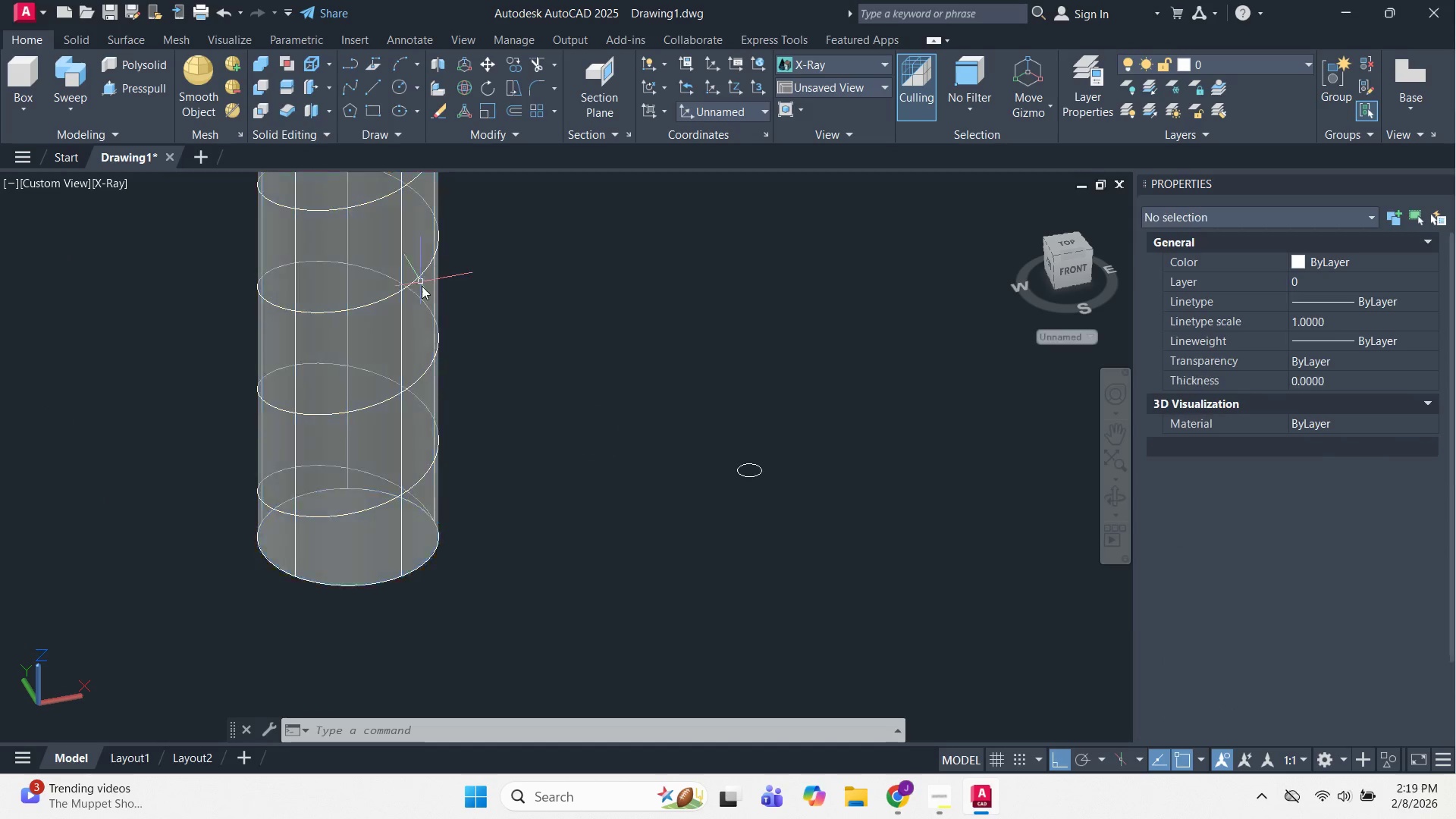 
key(Escape)
 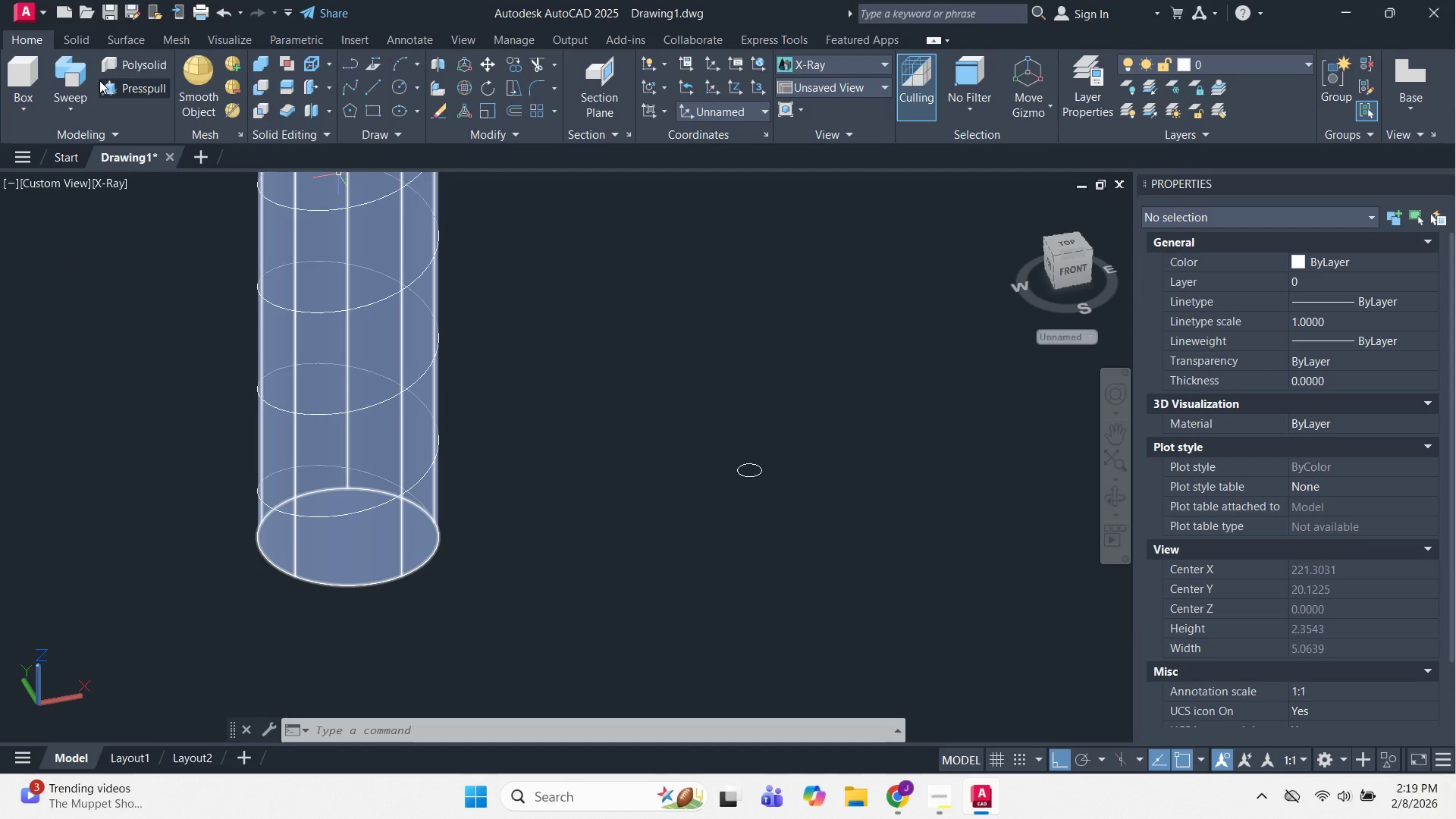 
left_click([85, 83])
 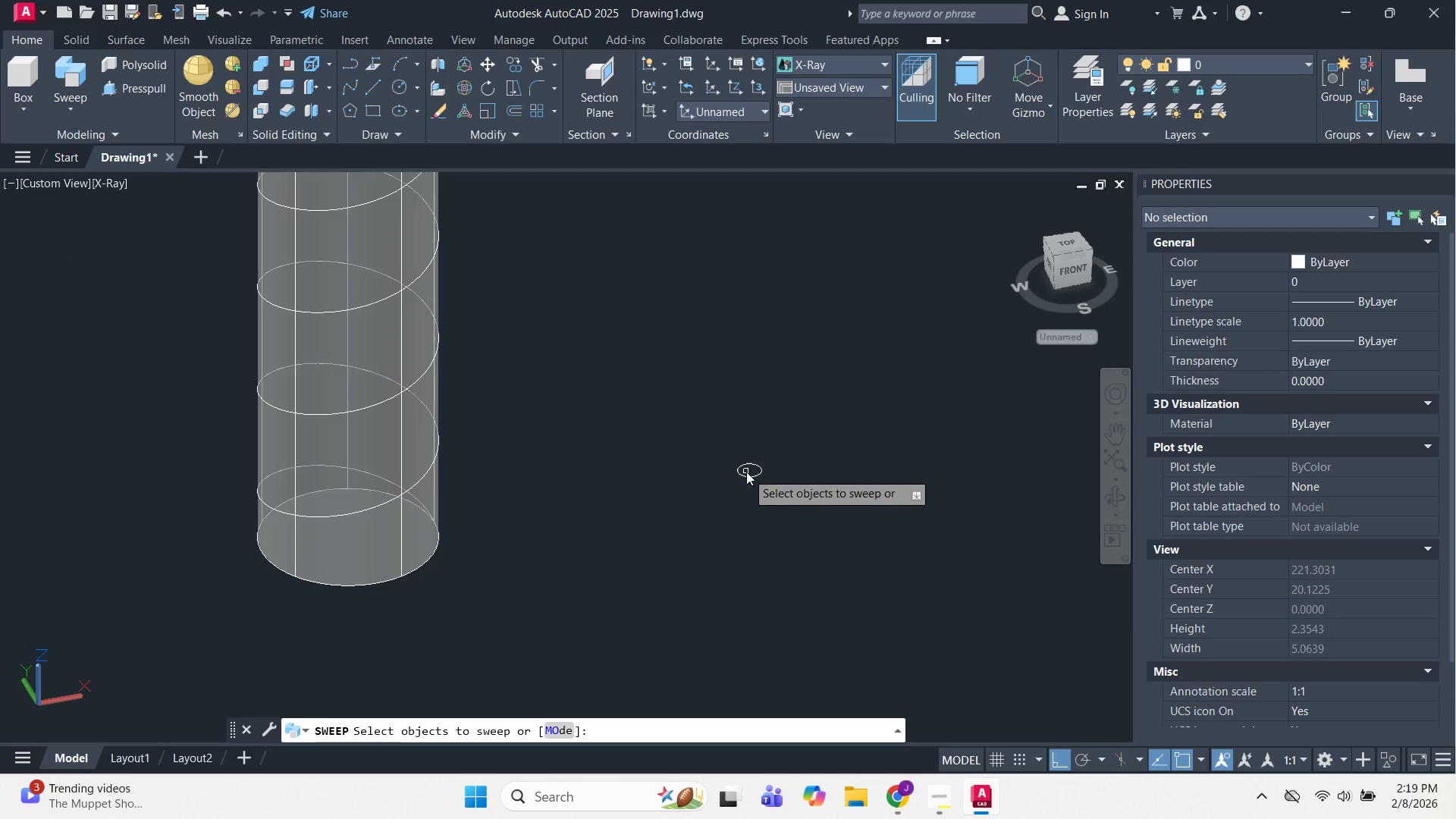 
left_click([749, 477])
 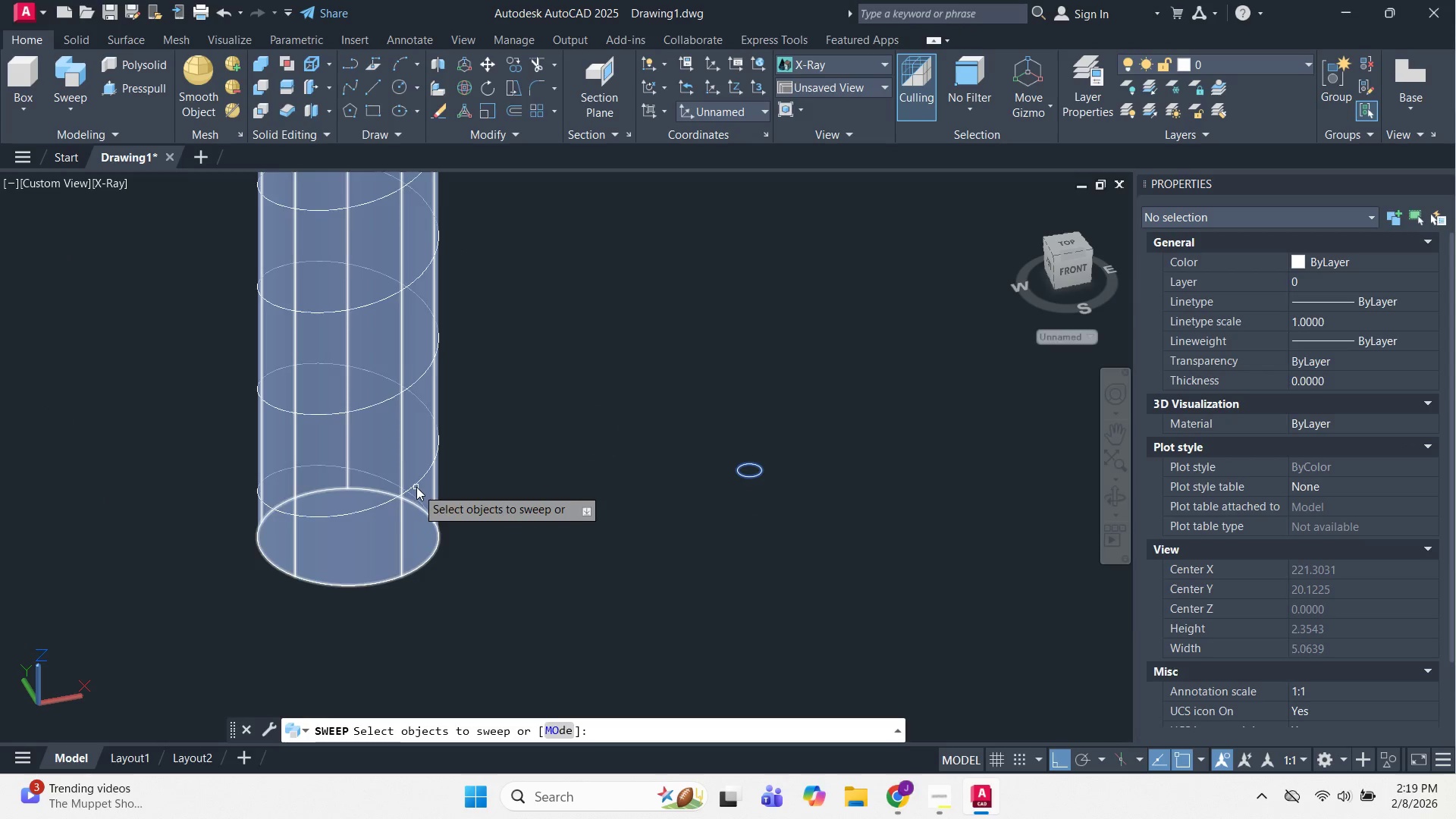 
left_click([416, 484])
 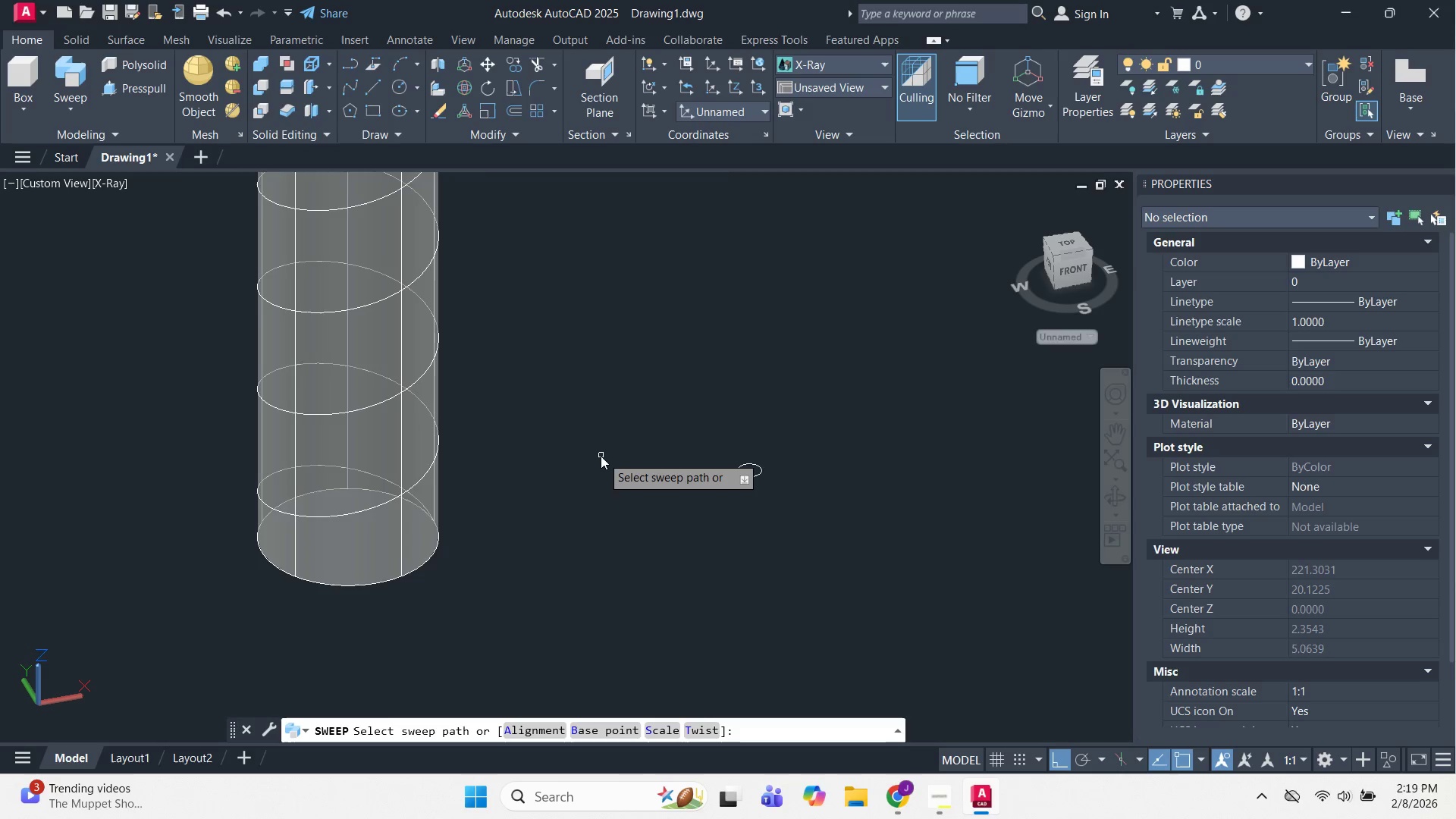 
key(Escape)
 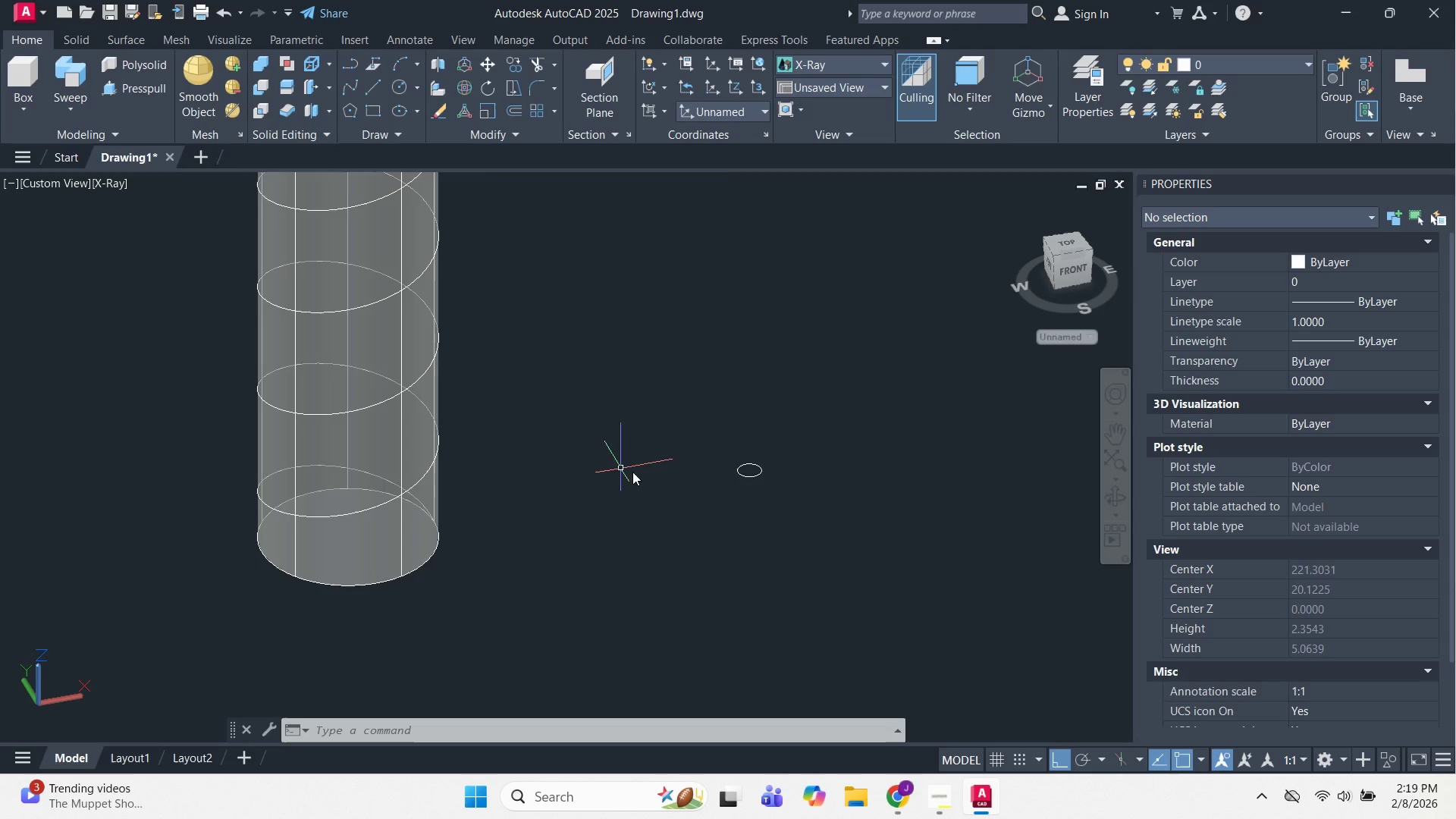 
key(Escape)
 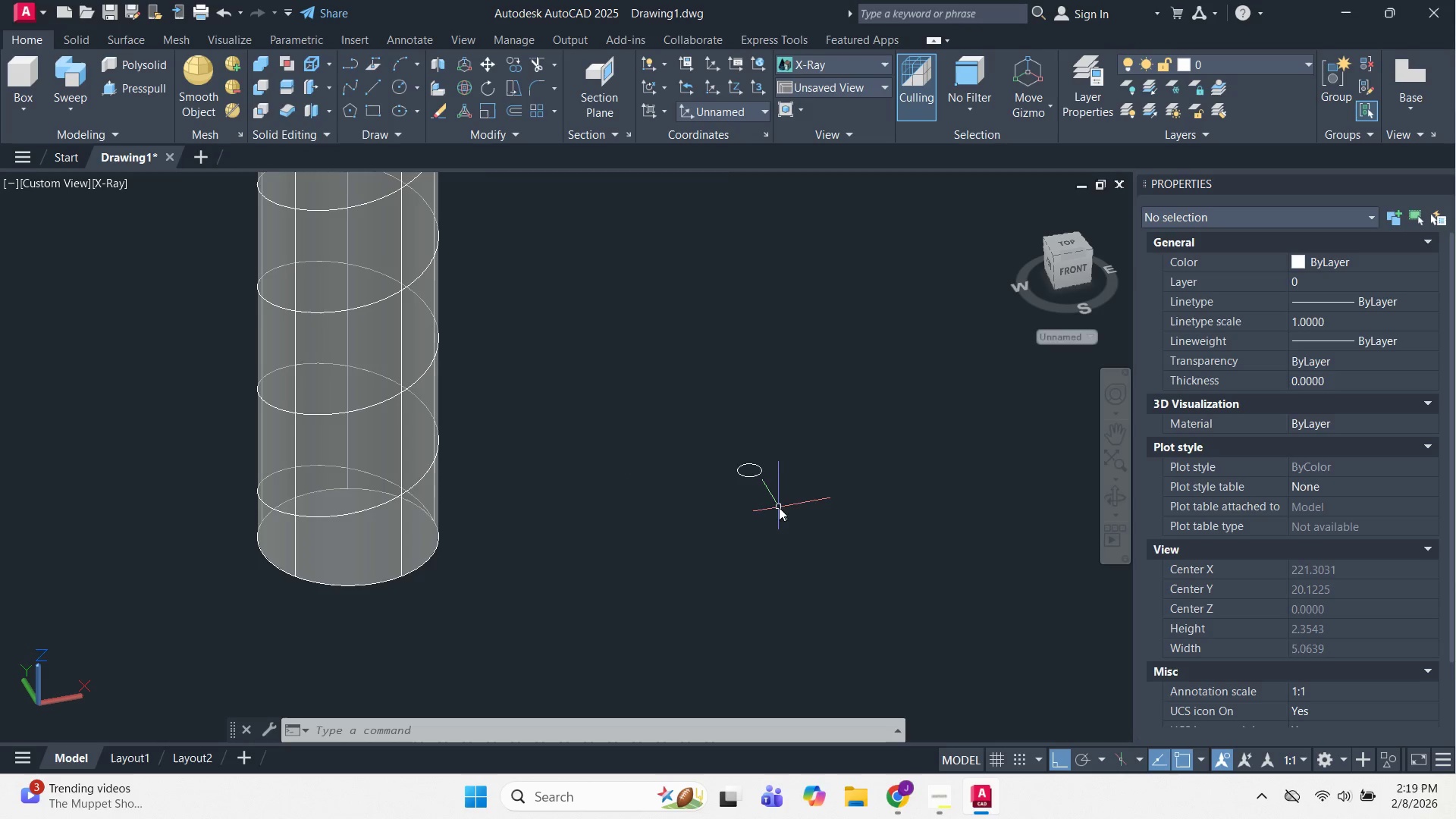 
key(Space)
 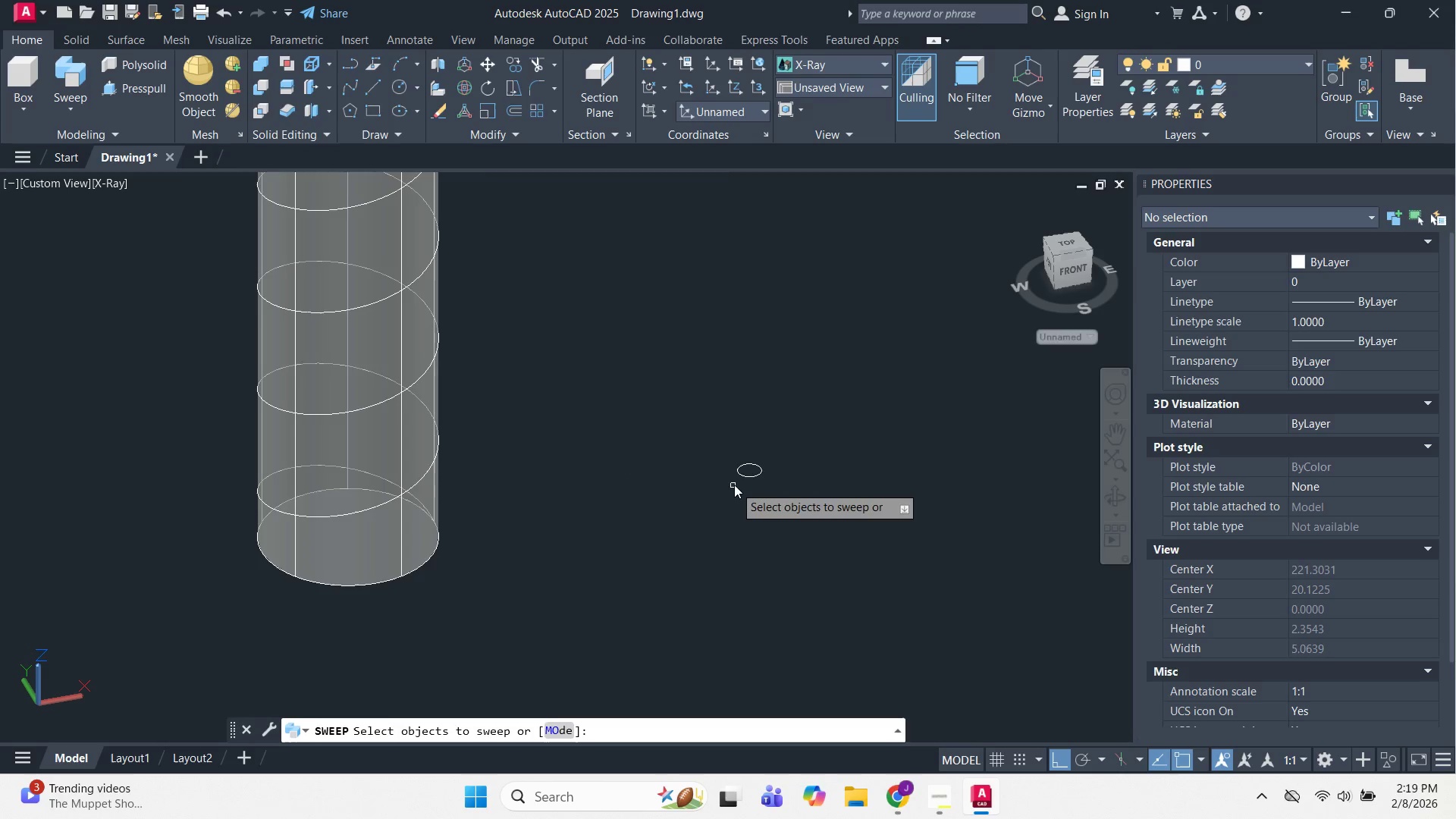 
left_click([736, 478])
 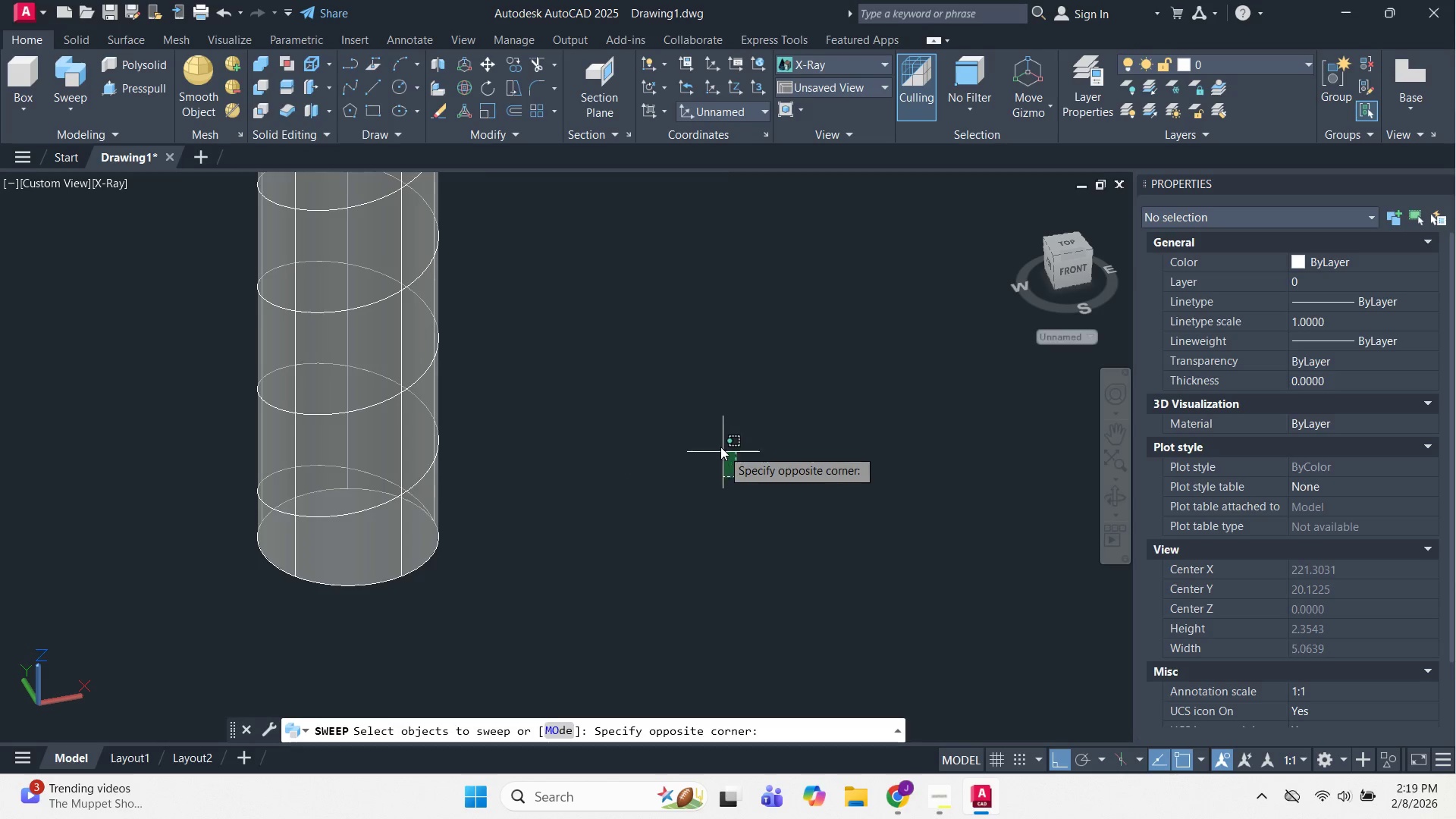 
left_click_drag(start_coordinate=[720, 443], to_coordinate=[726, 450])
 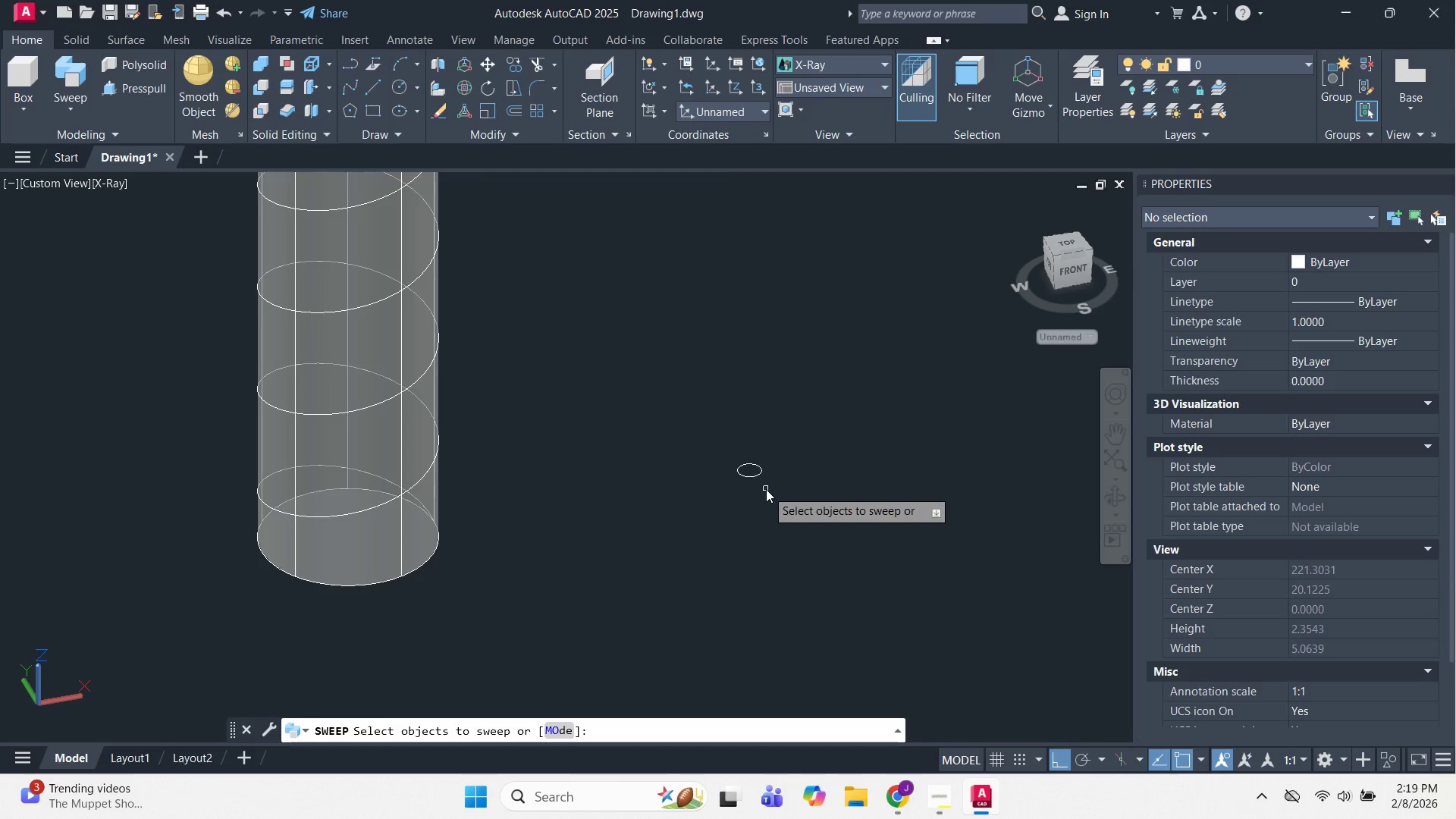 
double_click([766, 489])
 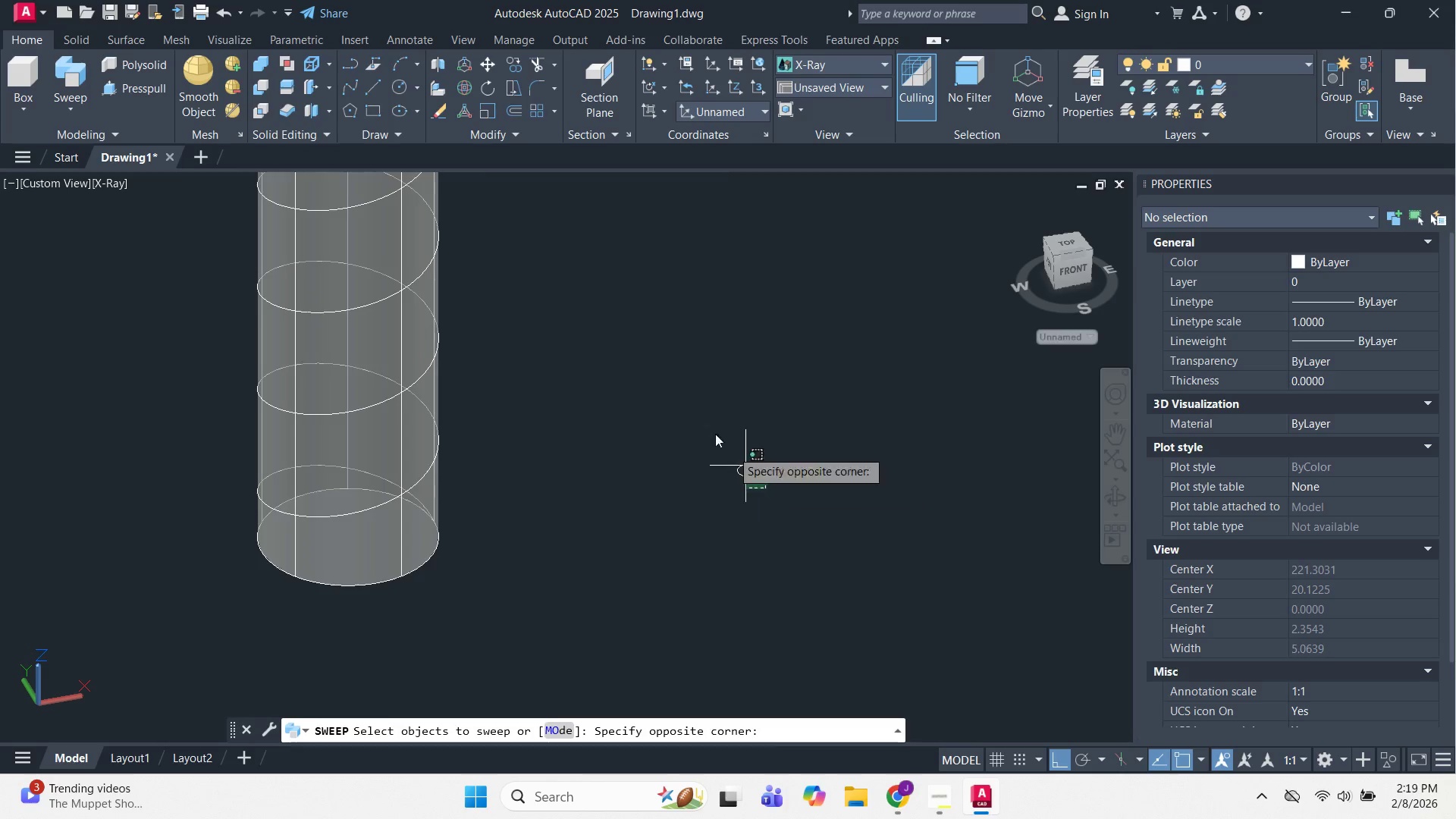 
triple_click([702, 419])
 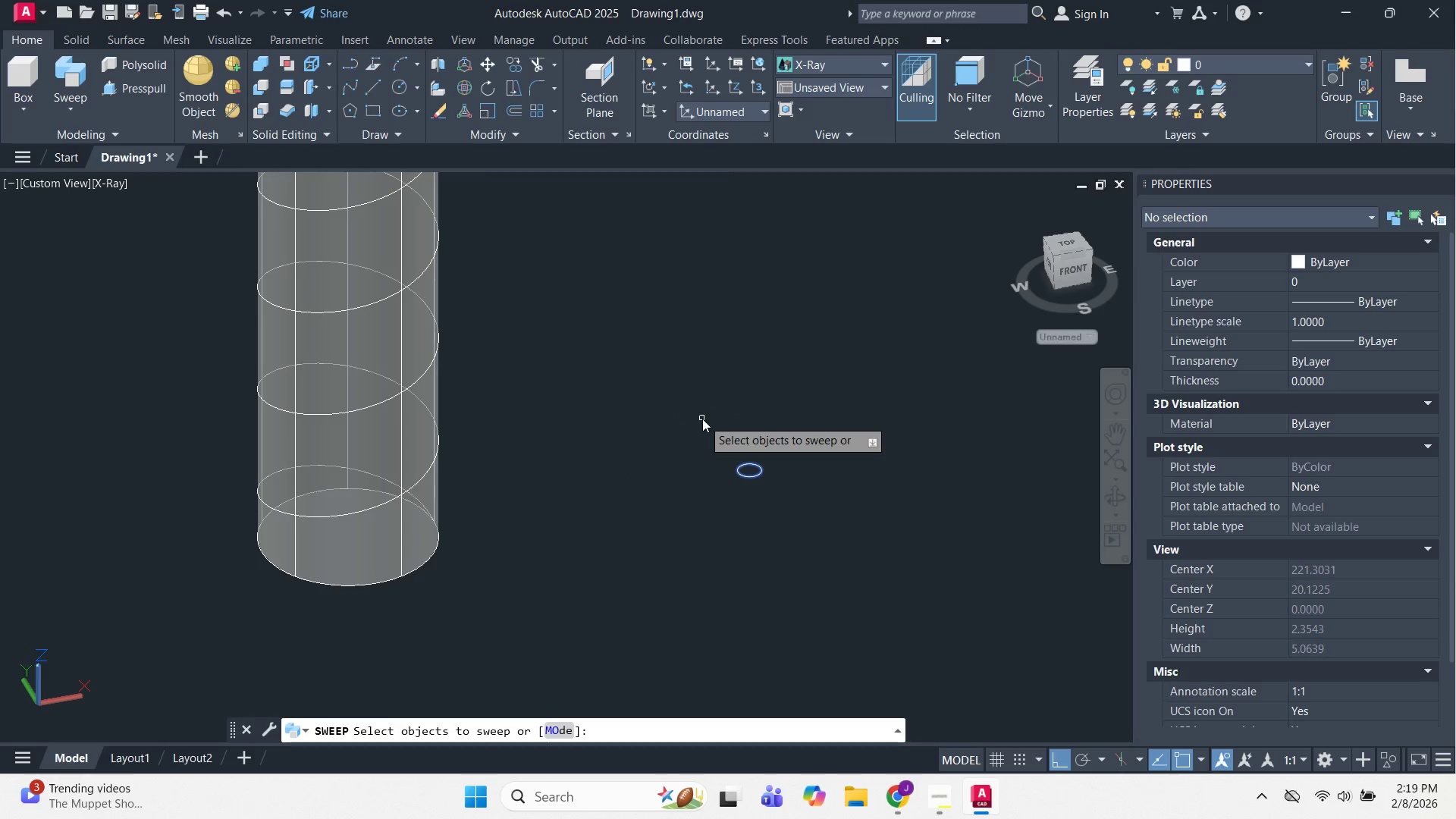 
key(Space)
 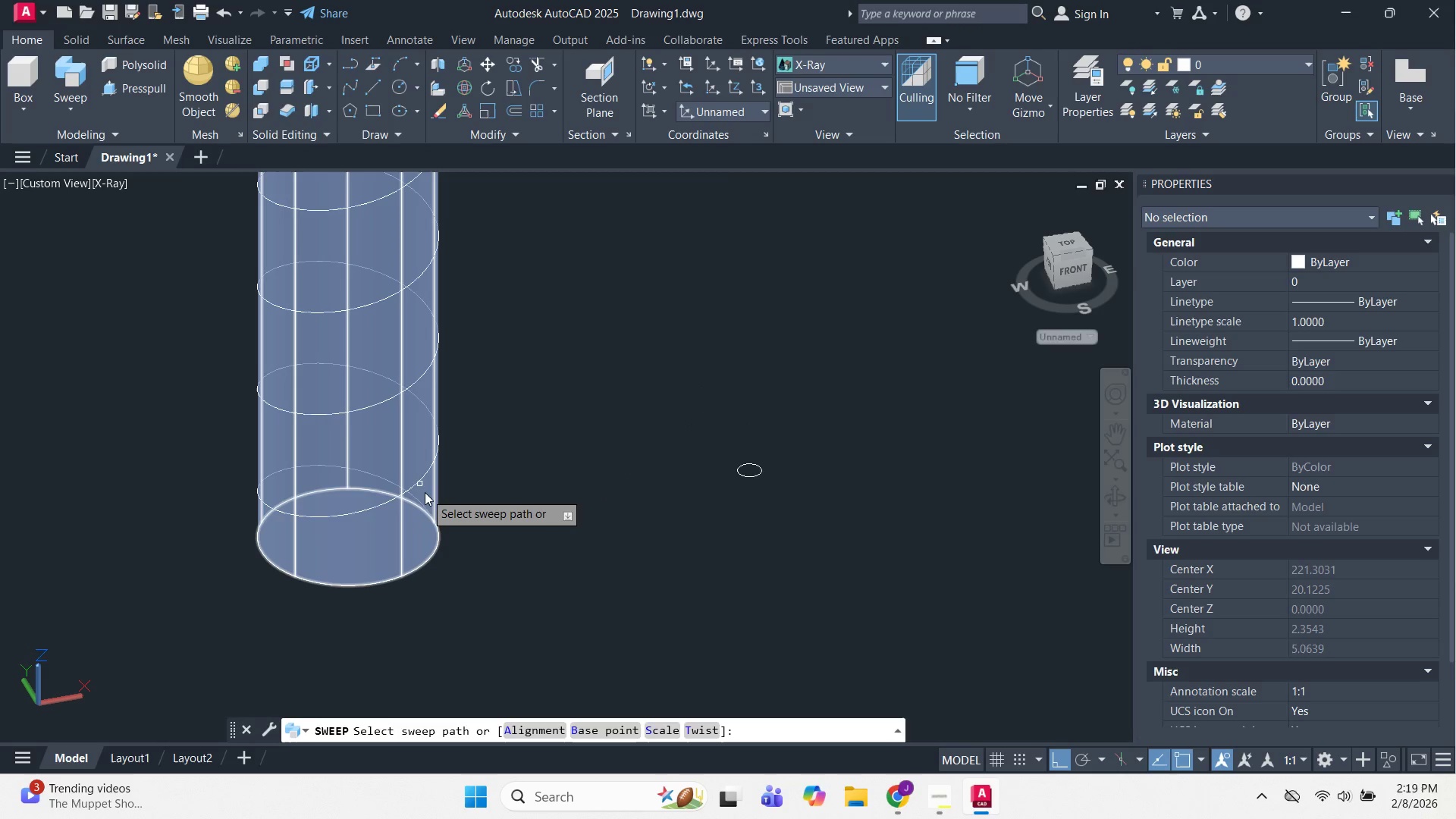 
left_click([425, 479])
 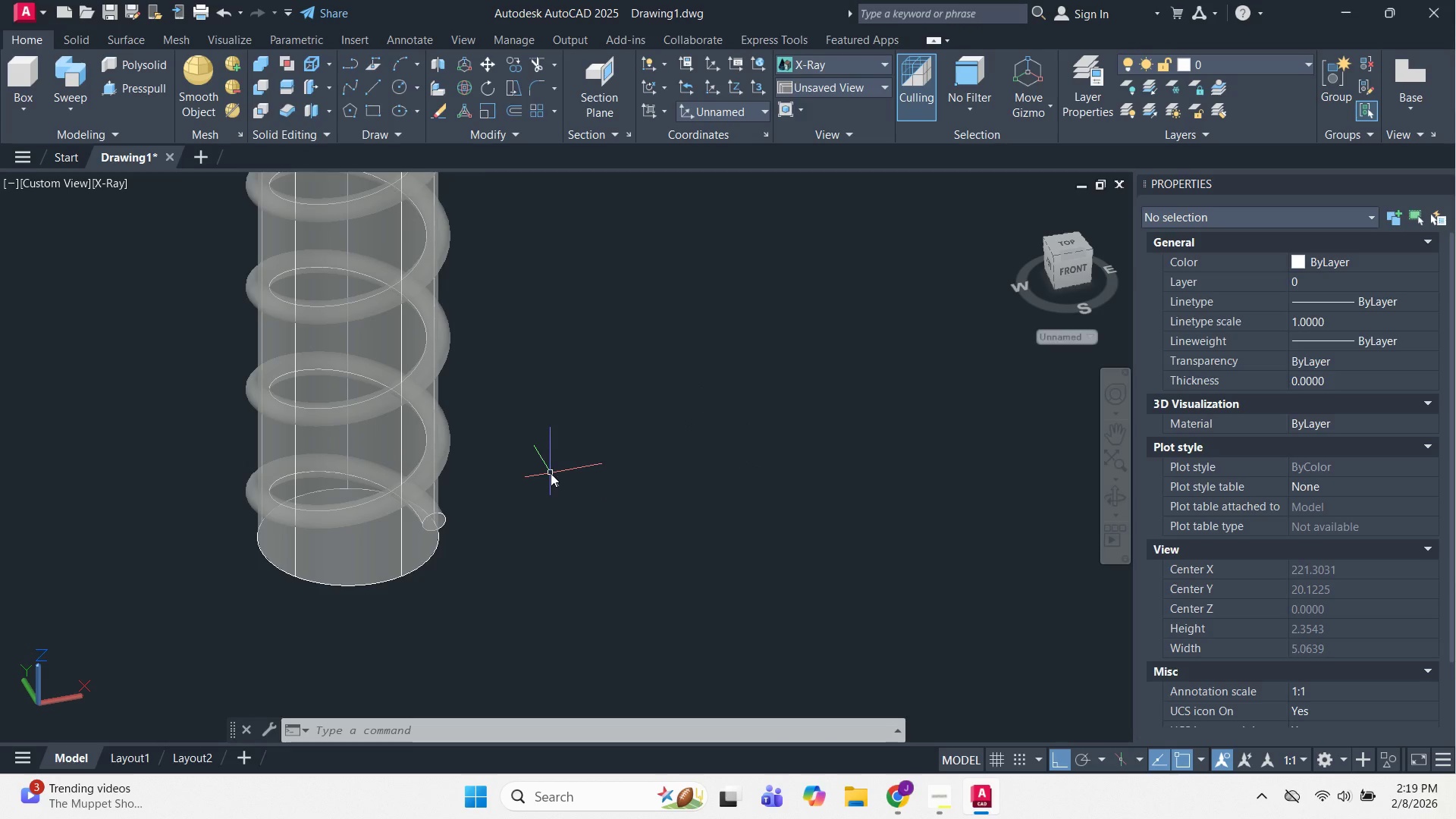 
hold_key(key=ShiftLeft, duration=1.74)
scroll: coordinate [579, 423], scroll_direction: down, amount: 4.0
 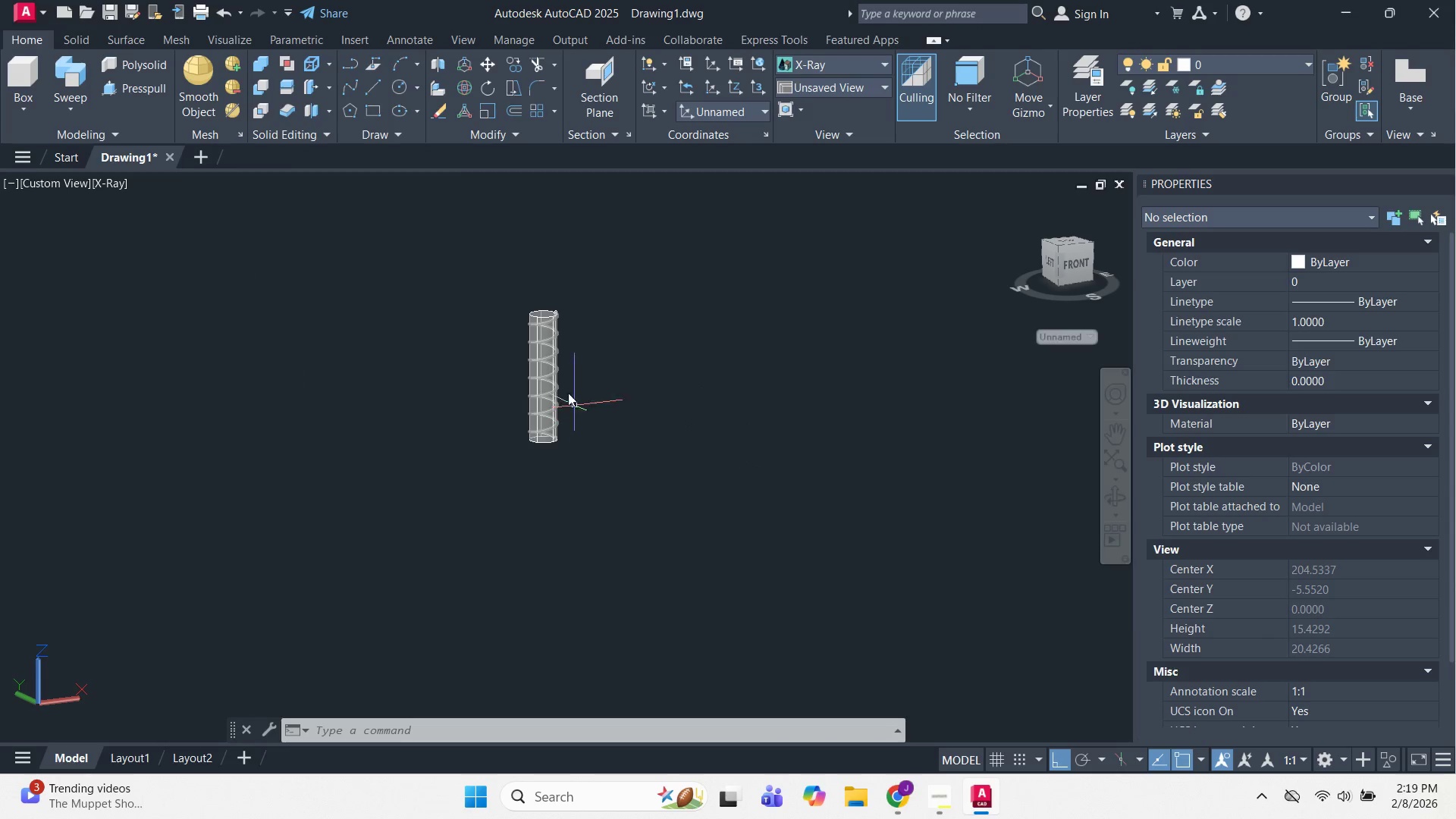 
hold_key(key=ShiftLeft, duration=0.55)
 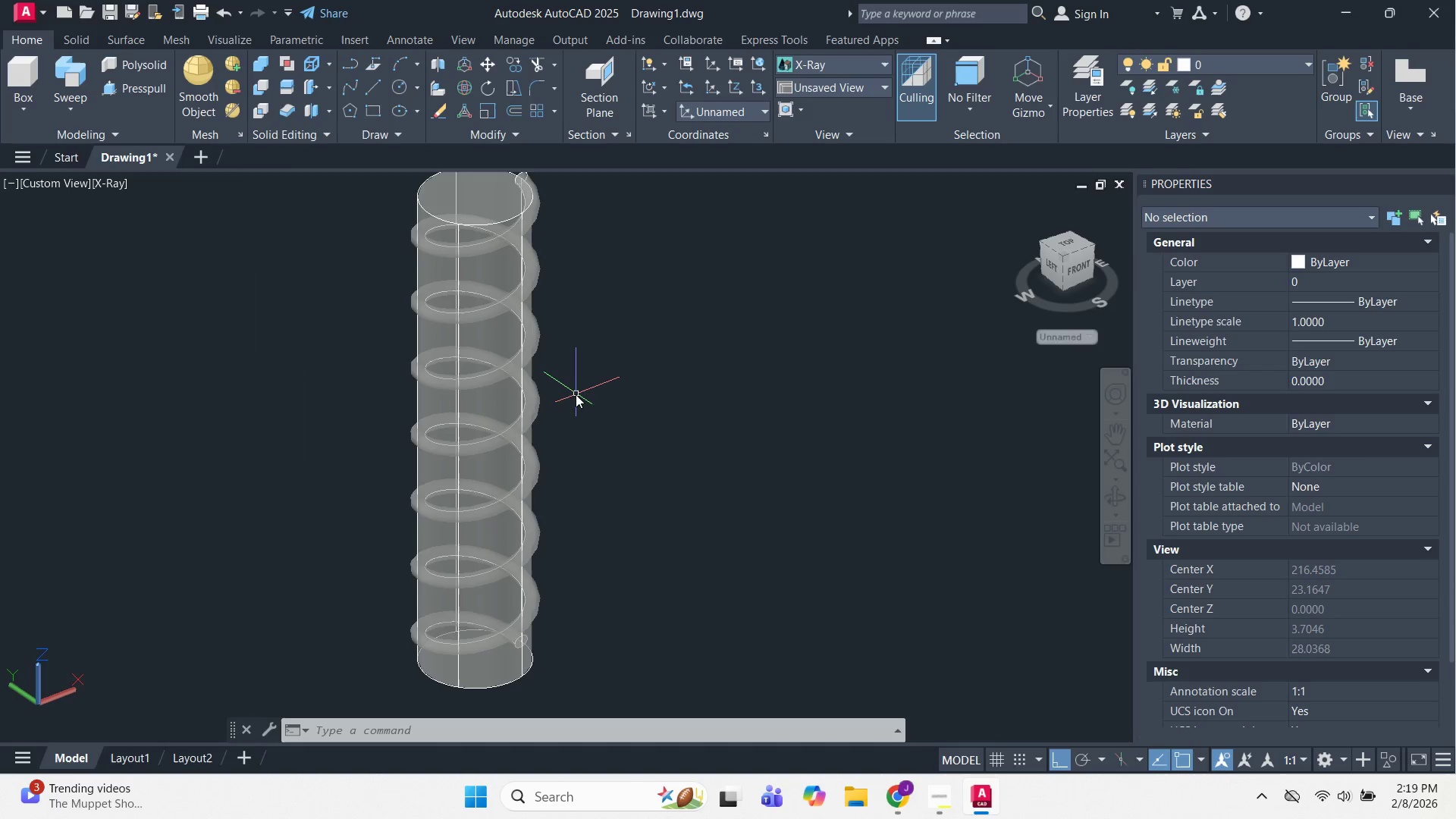 
scroll: coordinate [563, 348], scroll_direction: up, amount: 4.0
 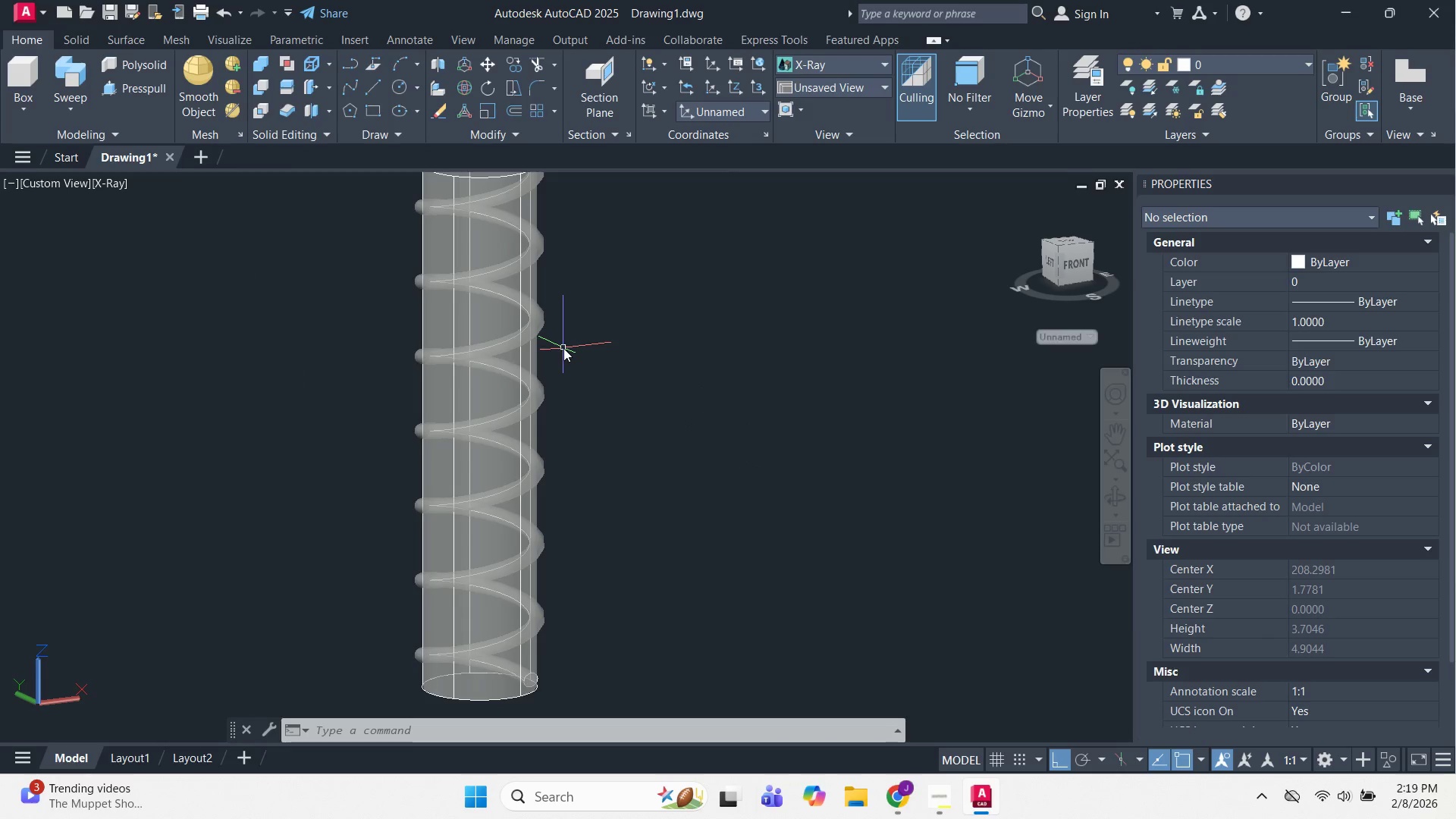 
key(Z)
 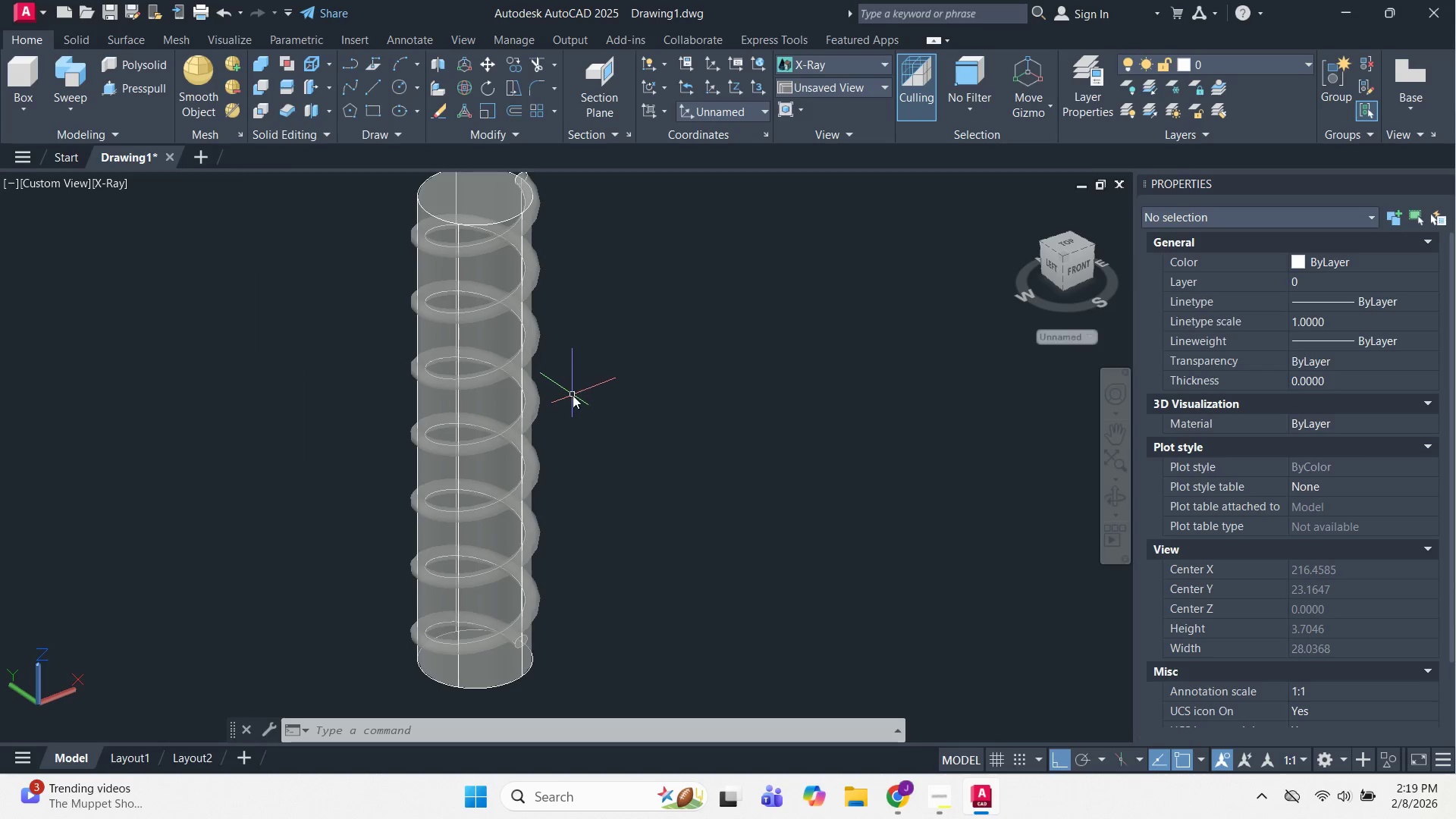 
key(Control+ControlLeft)
 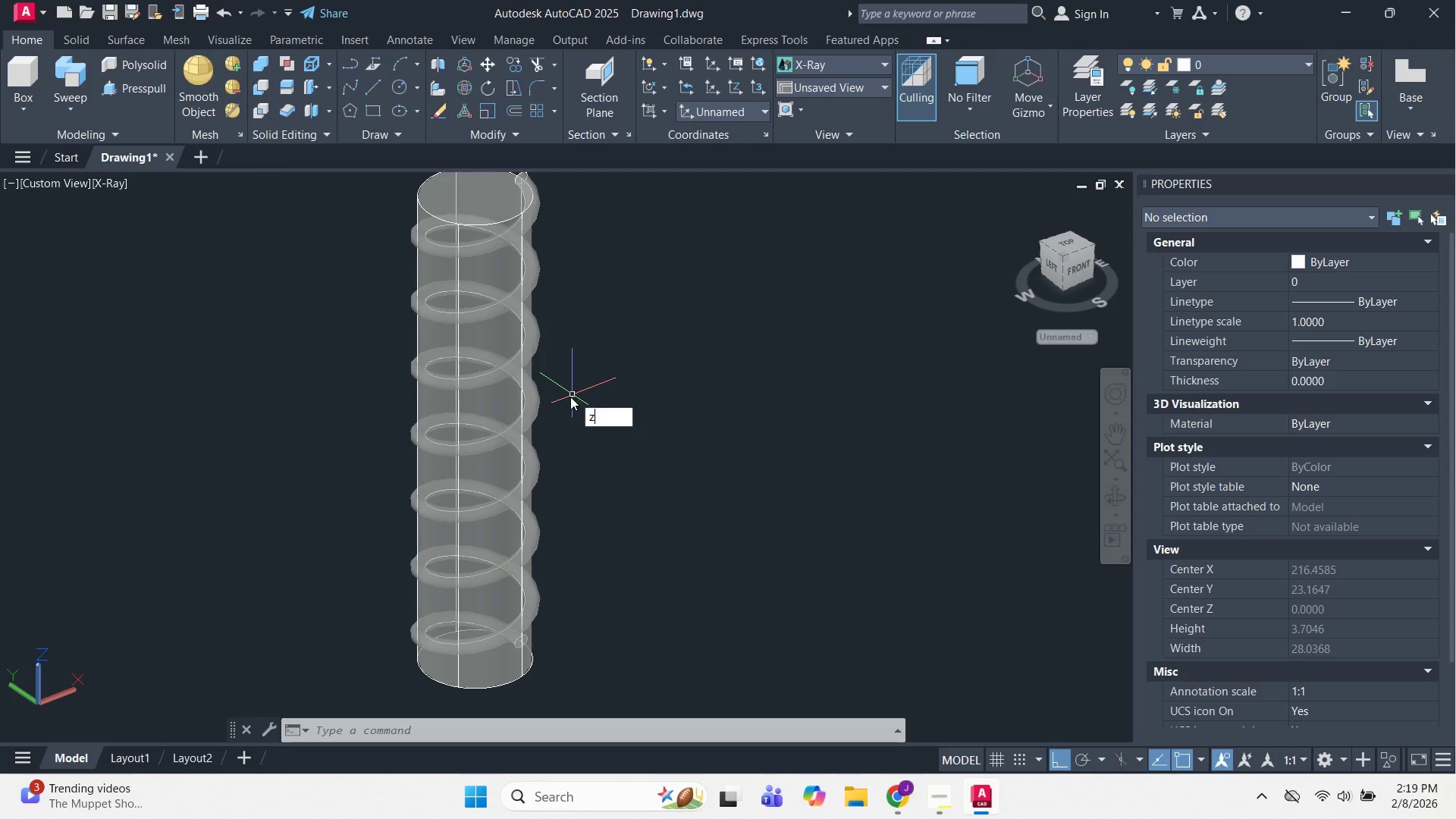 
key(Control+Z)
 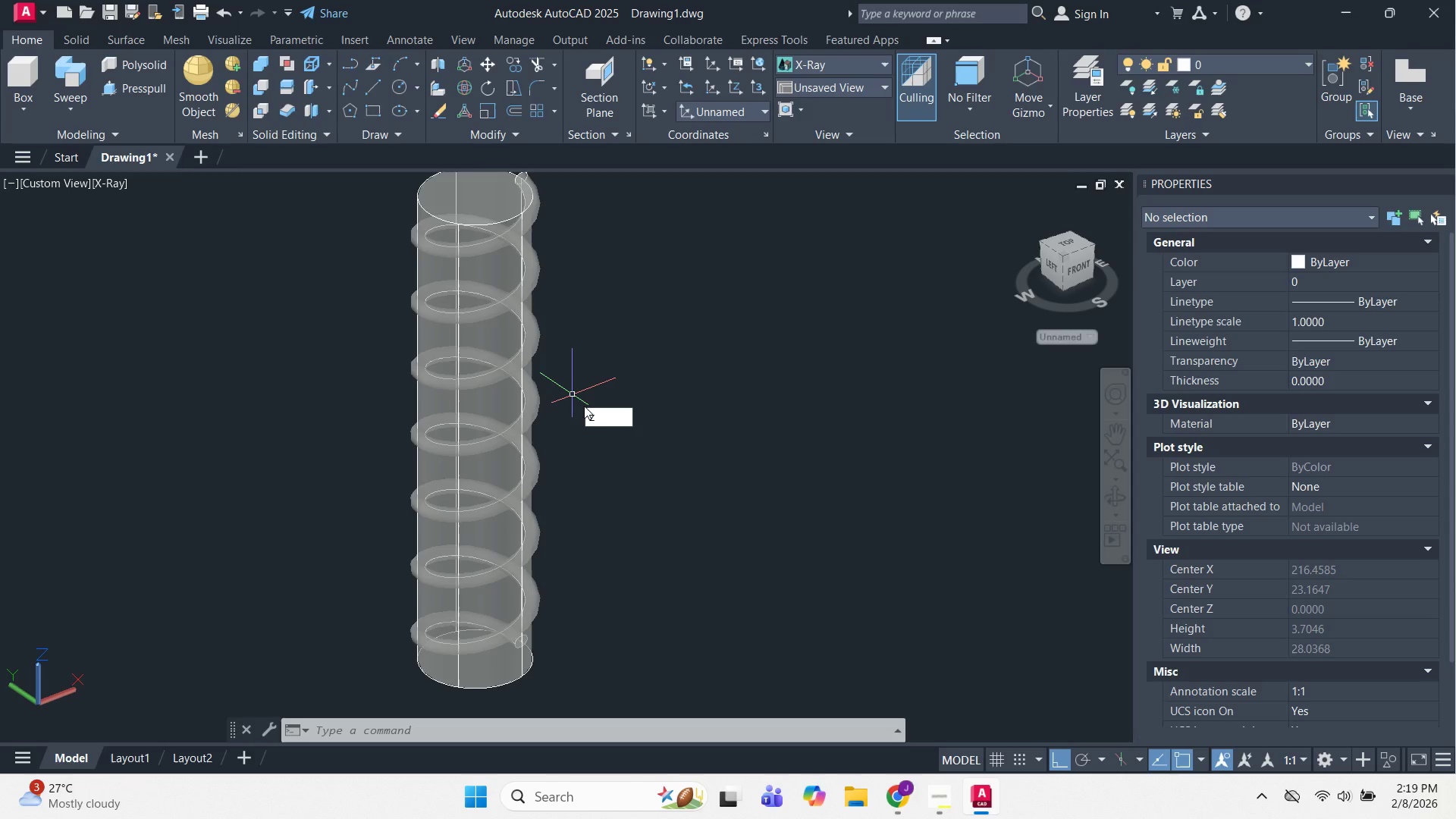 
key(Control+Z)
 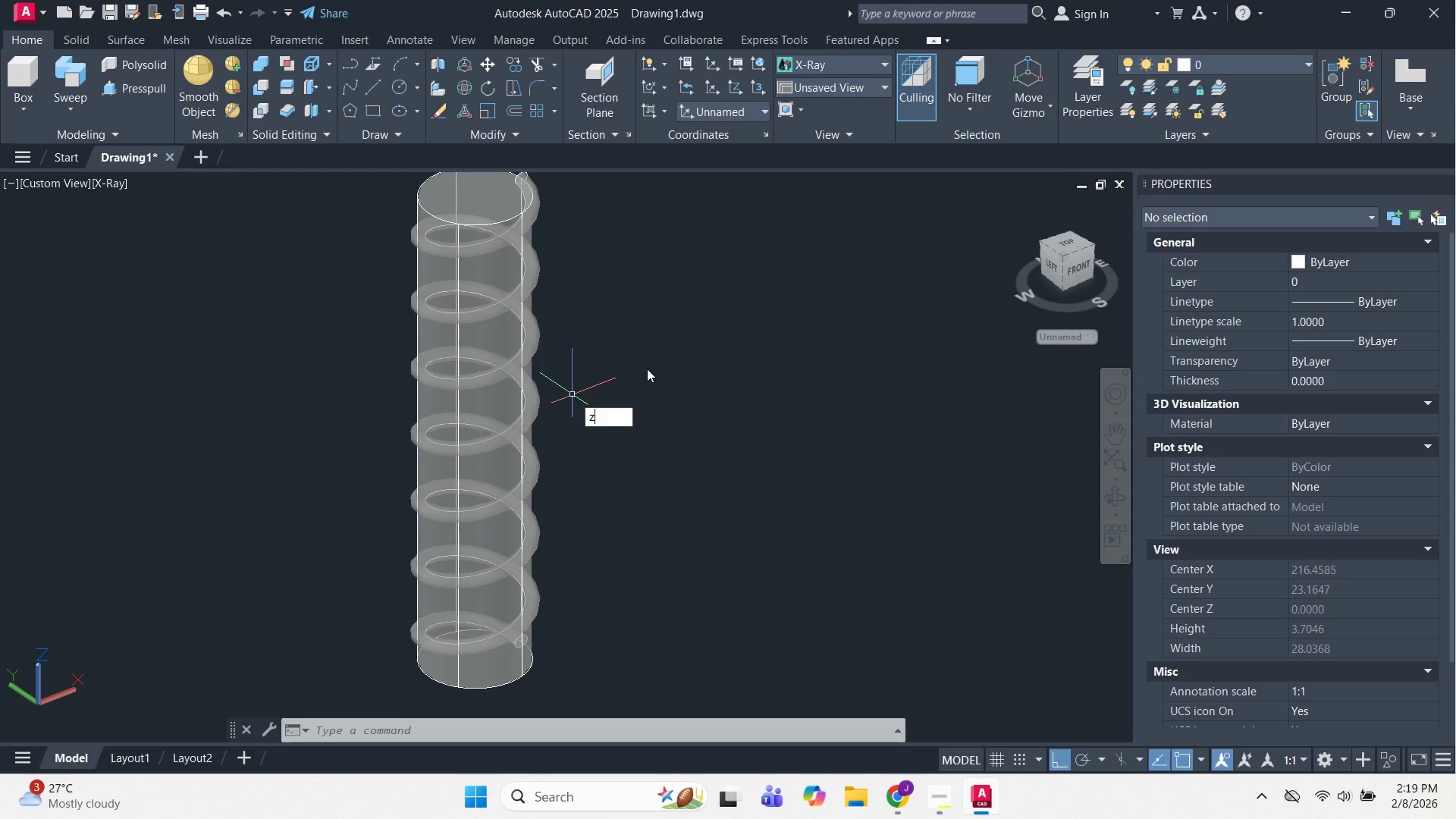 
key(Escape)
 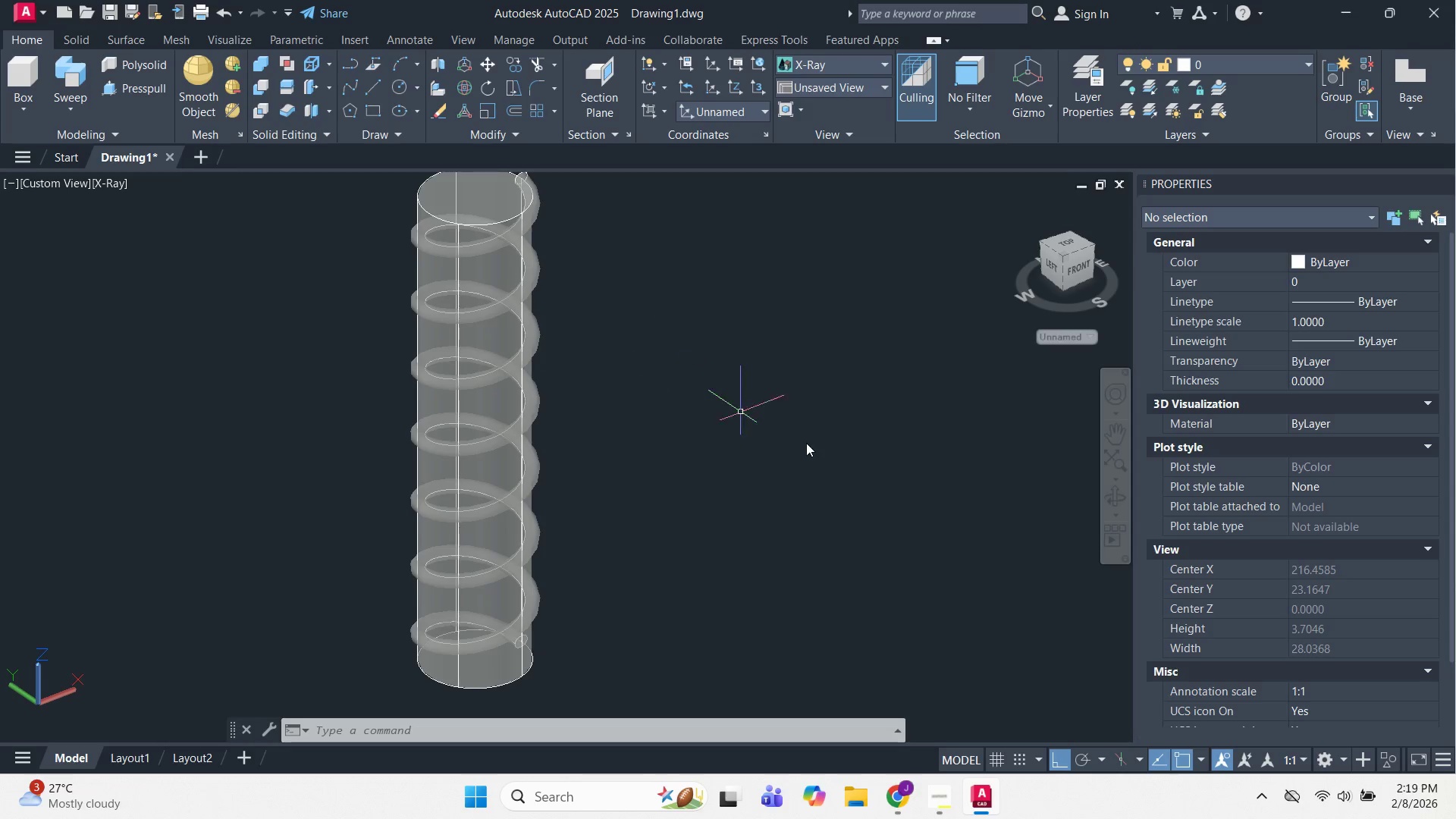 
key(Control+Z)
 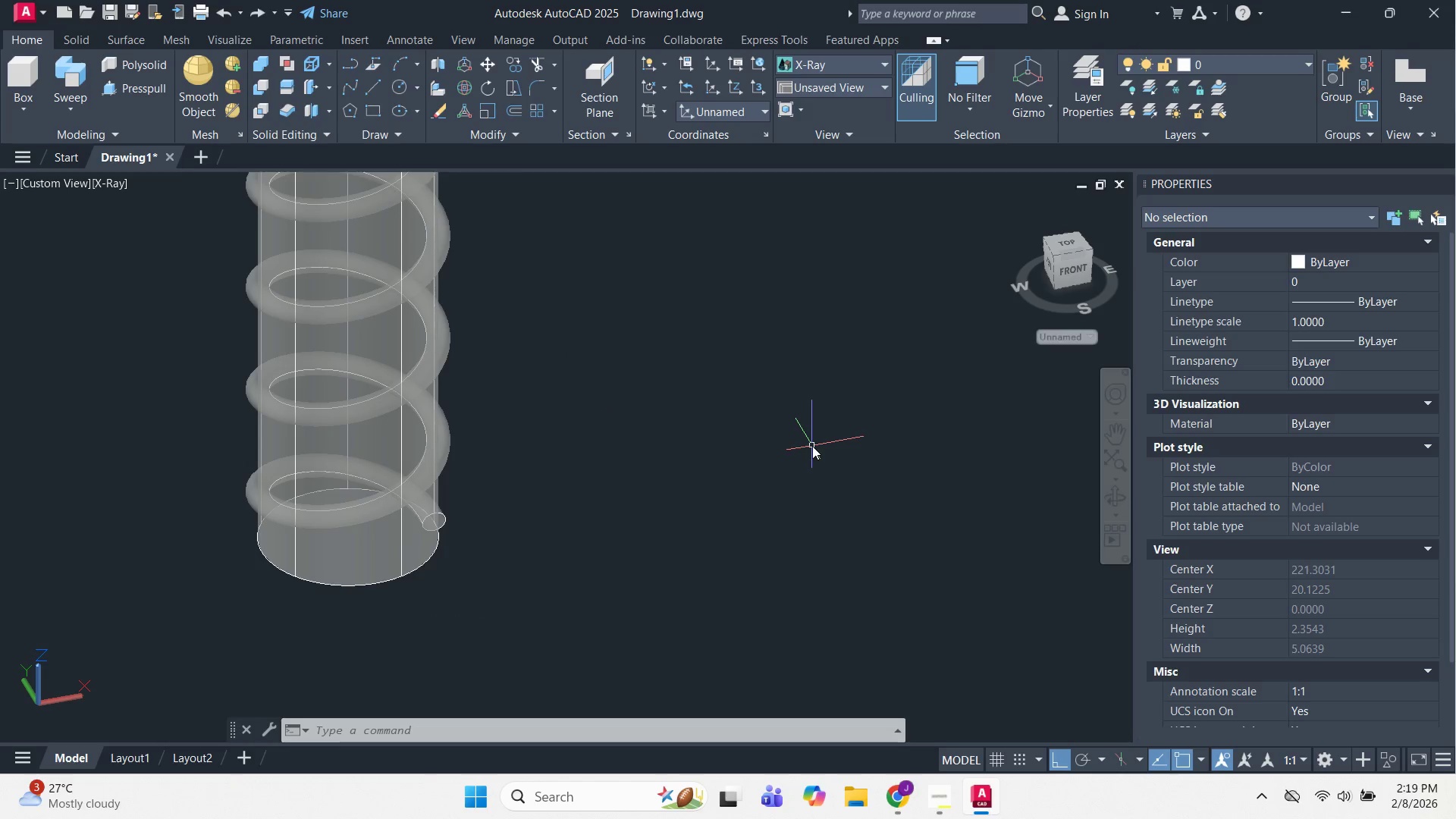 
key(Control+Z)
 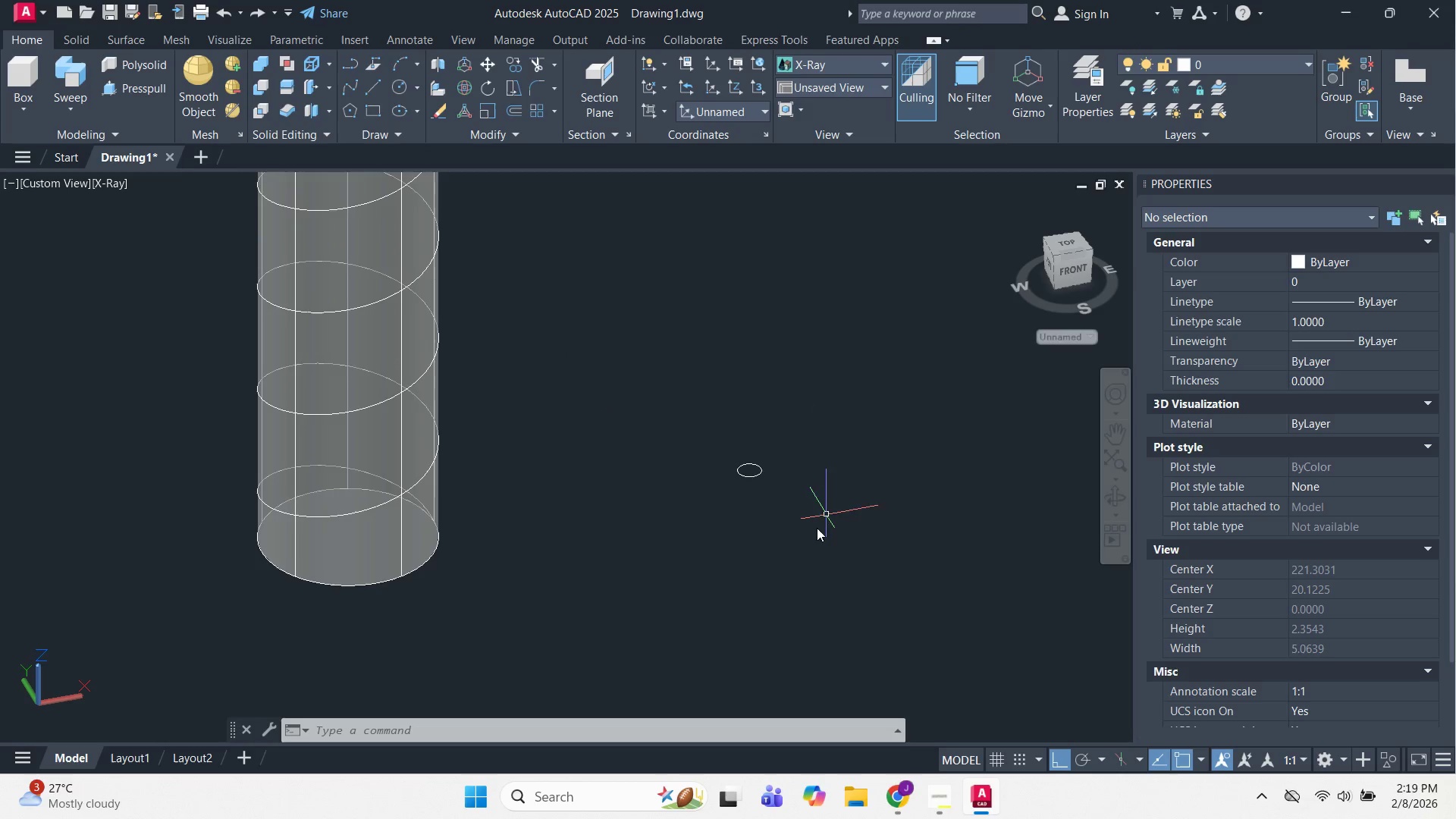 
key(Escape)
 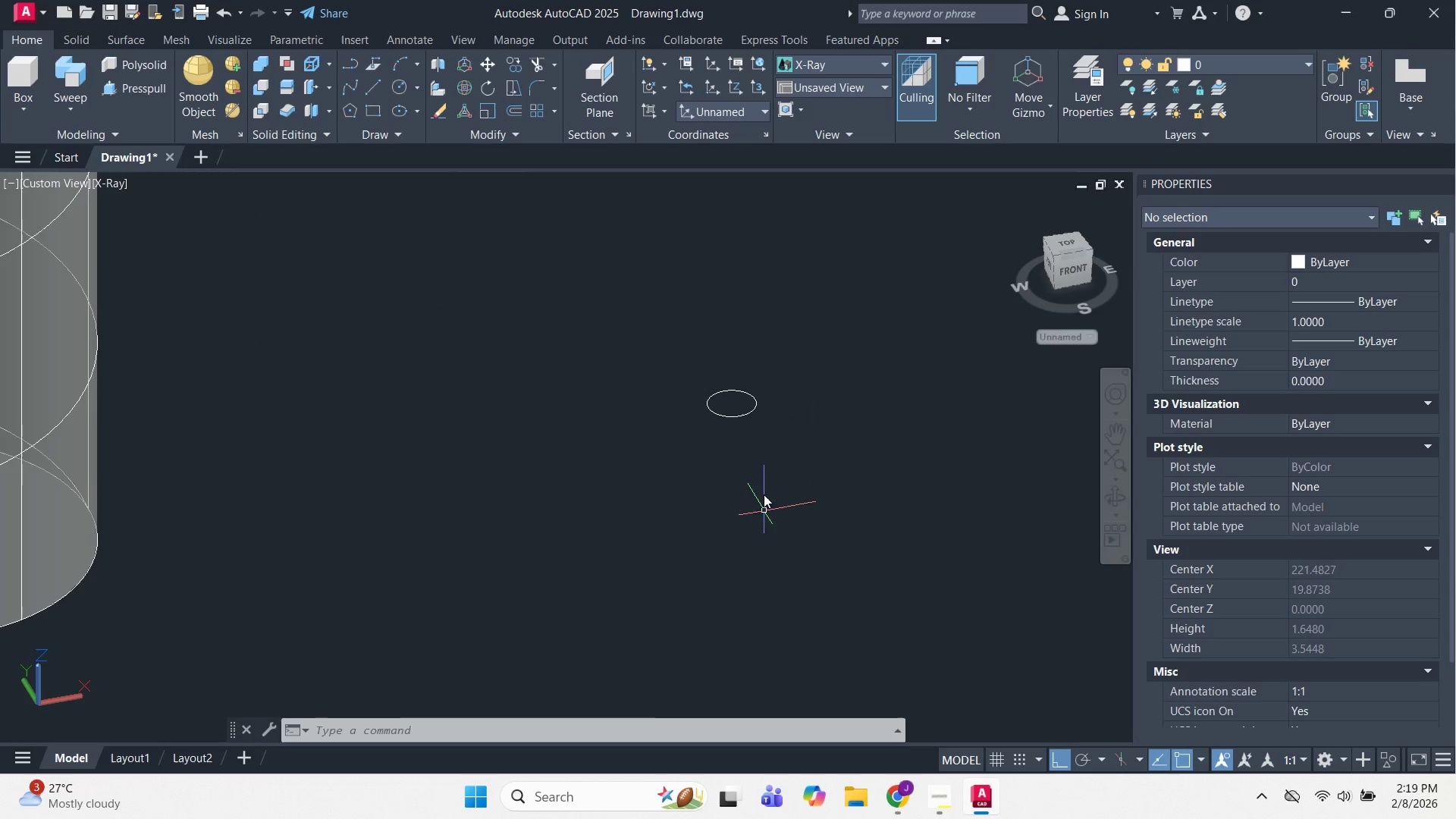 
left_click_drag(start_coordinate=[761, 483], to_coordinate=[758, 477])
 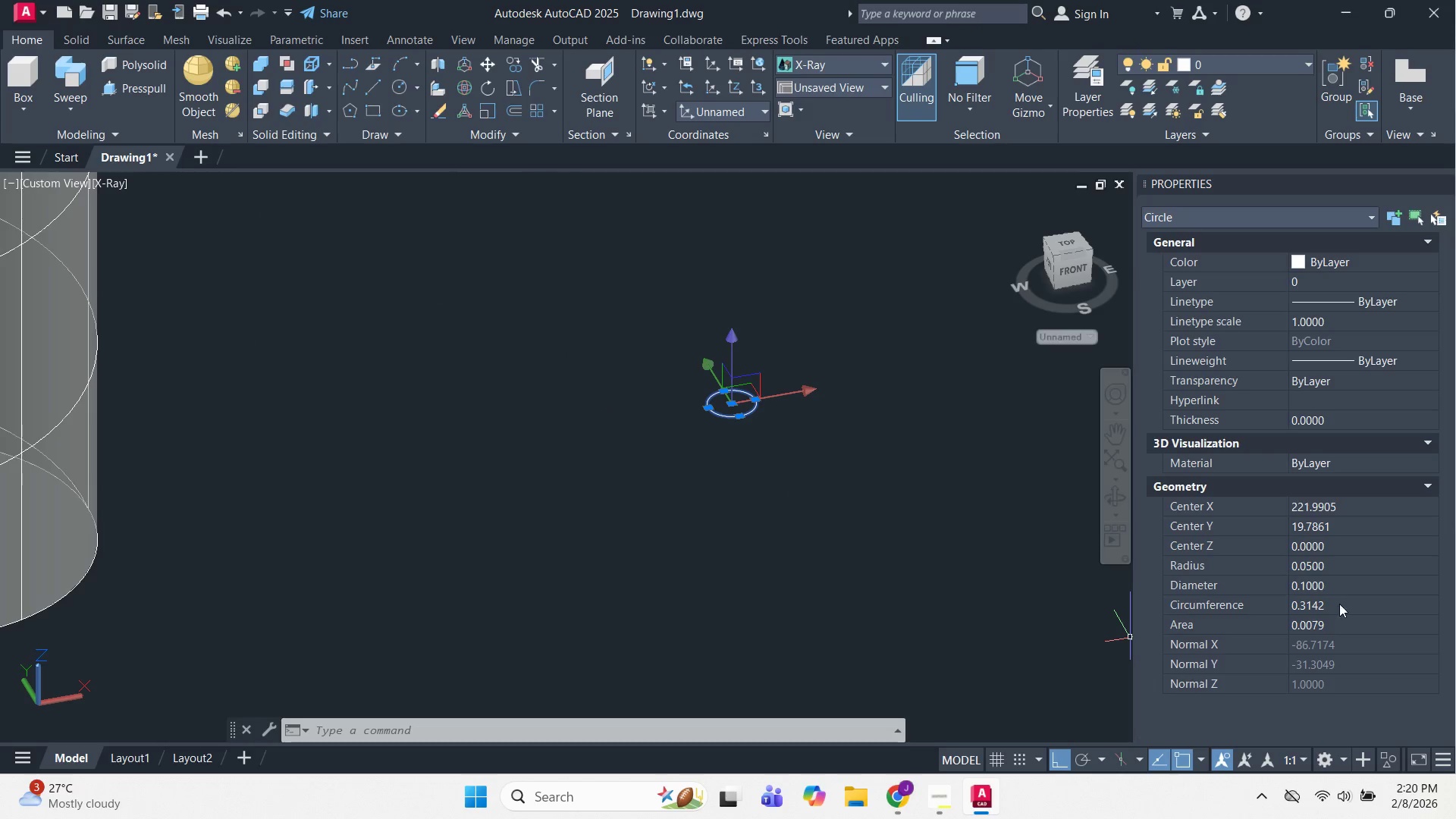 
scroll: coordinate [767, 535], scroll_direction: up, amount: 2.0
 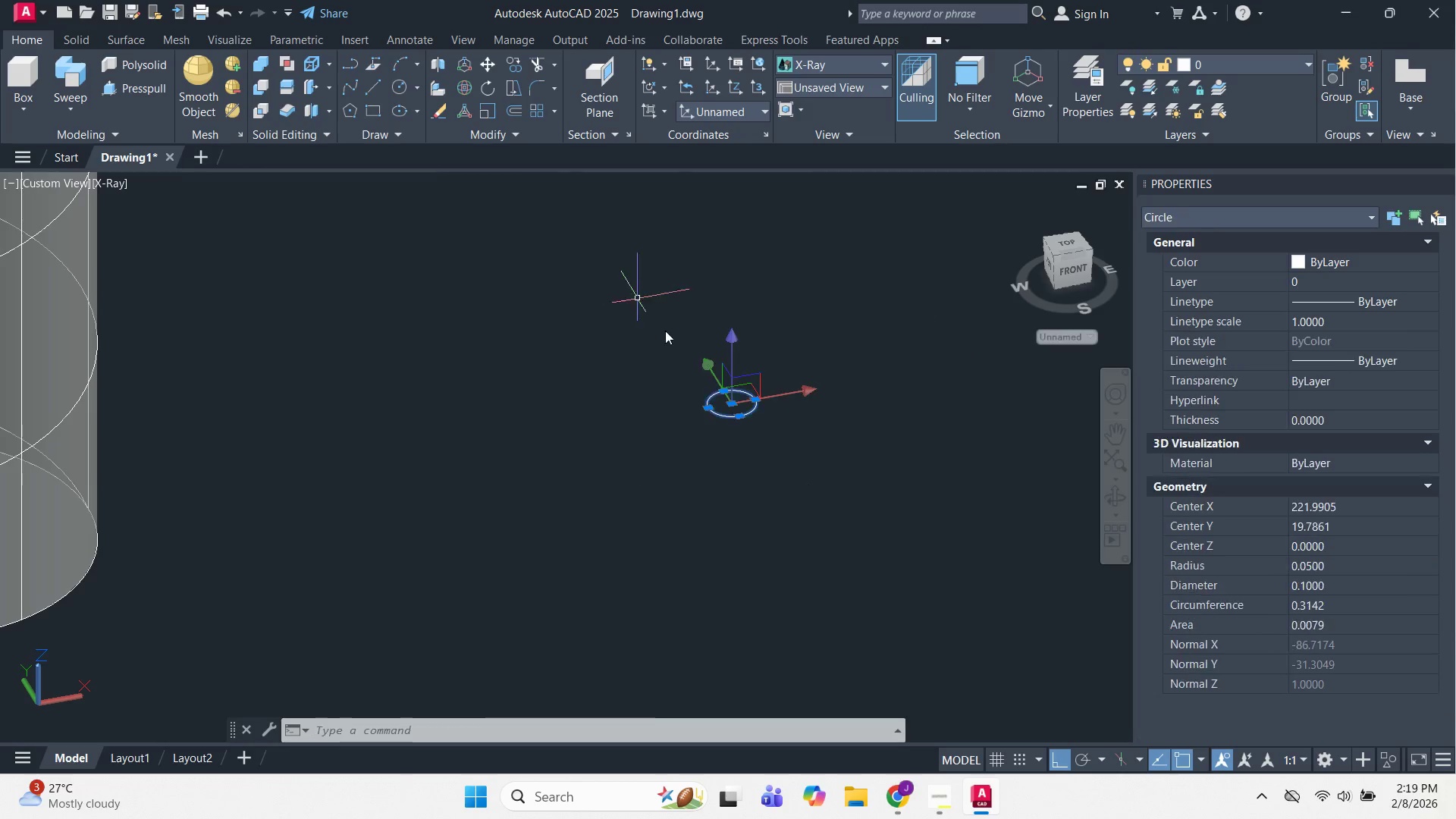 
left_click([1335, 584])
 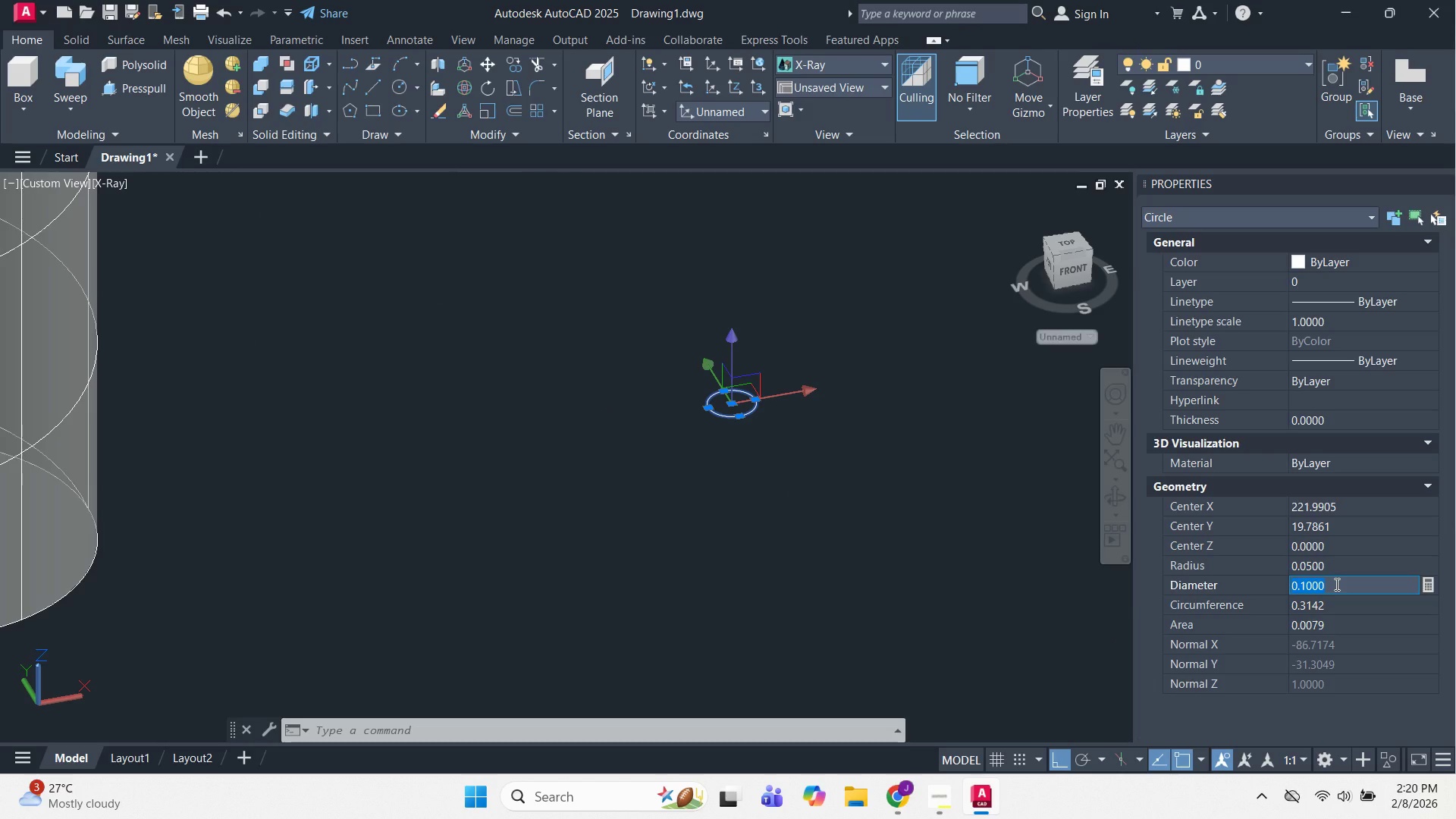 
key(NumpadDecimal)
 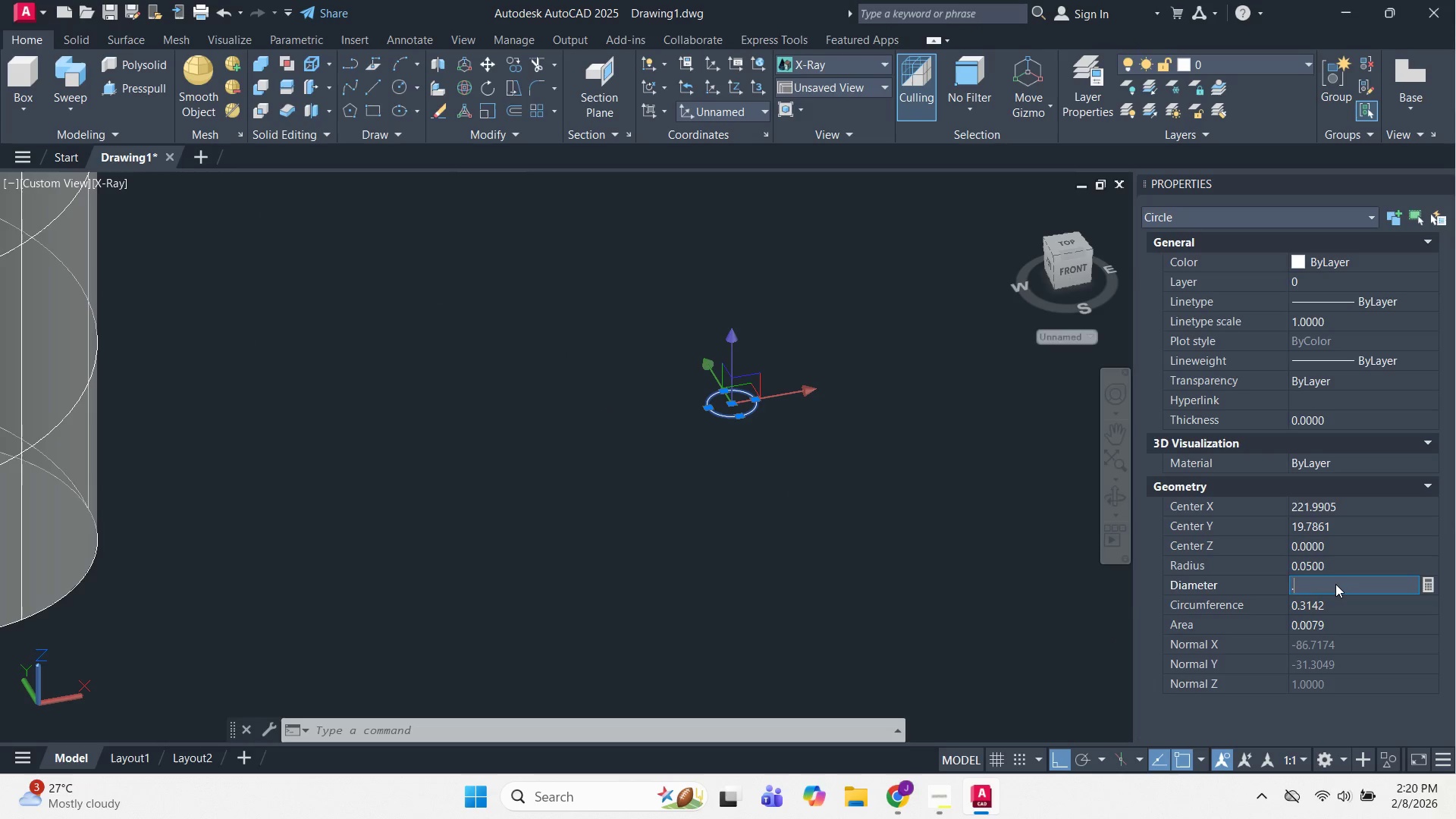 
key(Numpad1)
 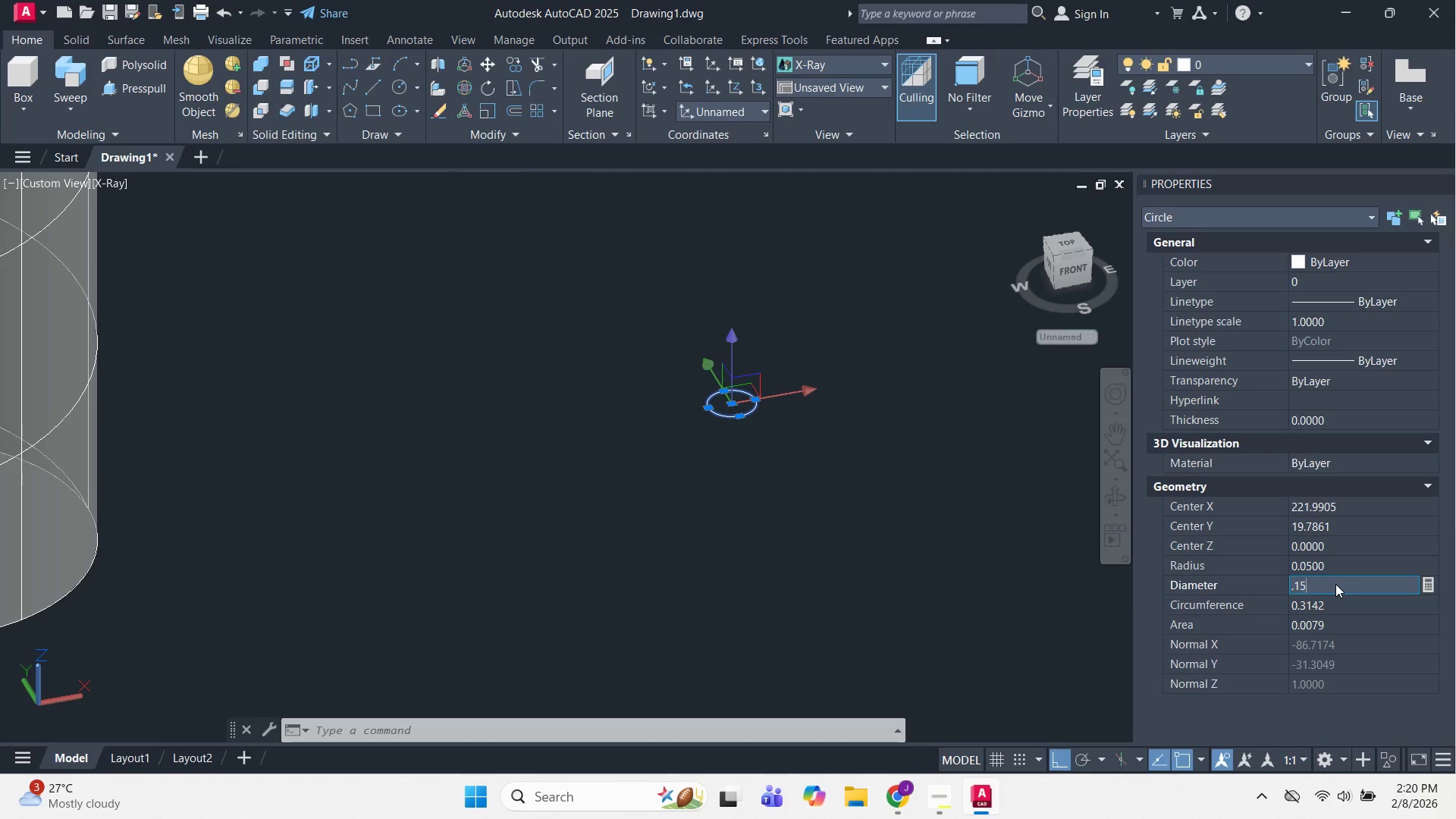 
key(Numpad5)
 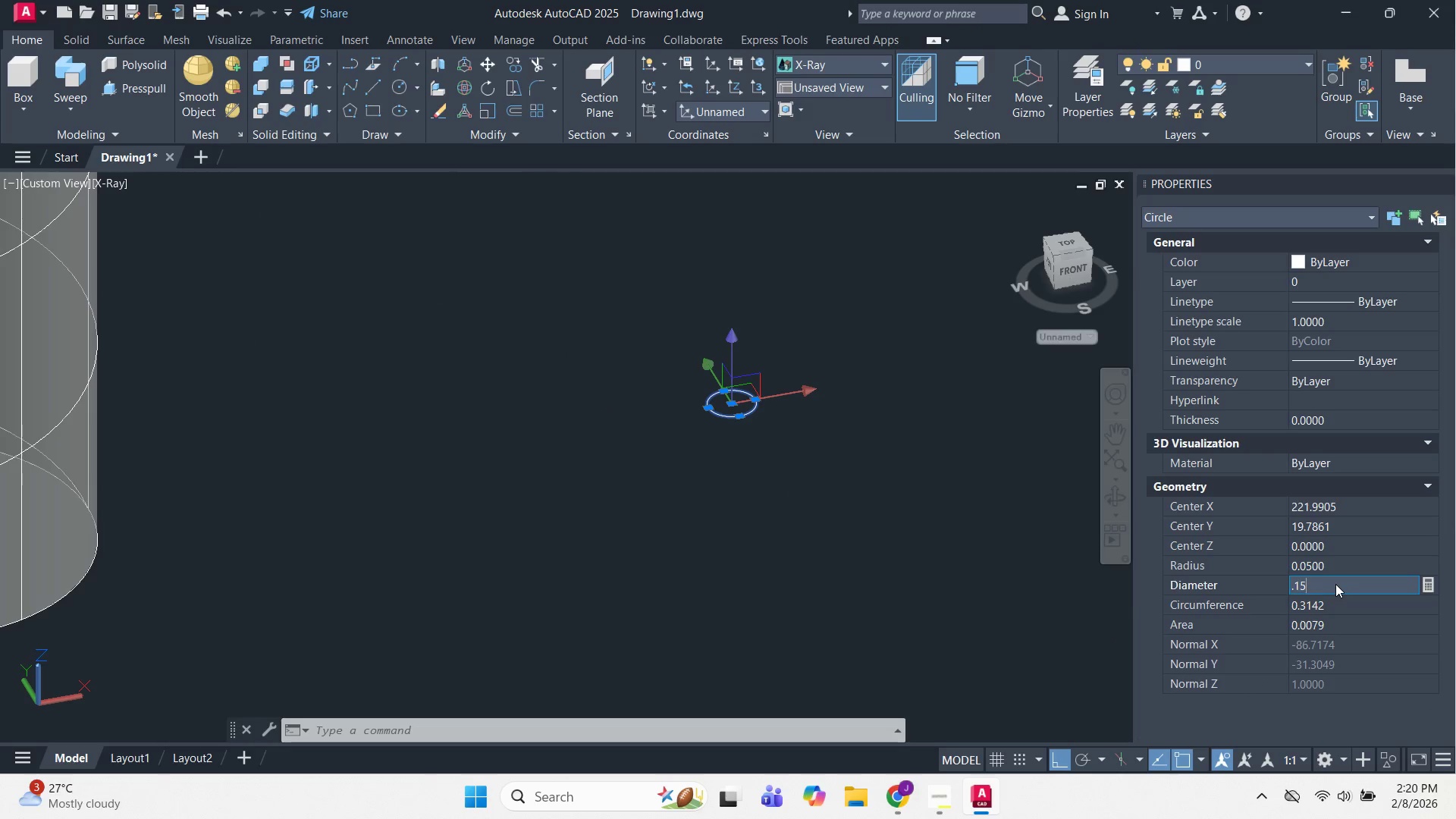 
key(NumpadEnter)
 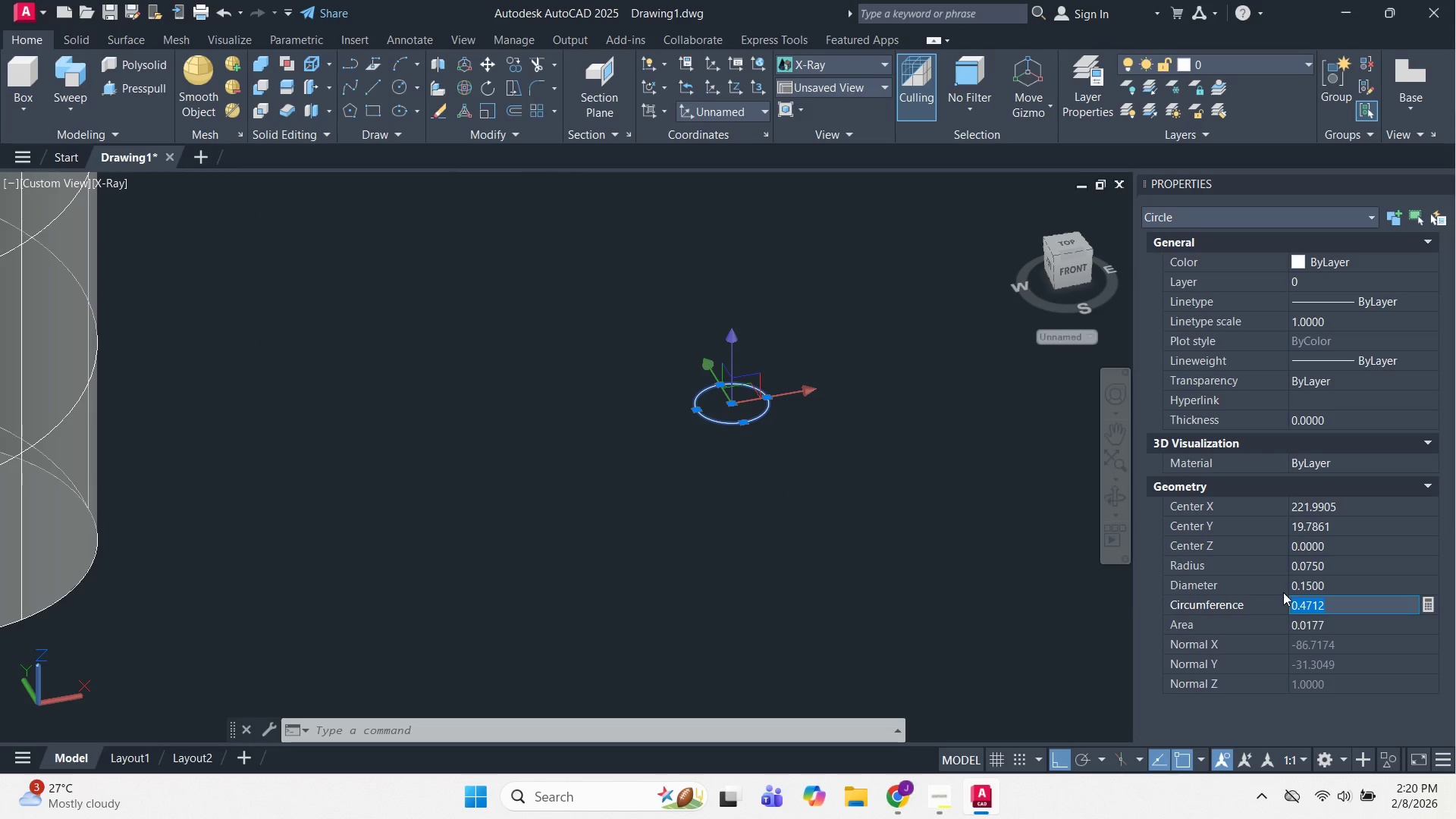 
key(Escape)
 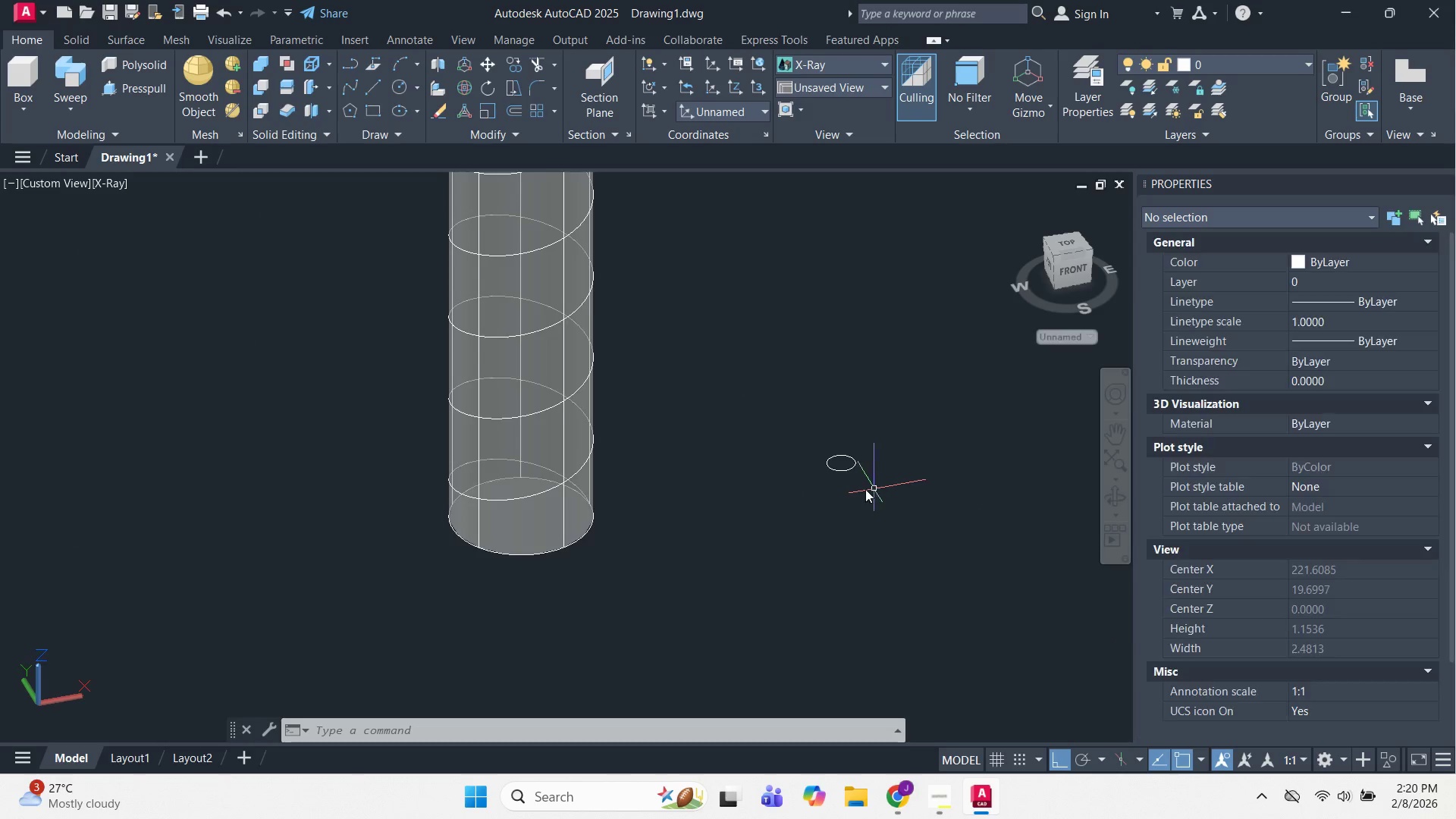 
key(Escape)
 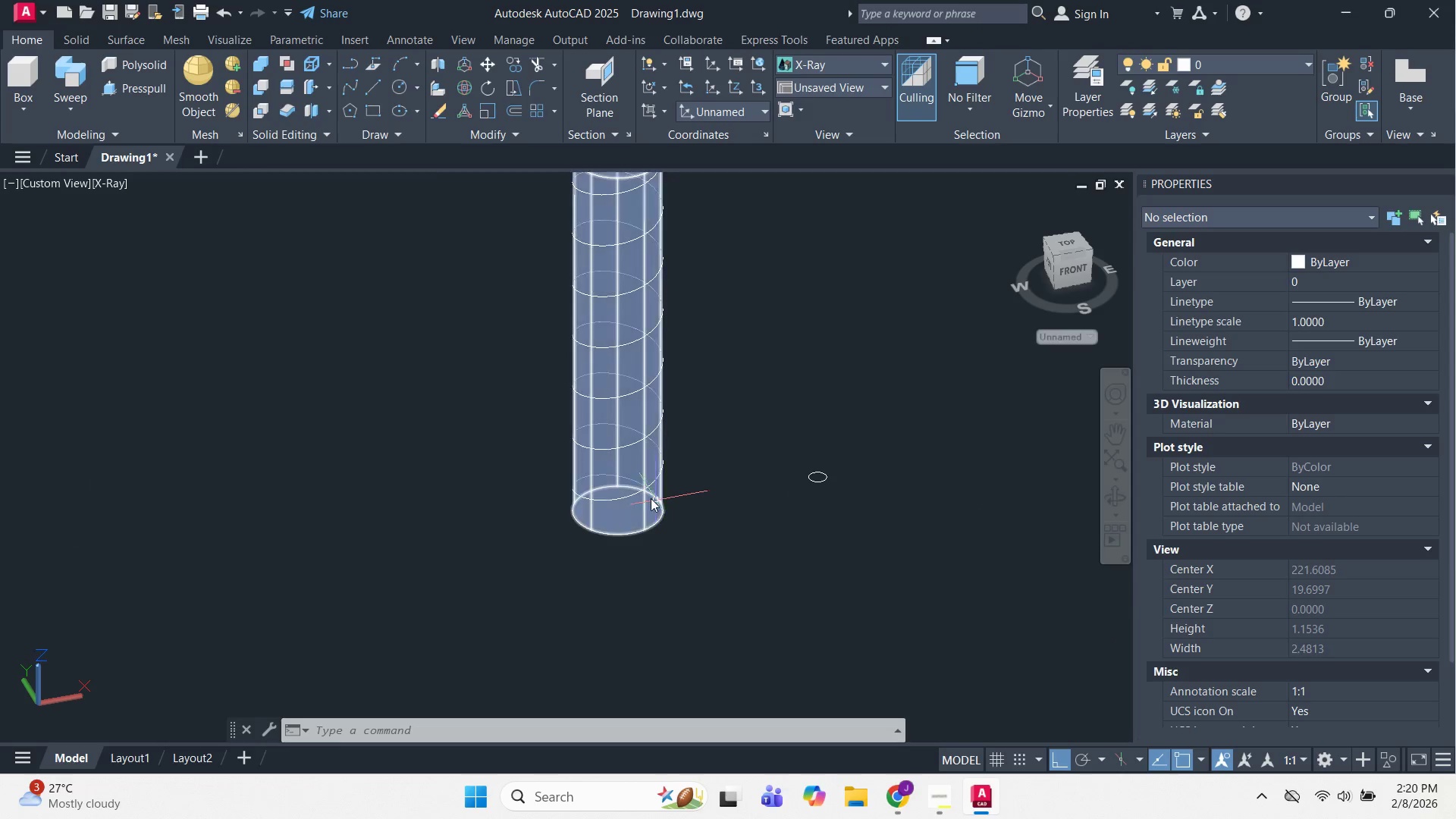 
key(Escape)
 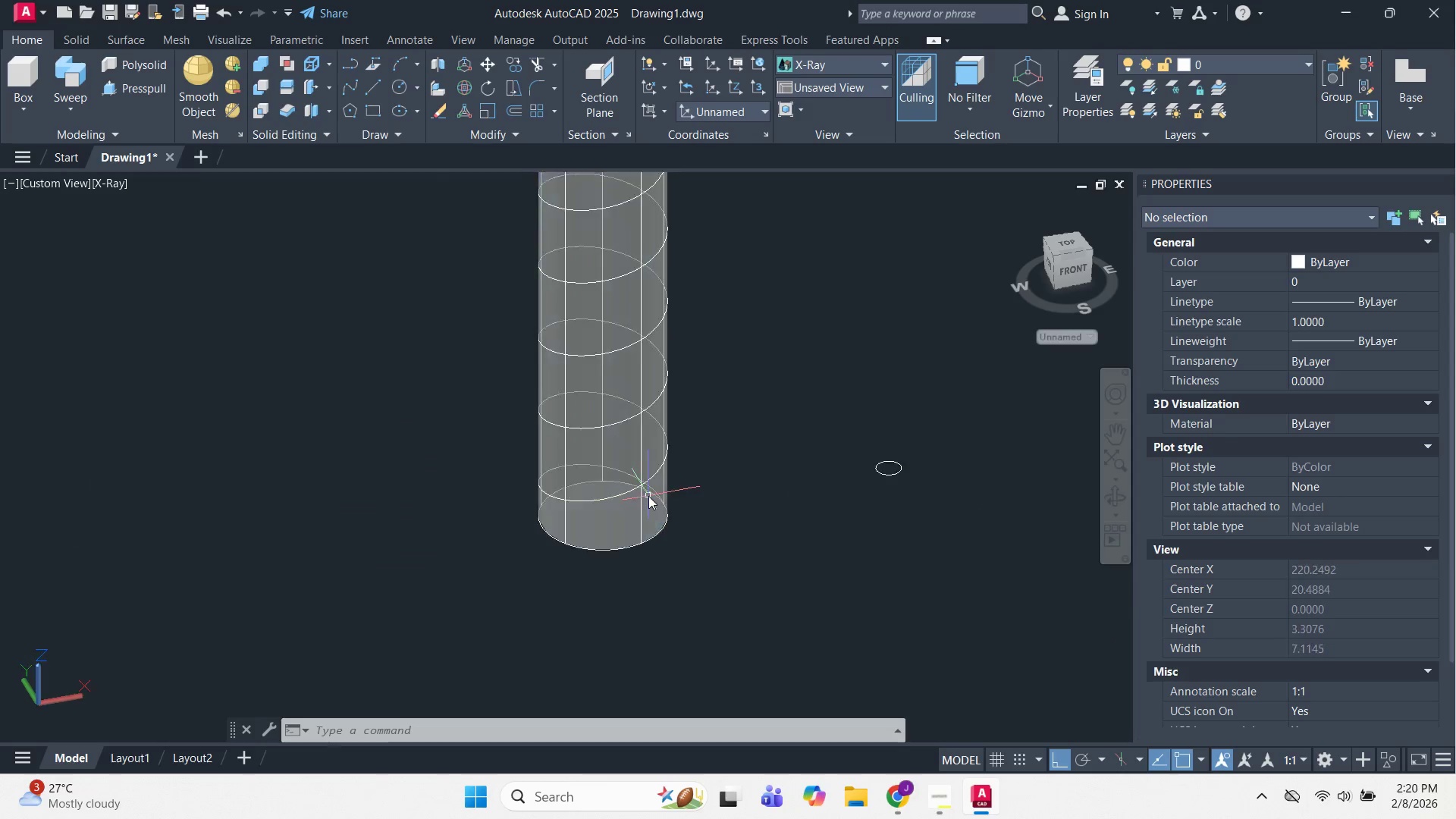 
key(Escape)
 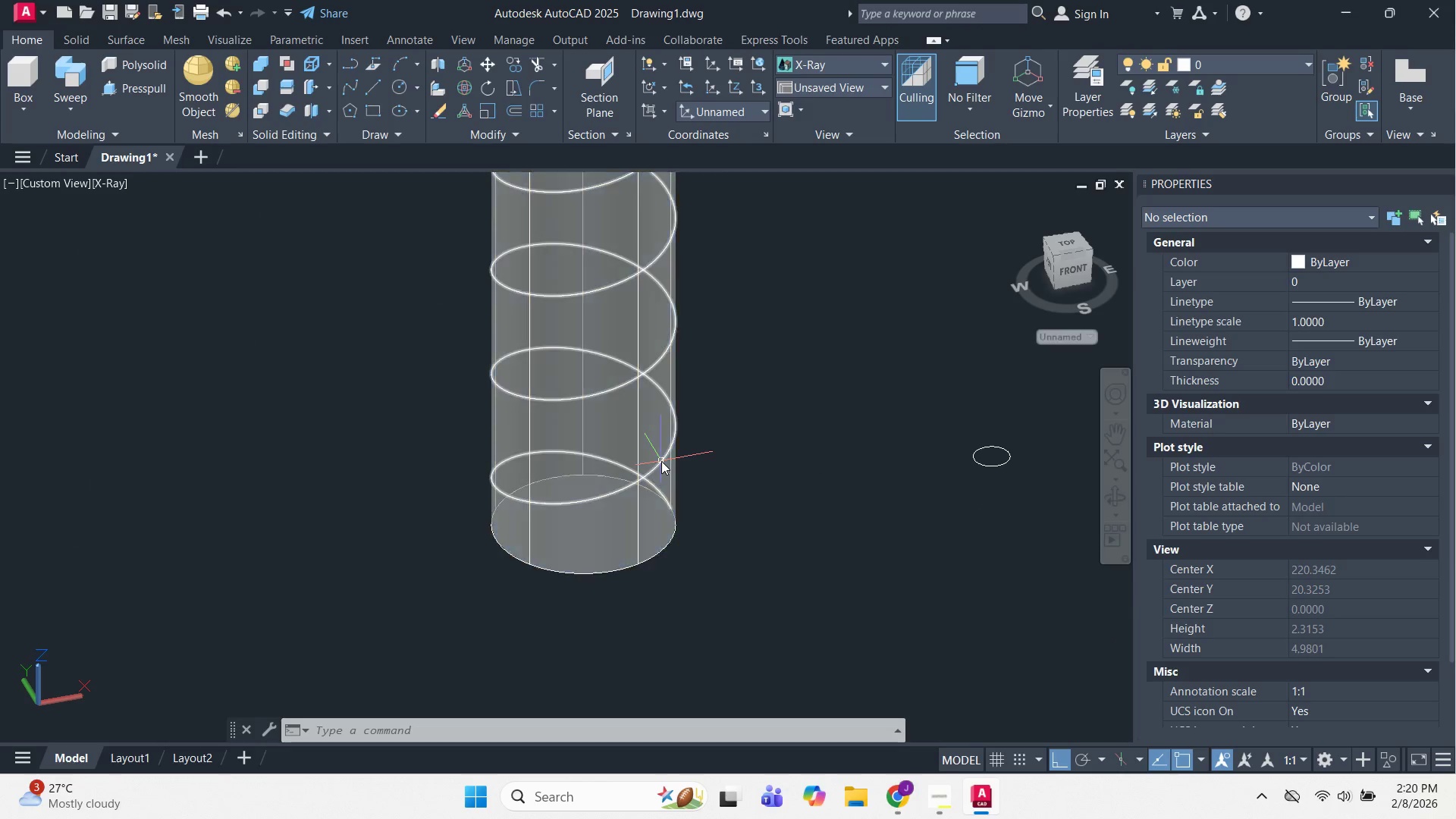 
scroll: coordinate [648, 496], scroll_direction: down, amount: 1.0
 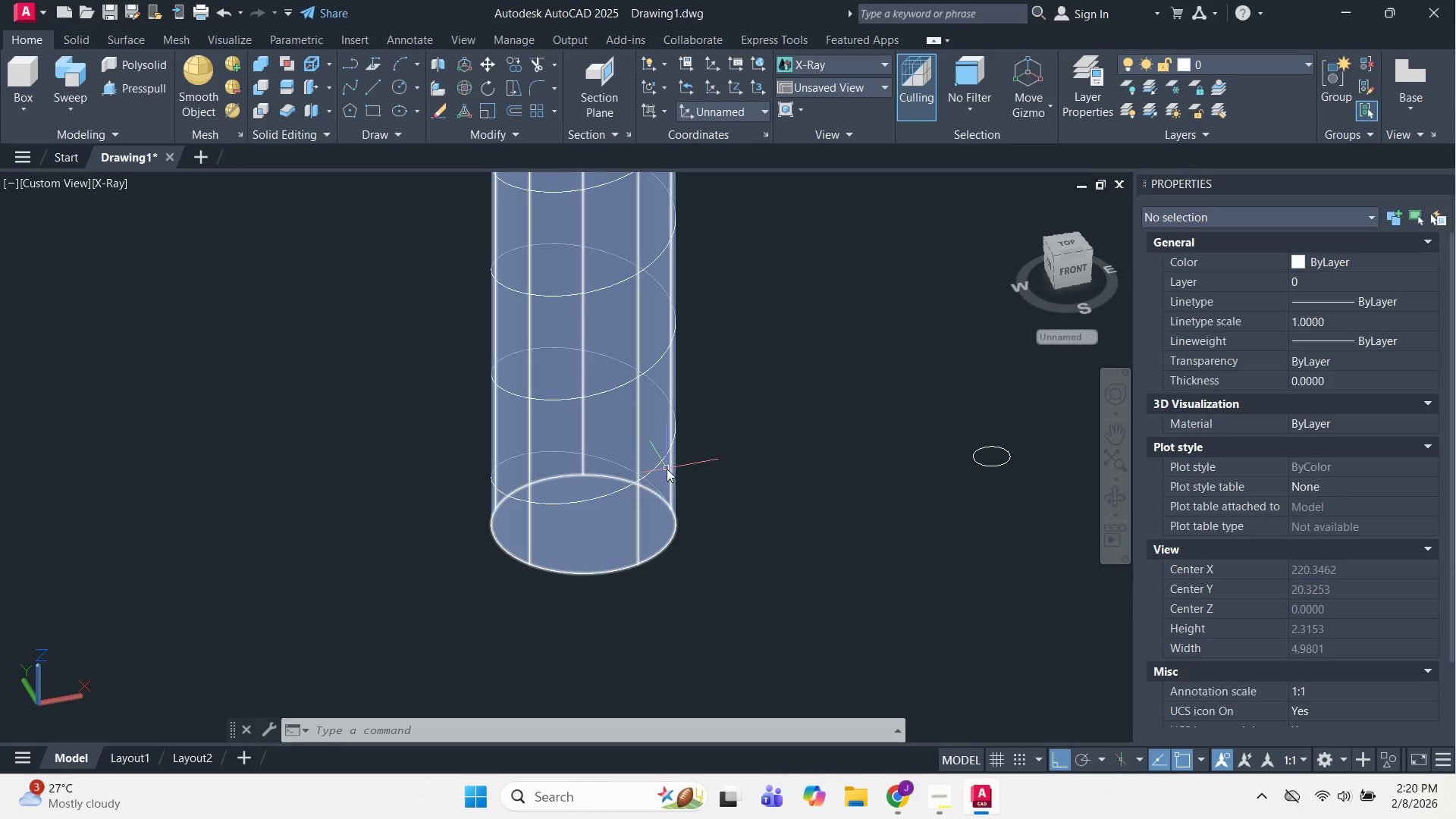 
left_click([661, 461])
 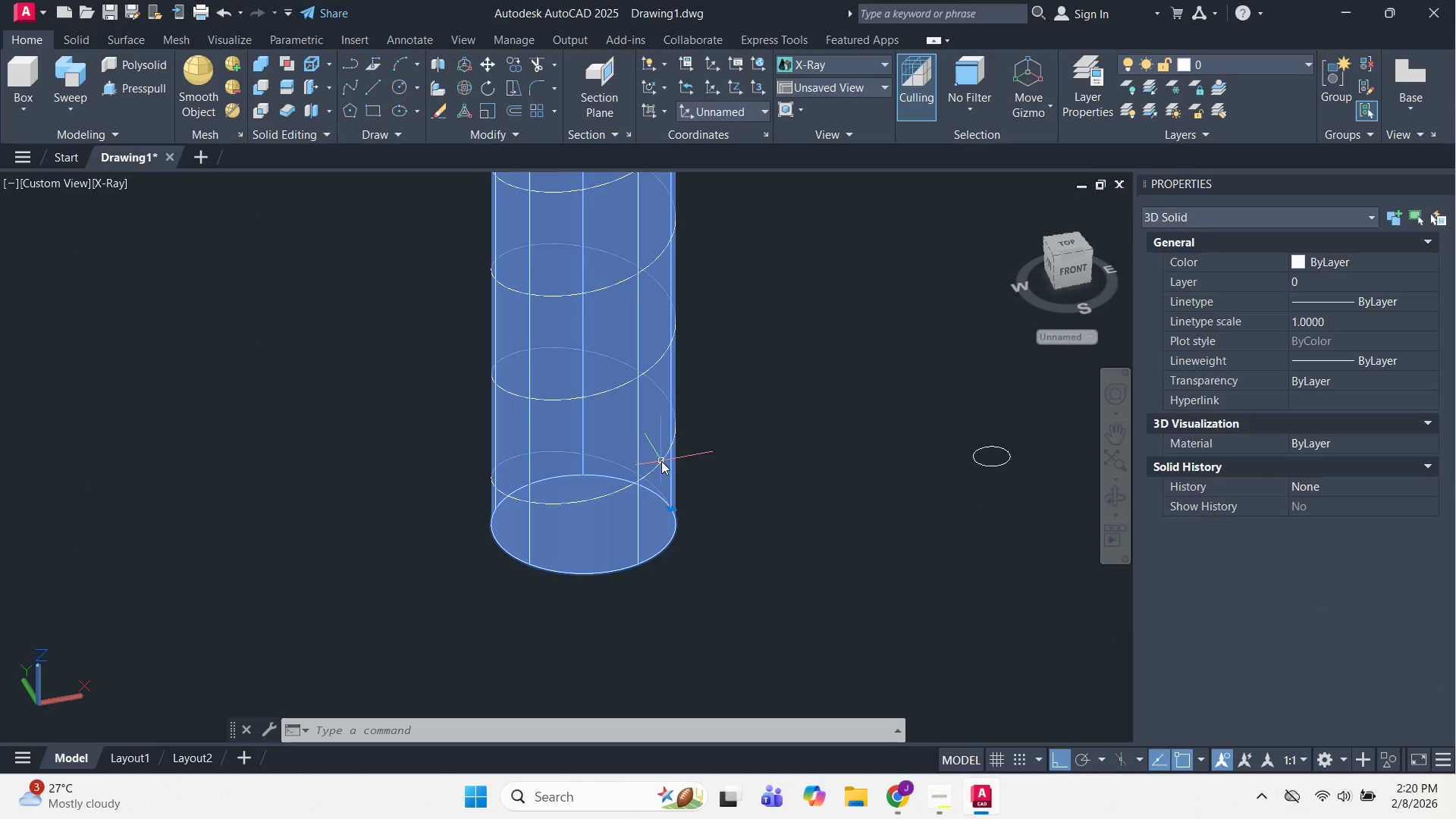 
key(Escape)
 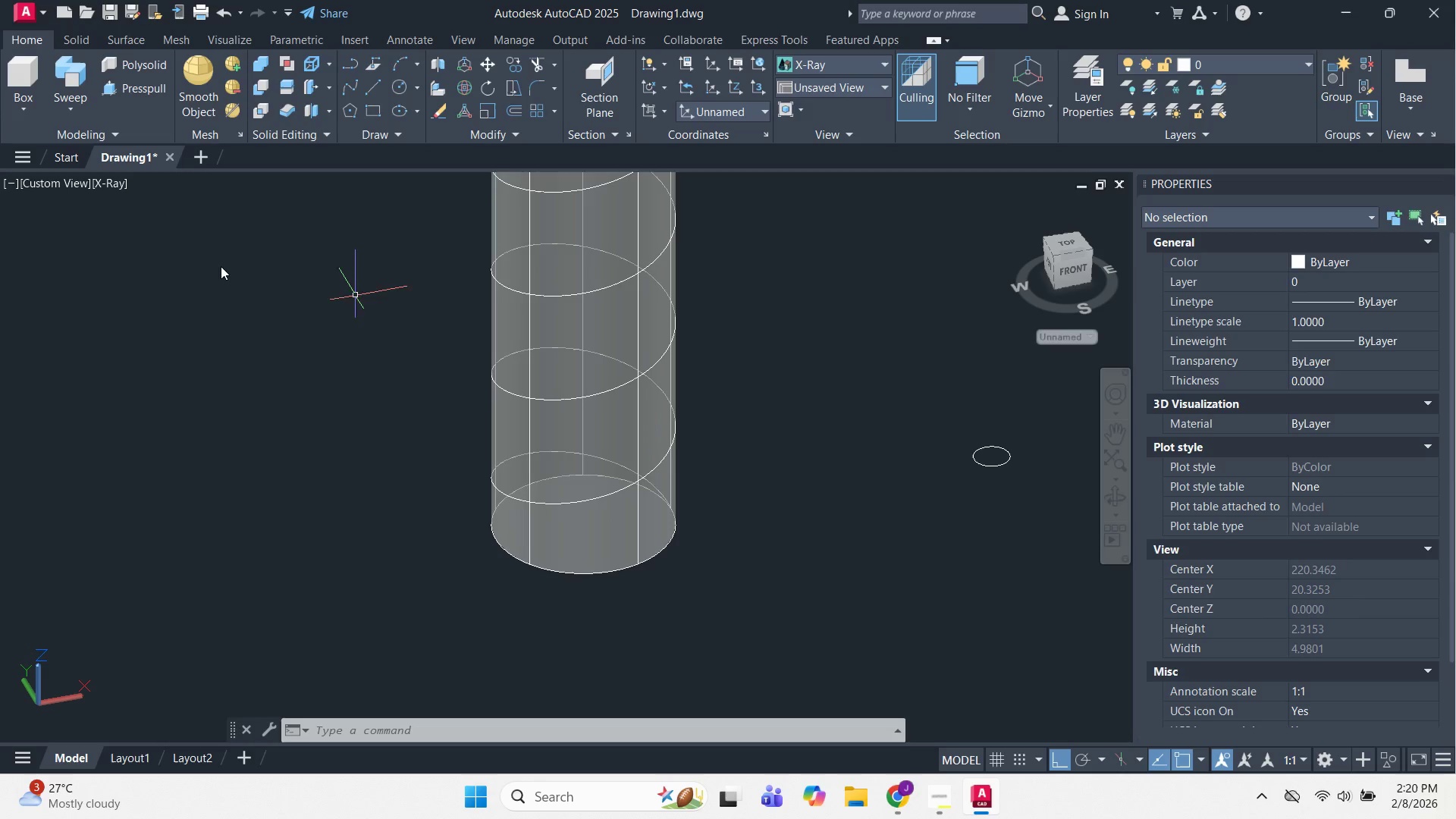 
key(Escape)
 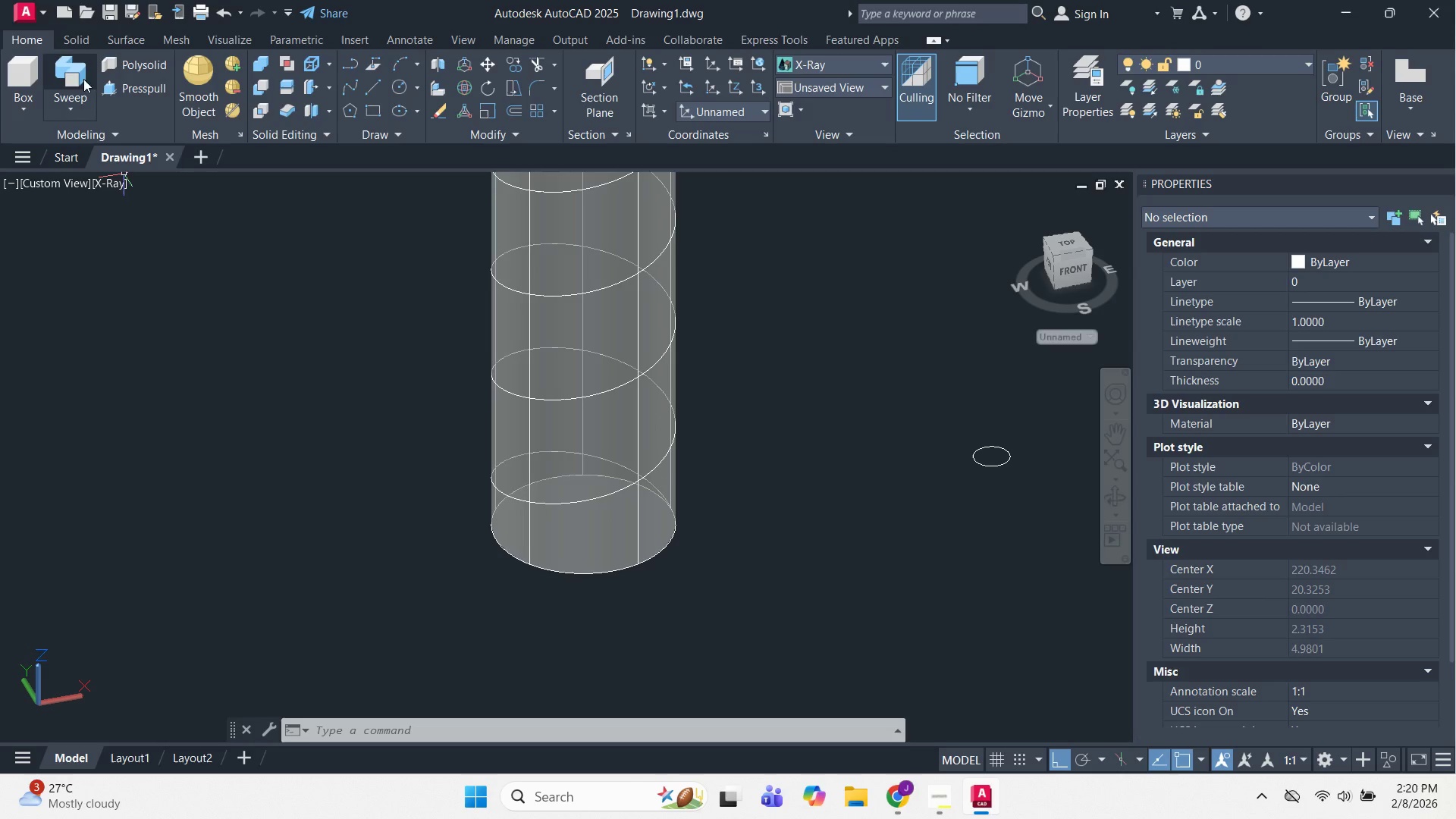 
left_click([71, 75])
 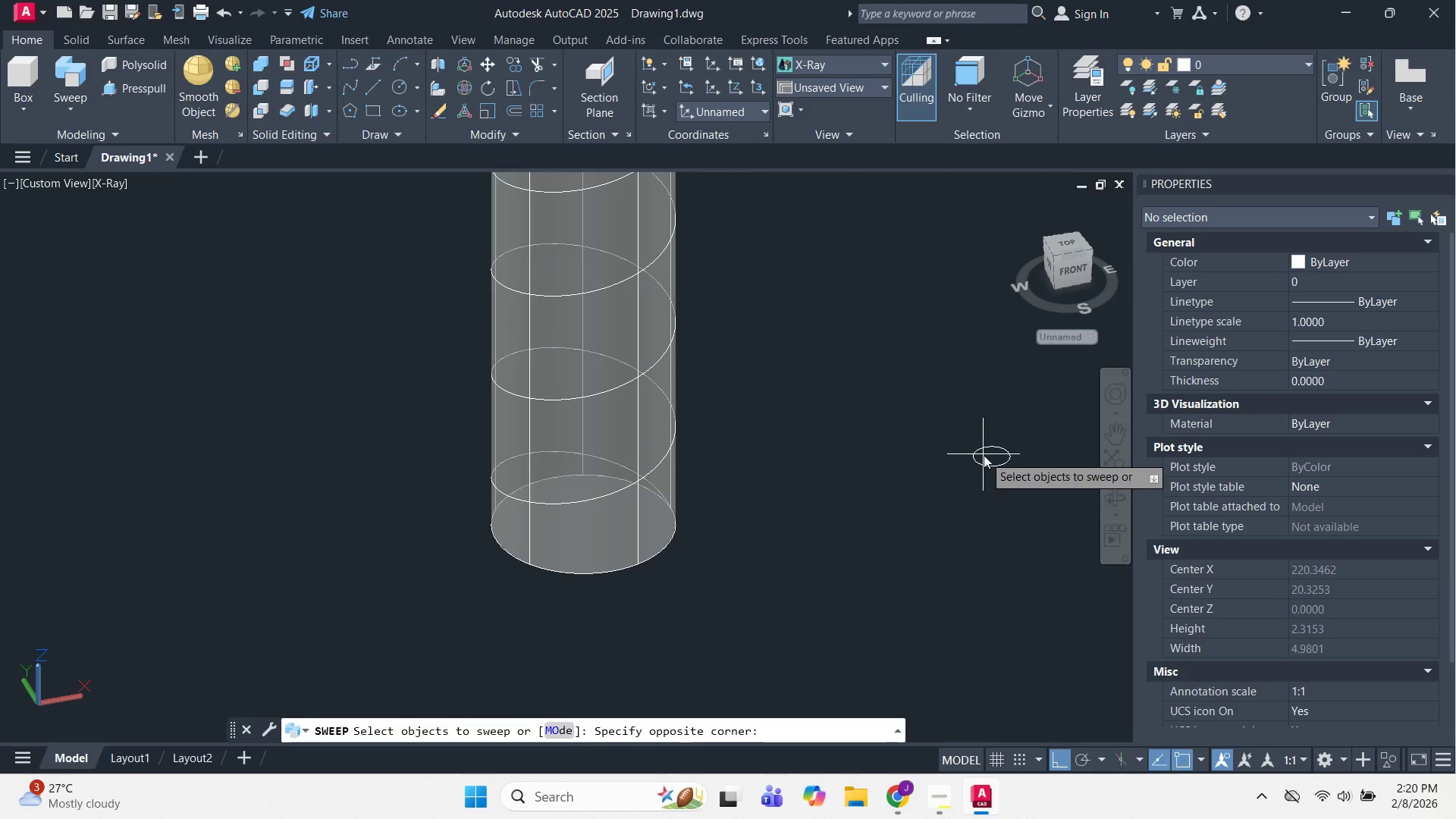 
double_click([943, 469])
 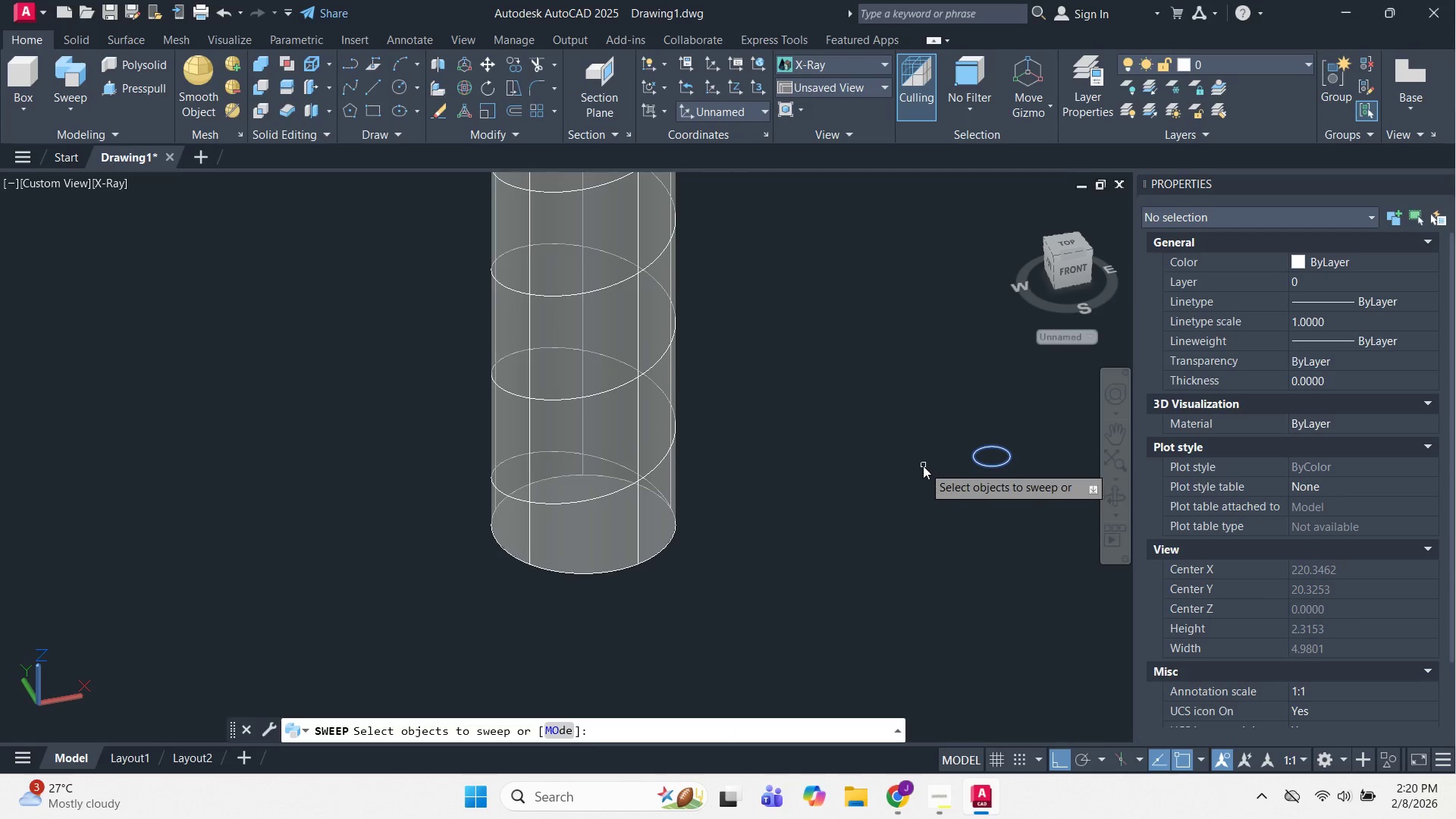 
key(Space)
 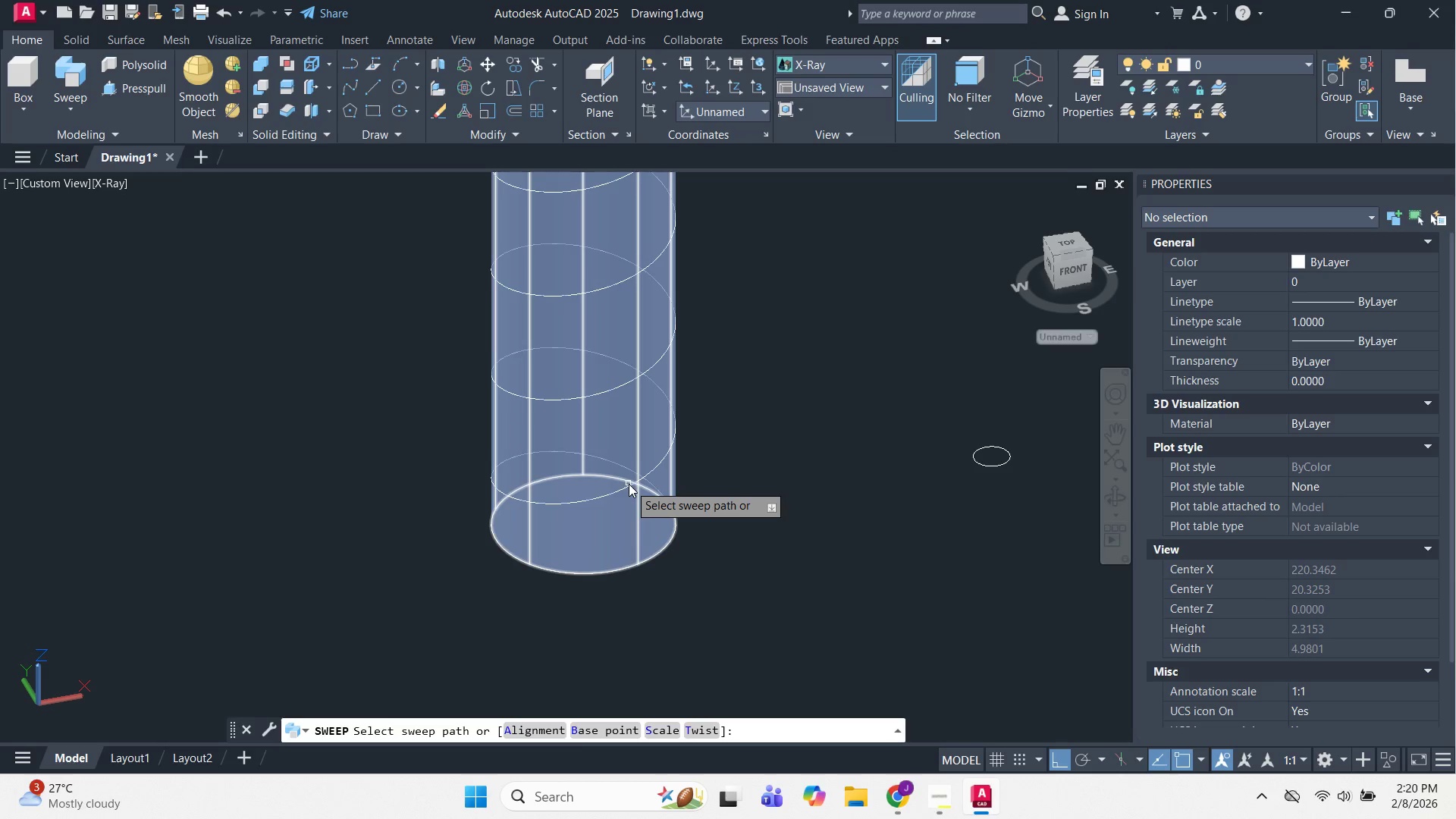 
left_click([629, 484])
 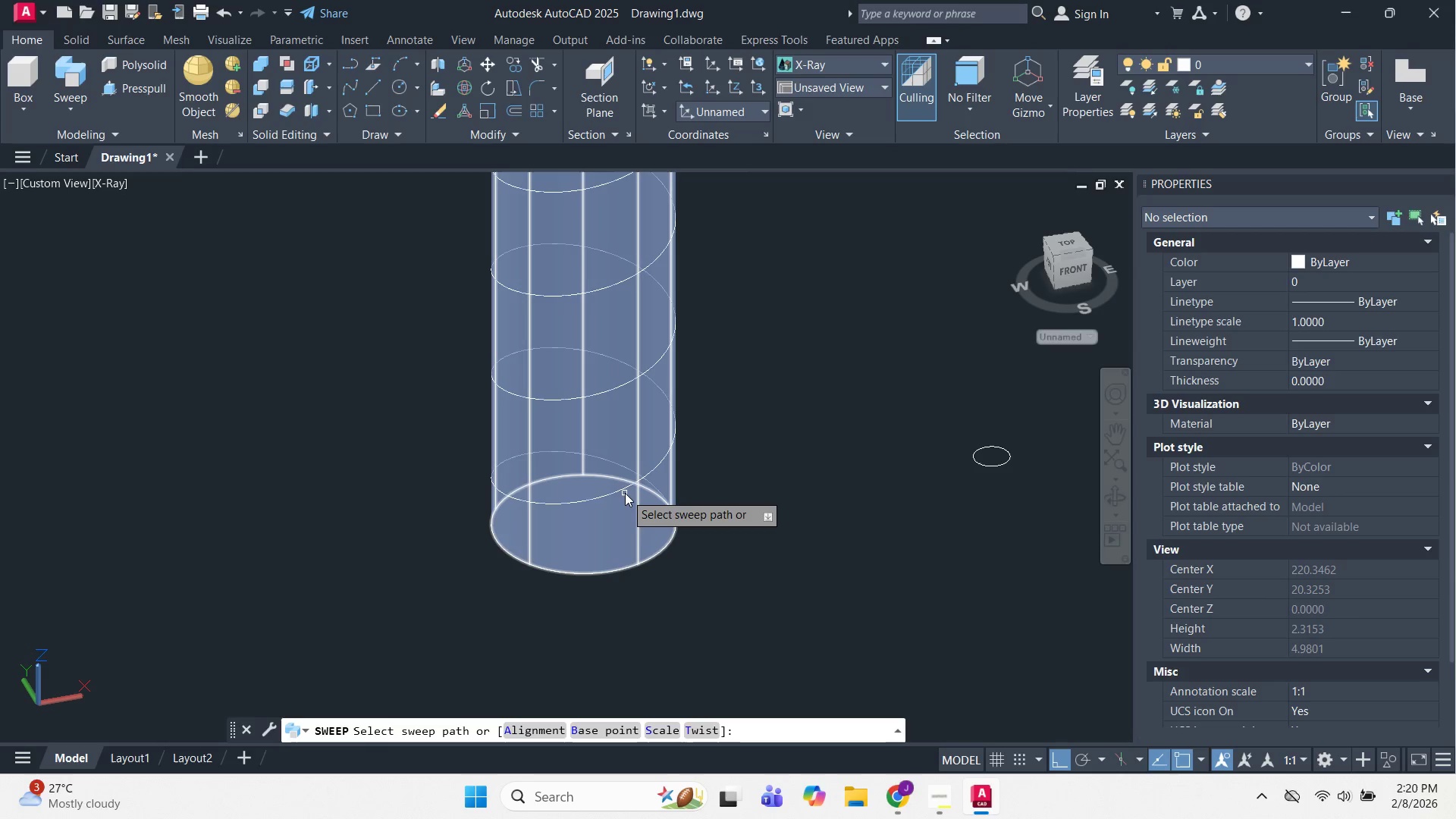 
left_click([625, 493])
 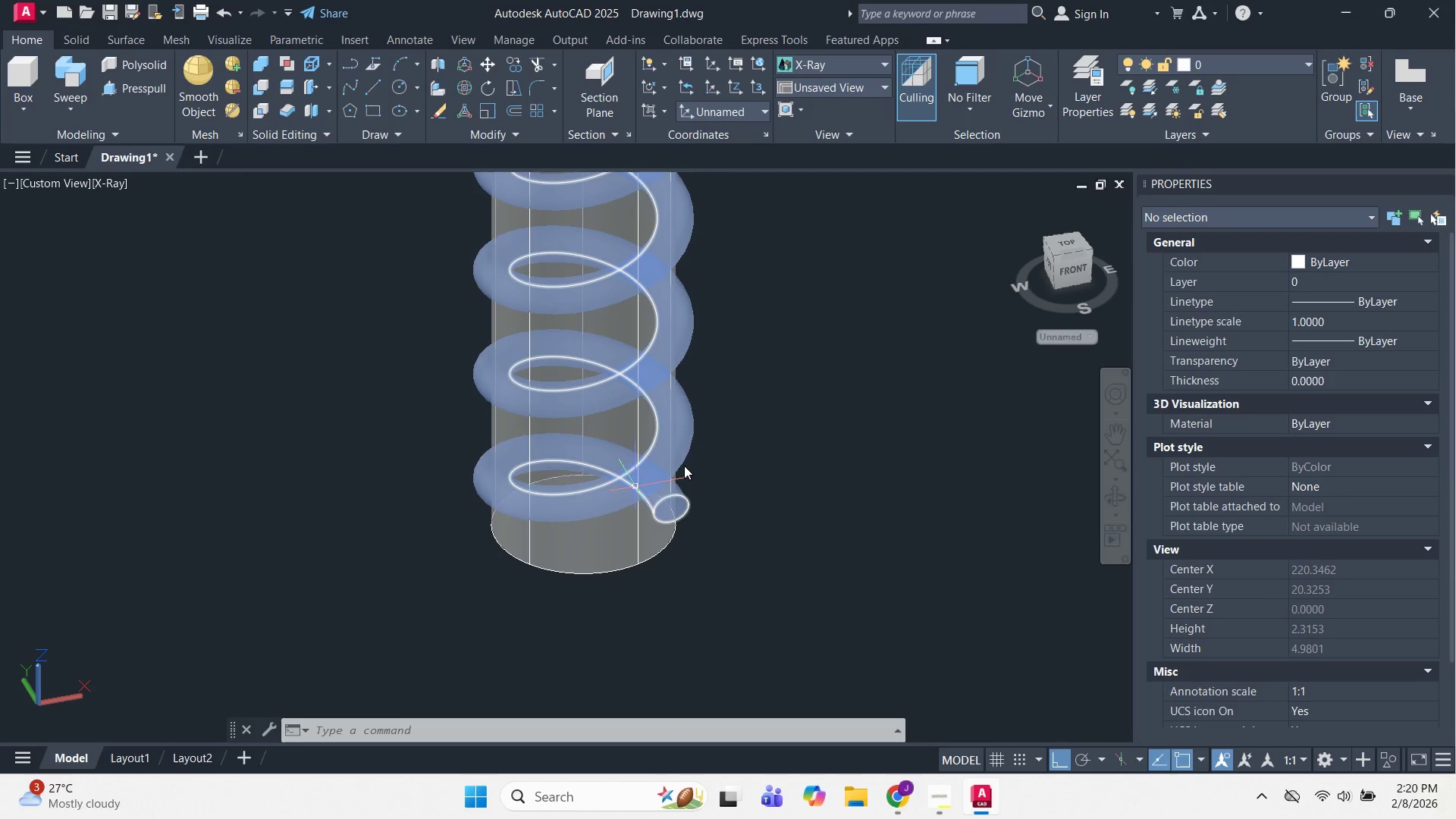 
hold_key(key=ShiftLeft, duration=0.91)
 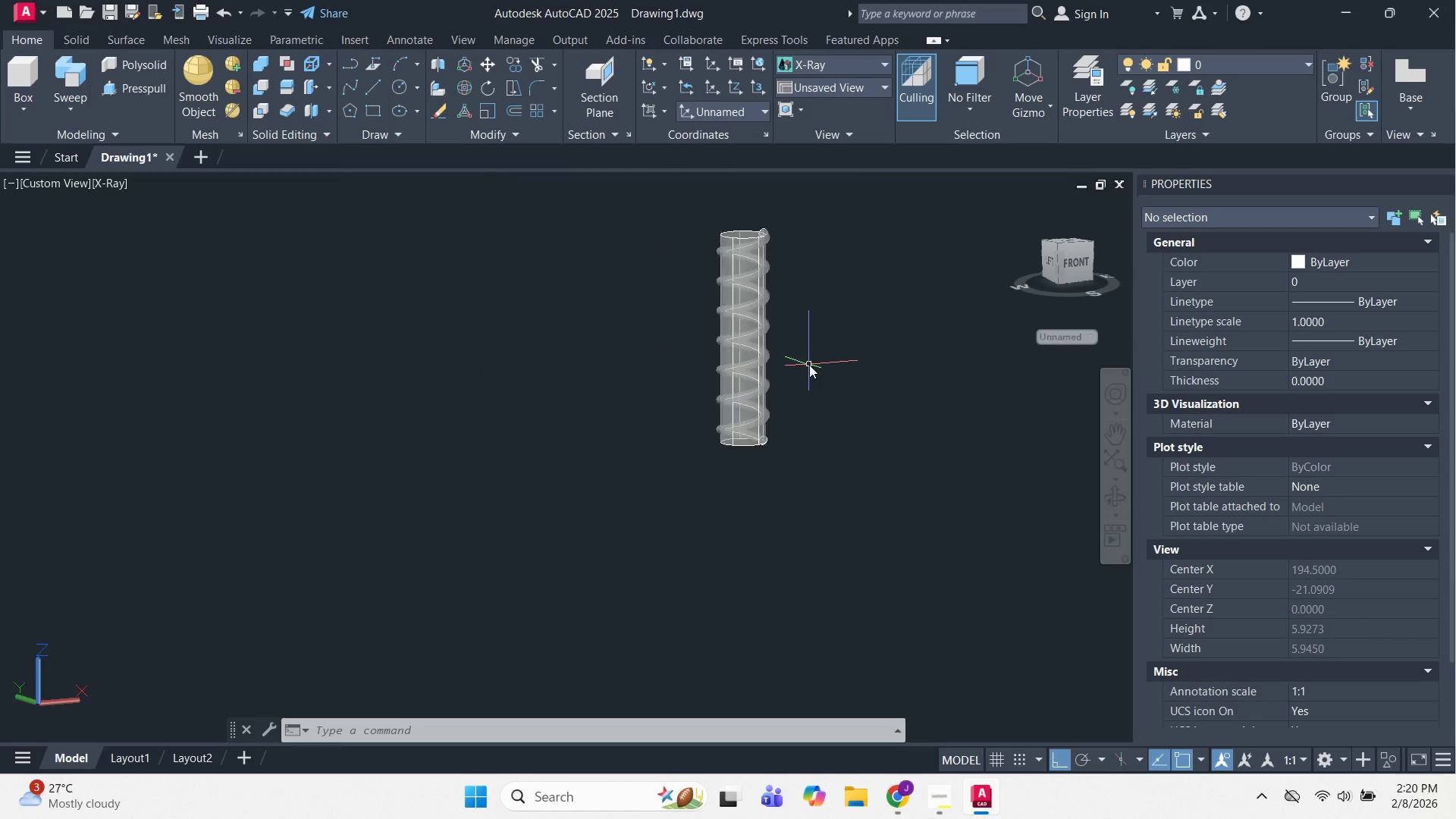 
scroll: coordinate [786, 416], scroll_direction: down, amount: 2.0
 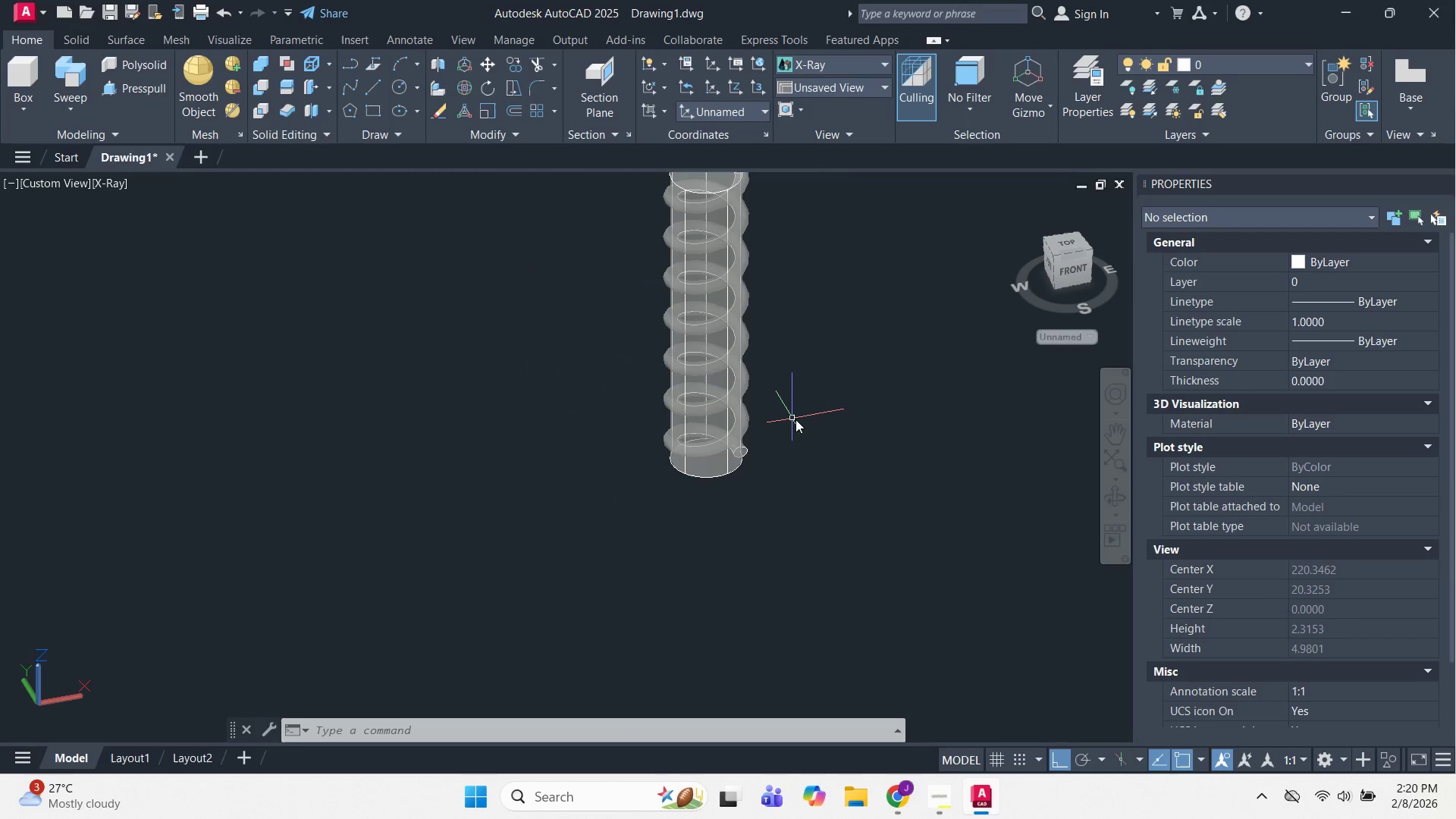 
hold_key(key=ShiftLeft, duration=1.38)
scroll: coordinate [764, 428], scroll_direction: up, amount: 3.0
 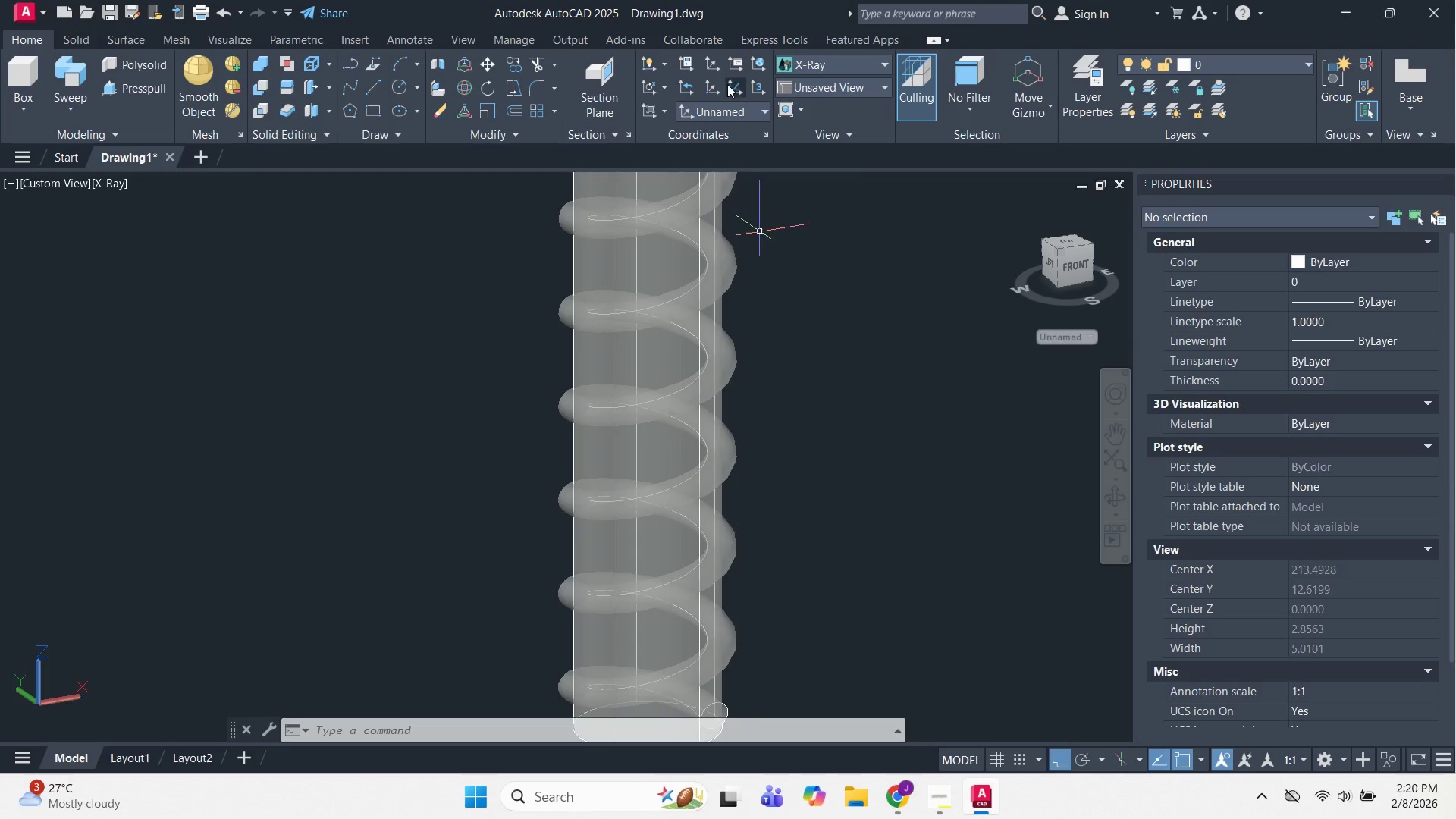 
key(Escape)
 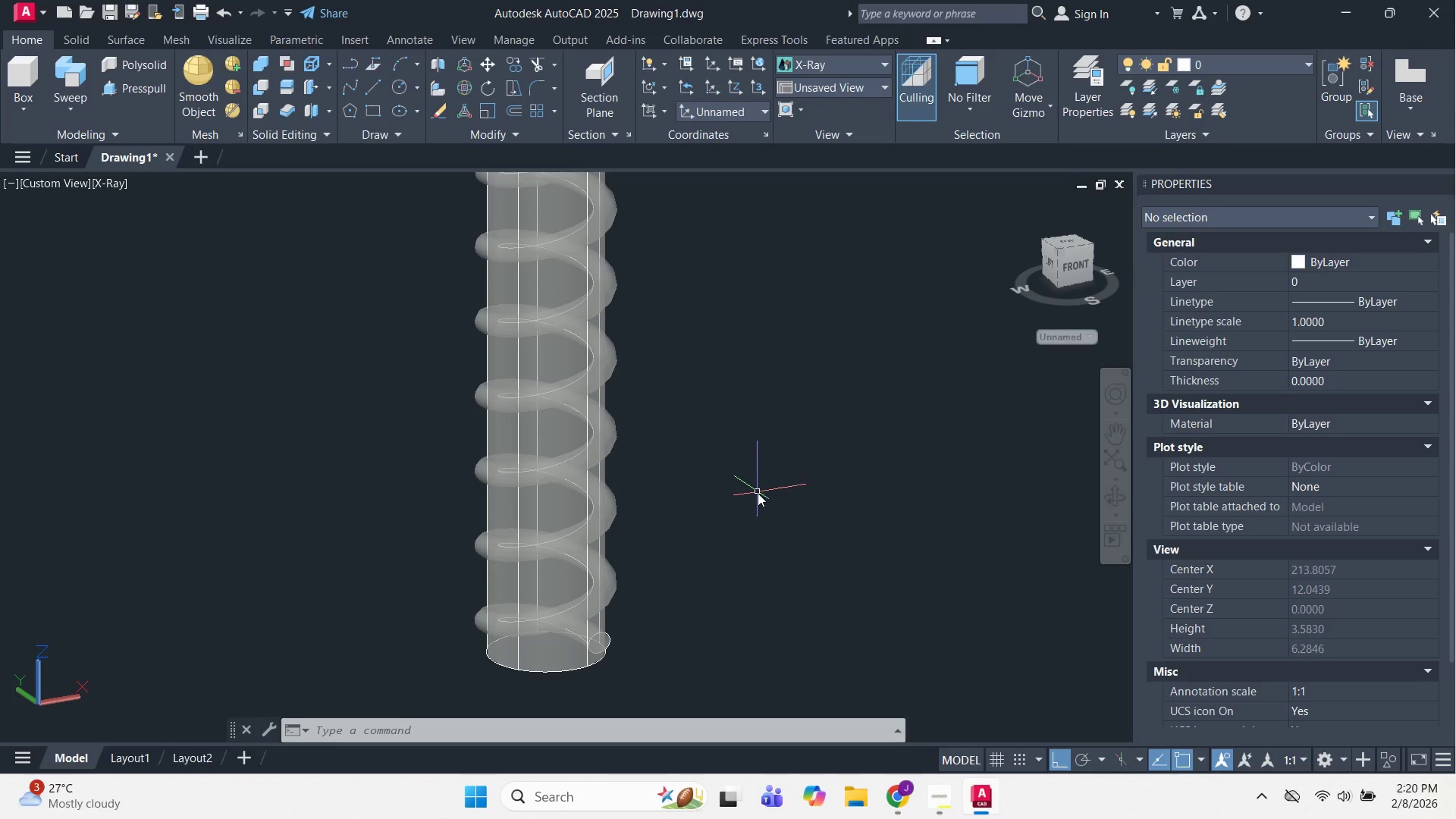 
key(Escape)
 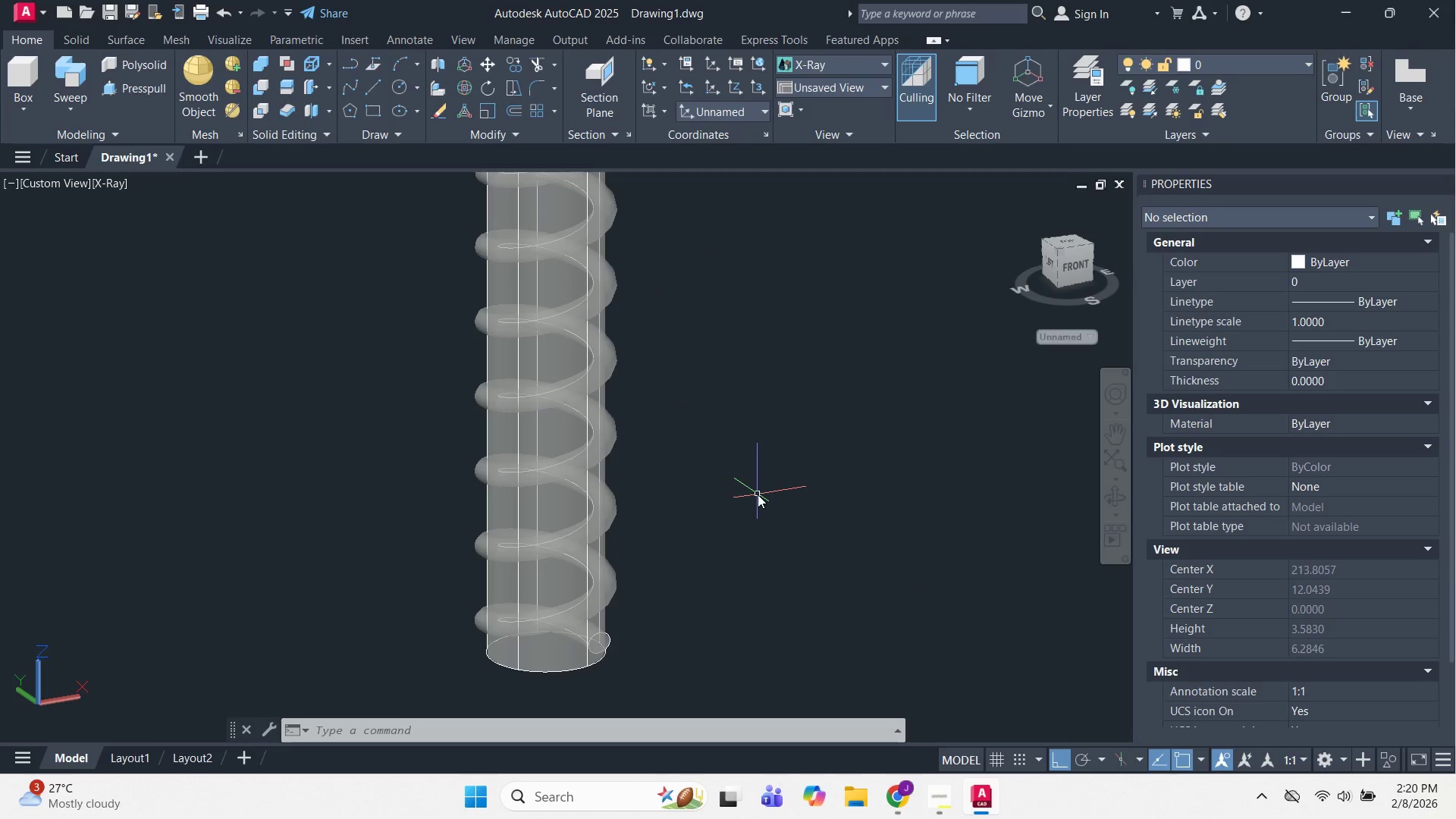 
scroll: coordinate [753, 469], scroll_direction: none, amount: 0.0
 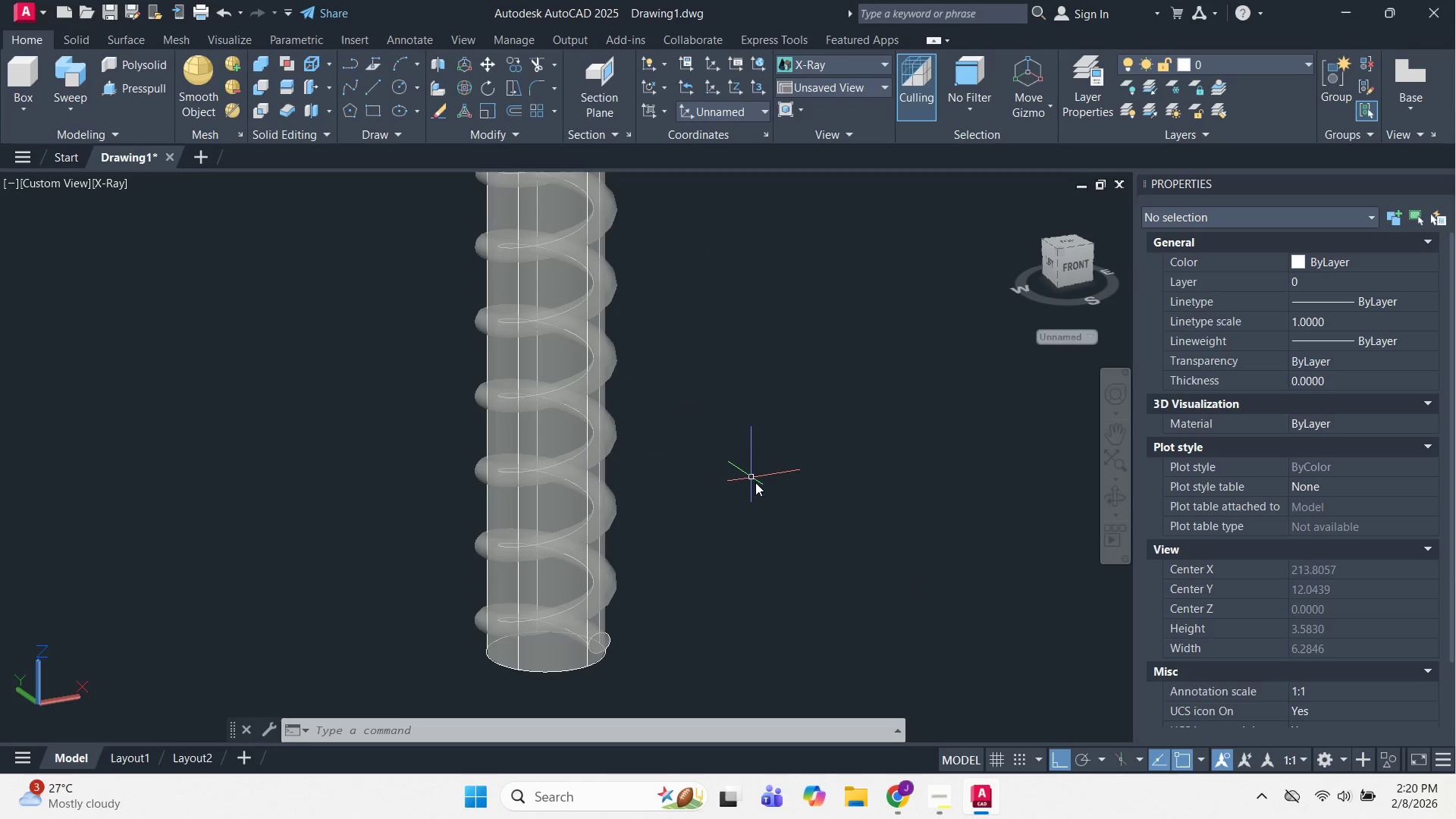 
key(Control+Z)
 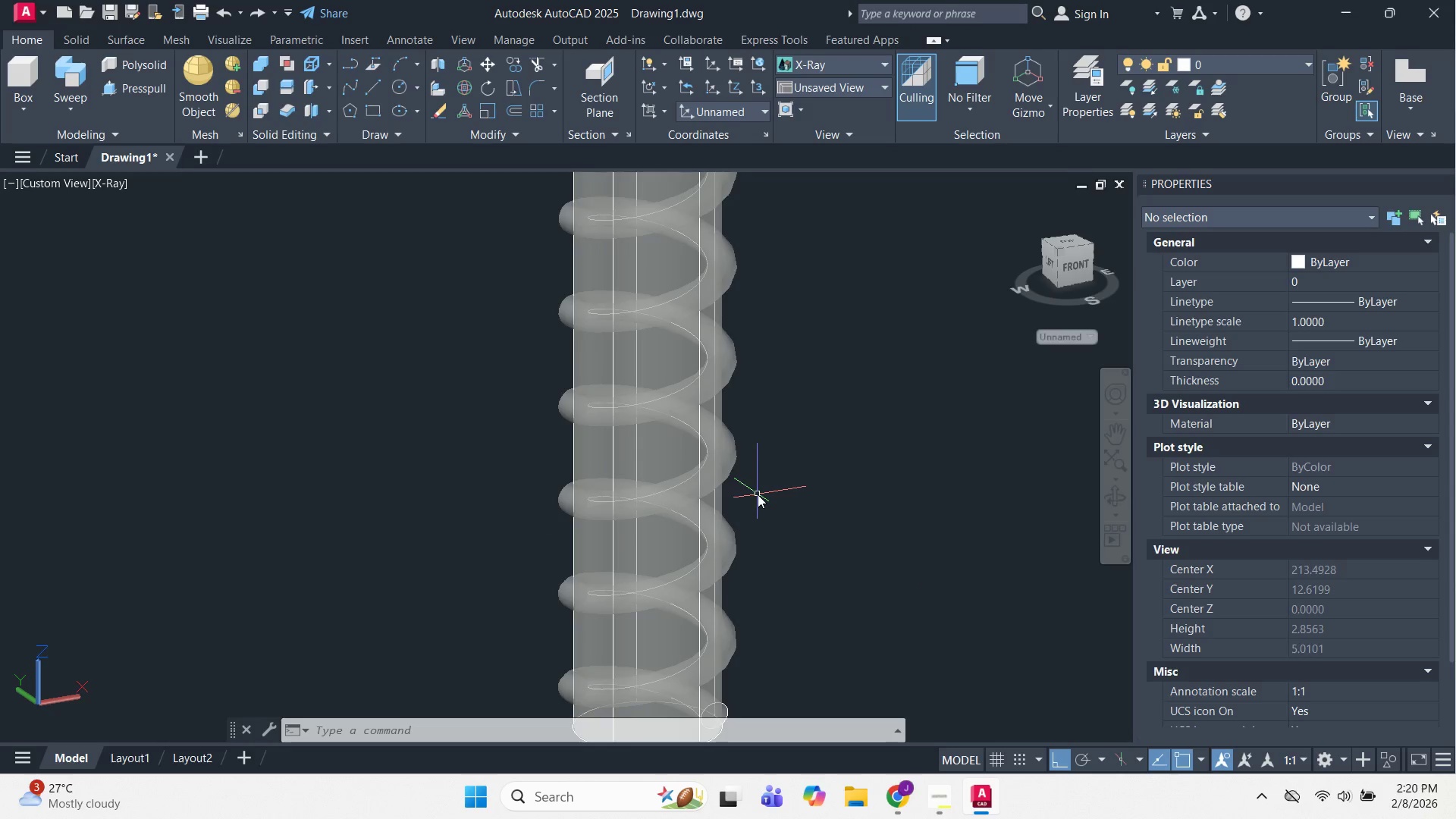 
key(Control+Z)
 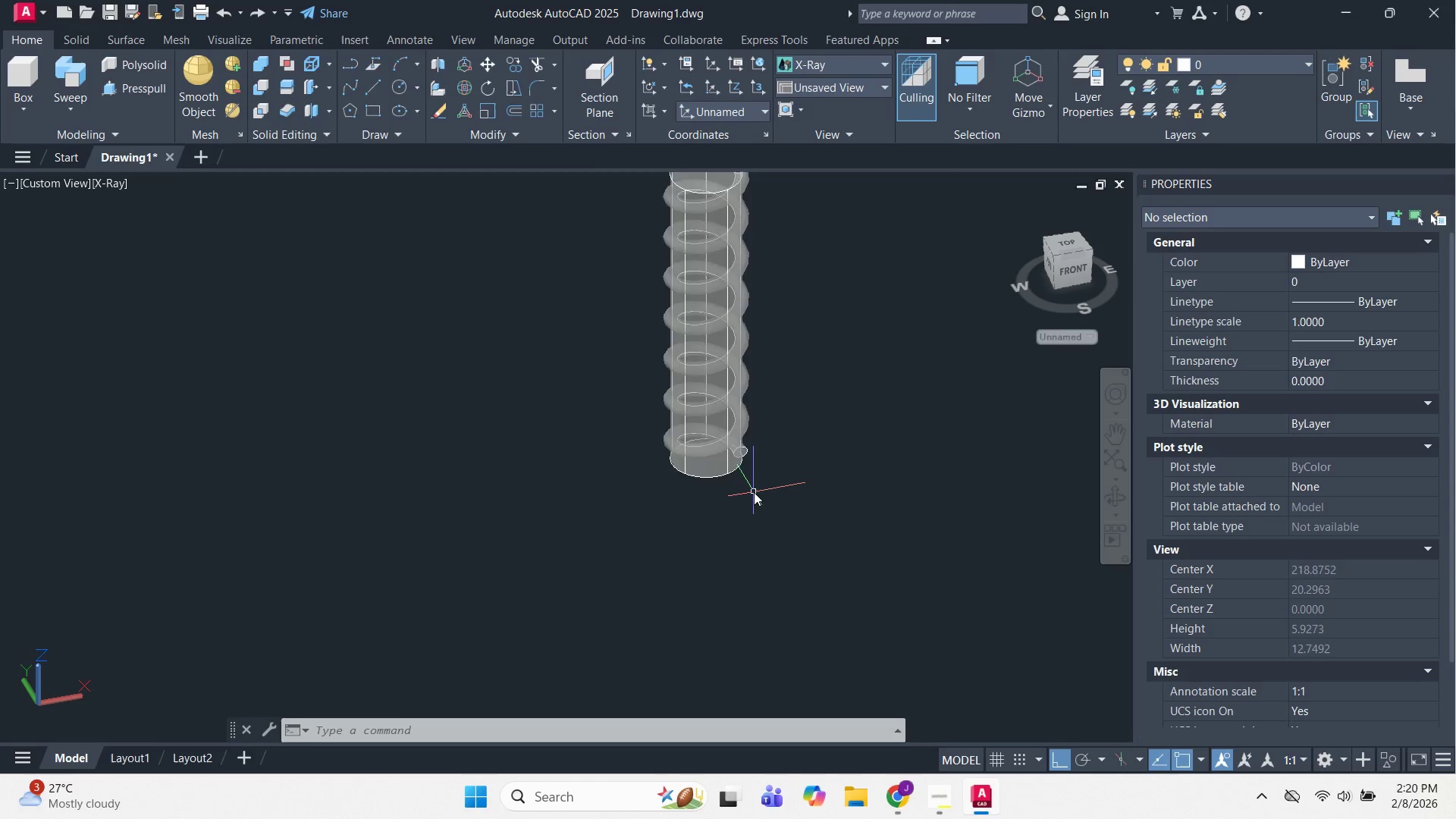 
key(Control+Z)
 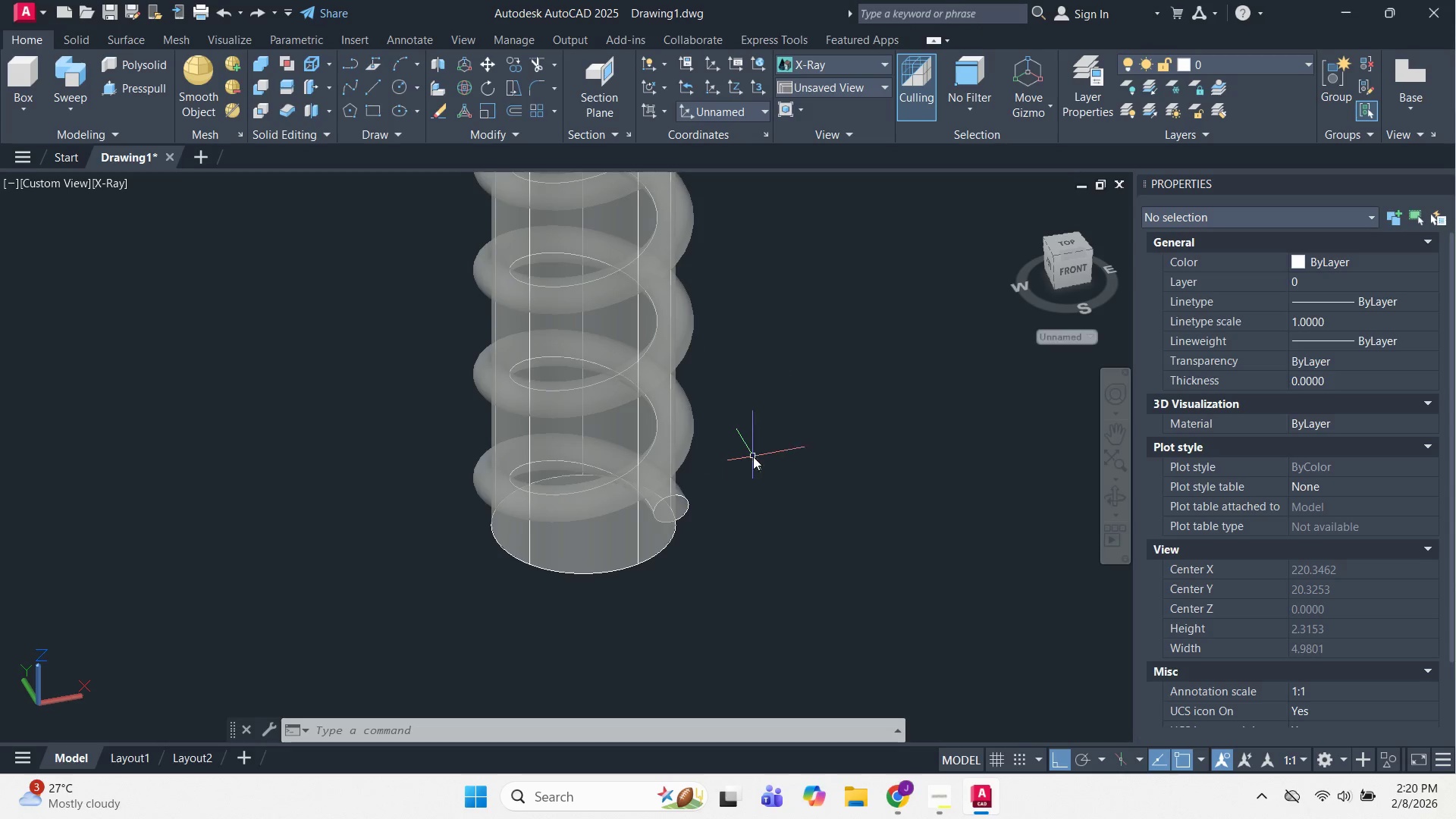 
key(Control+Z)
 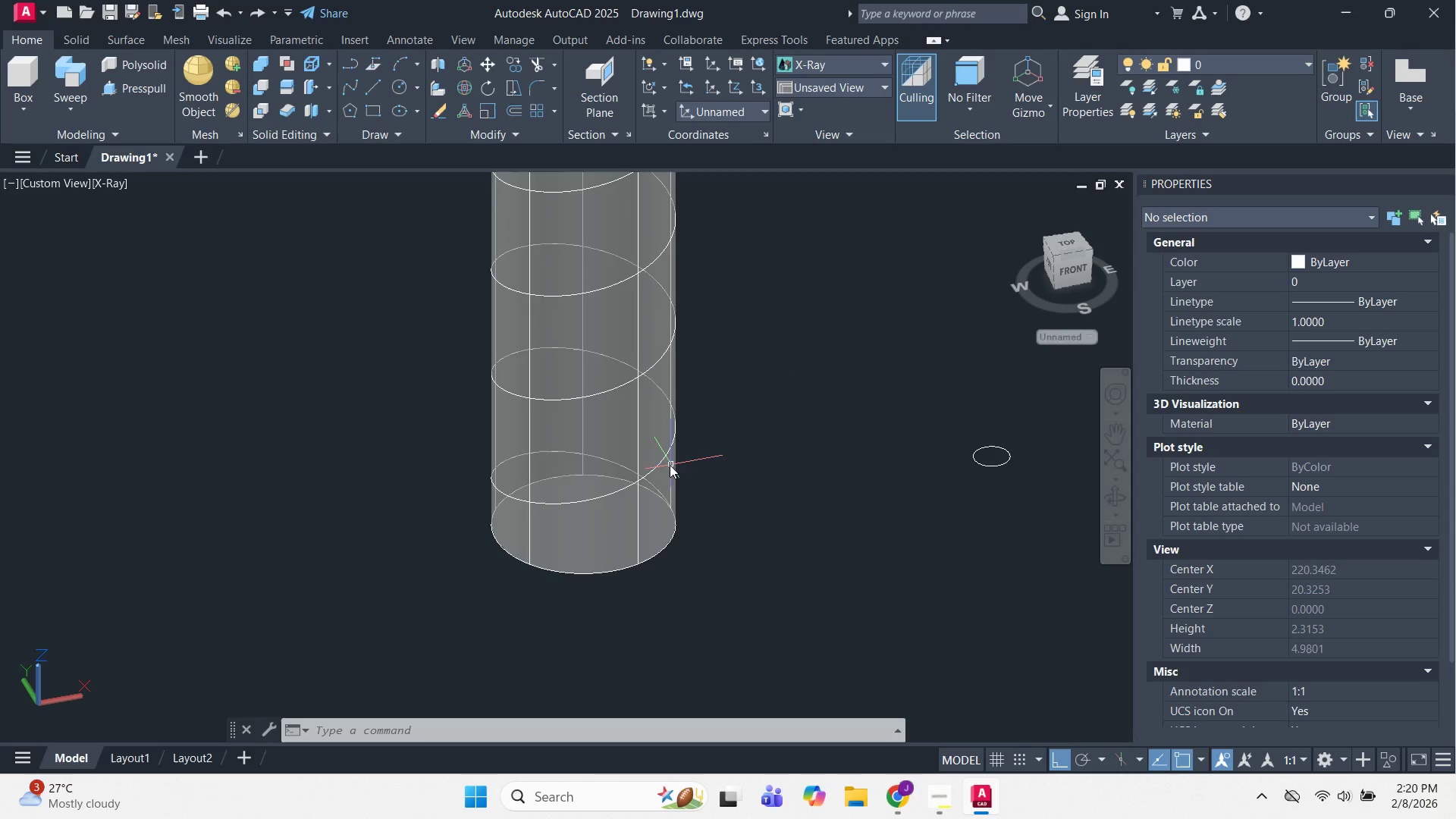 
key(Control+Z)
 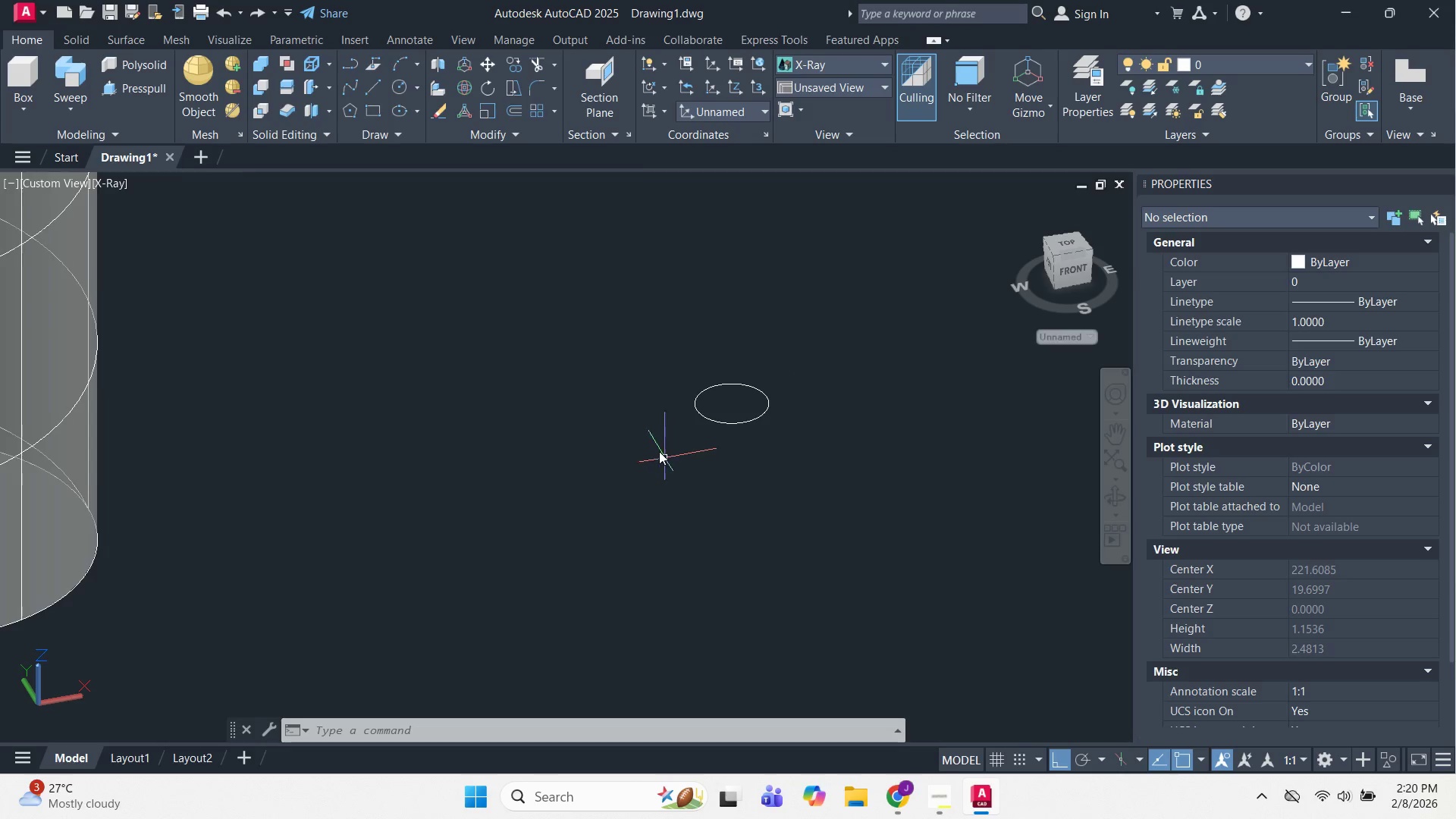 
key(Escape)
 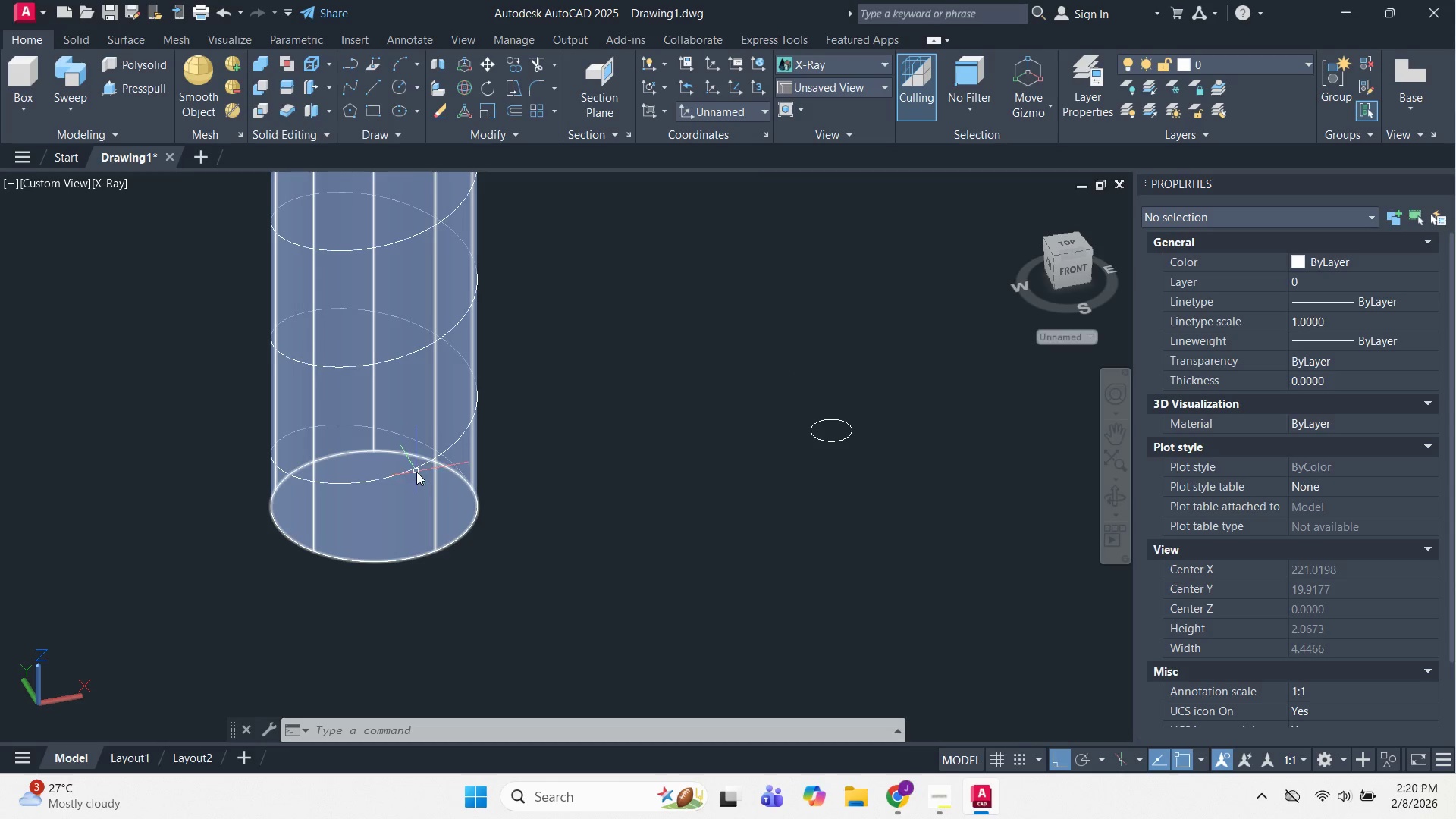 
scroll: coordinate [344, 434], scroll_direction: down, amount: 1.0
 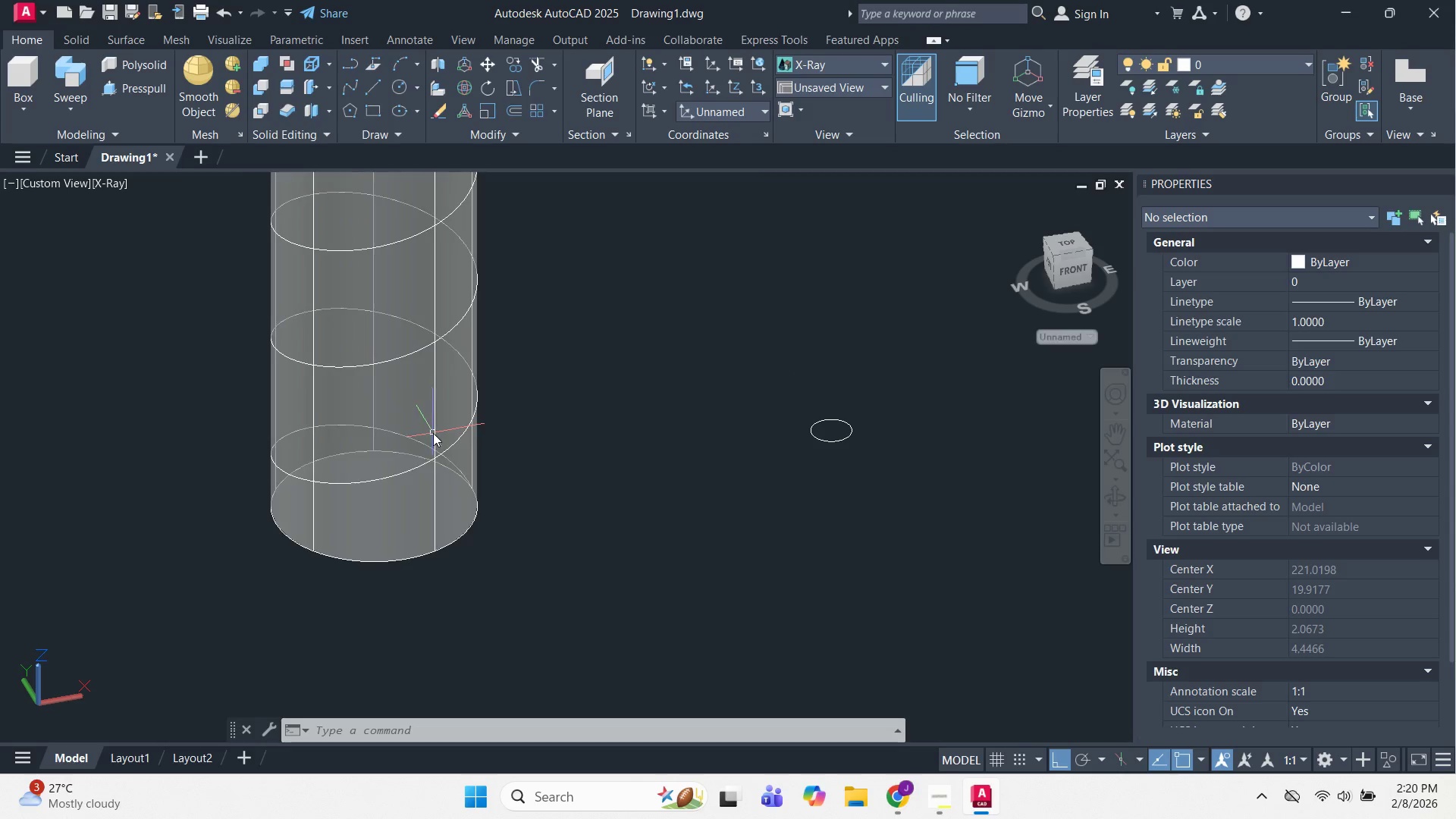 
double_click([416, 471])
 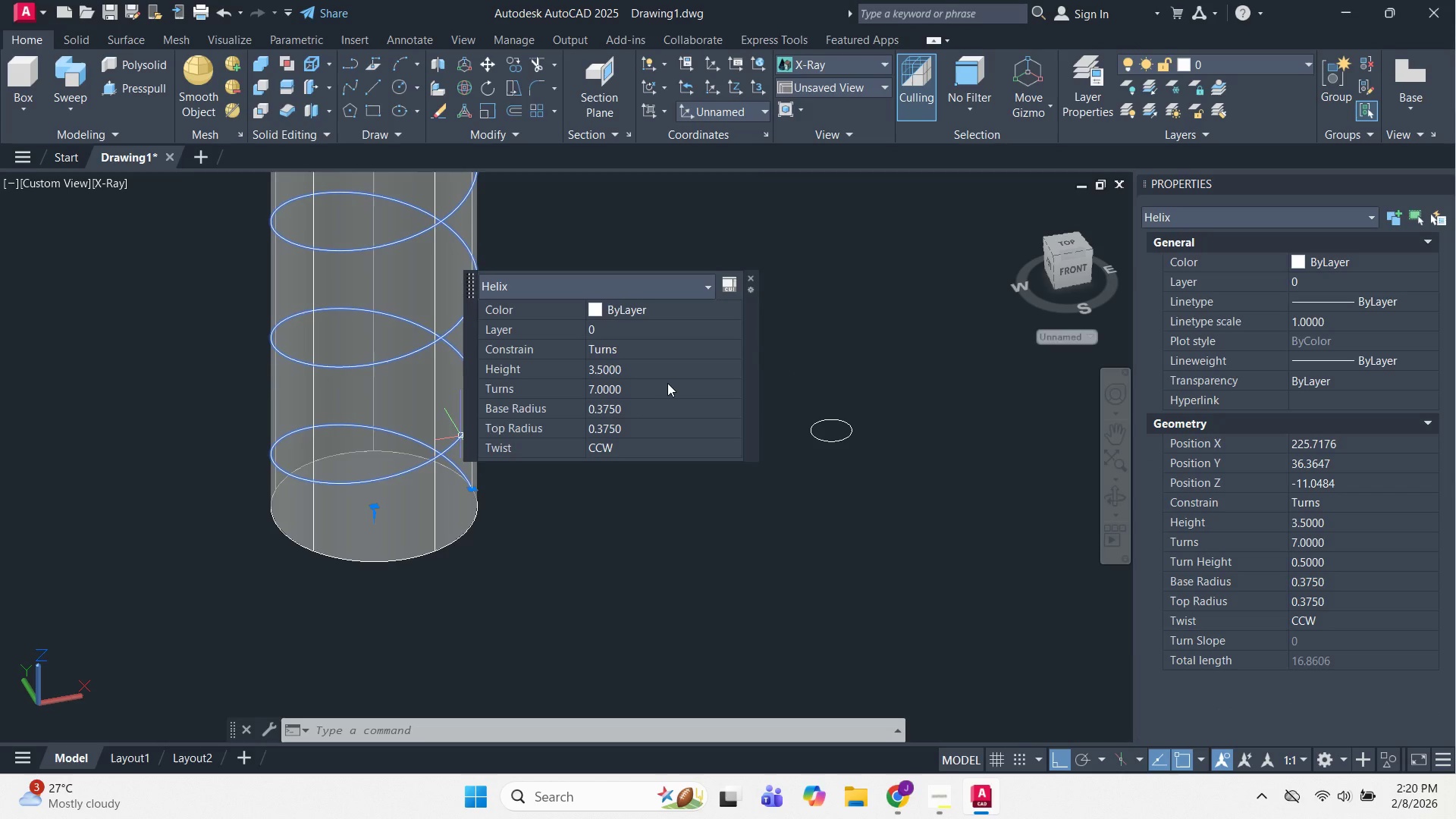 
left_click([667, 383])
 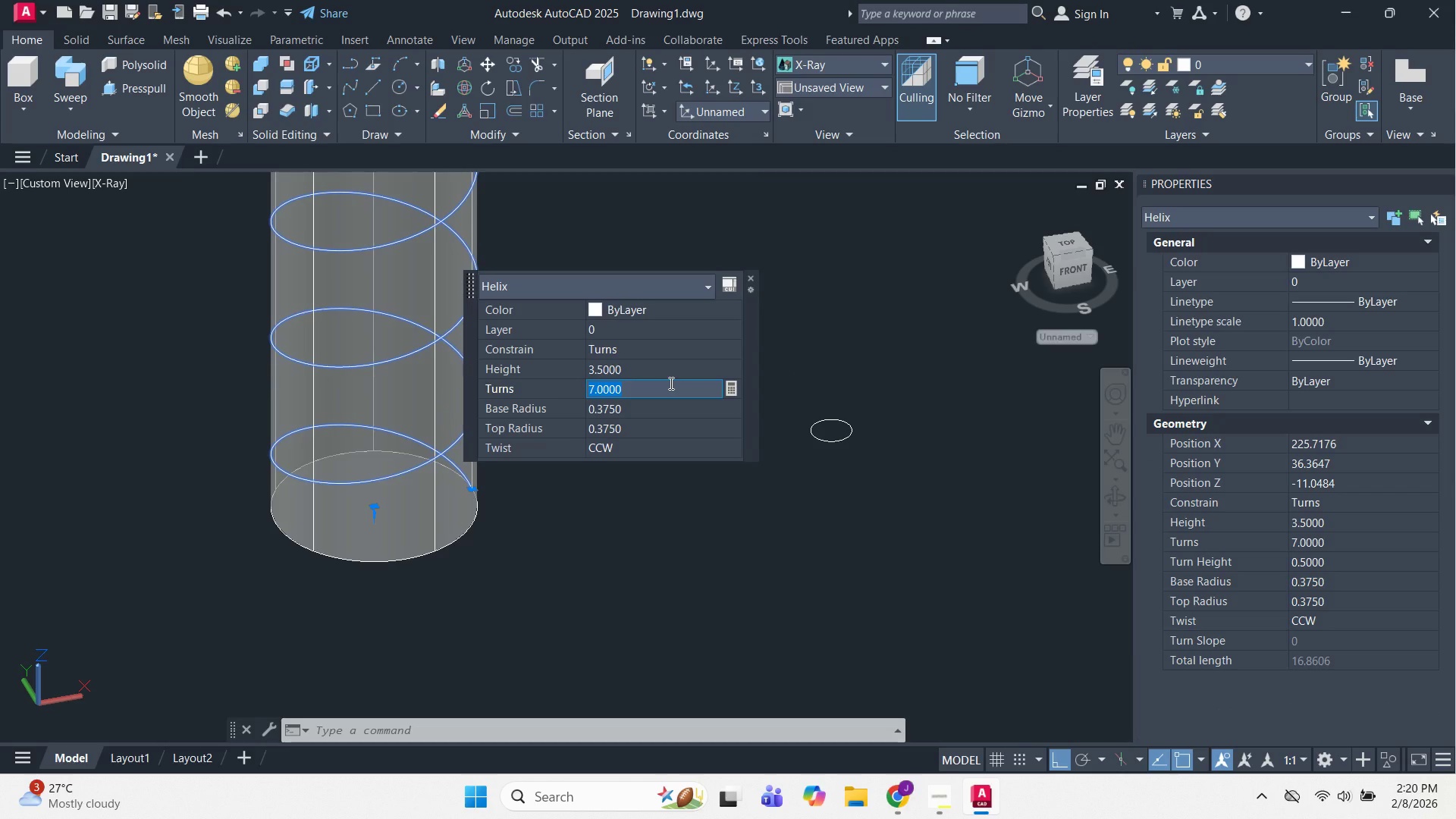 
key(Numpad1)
 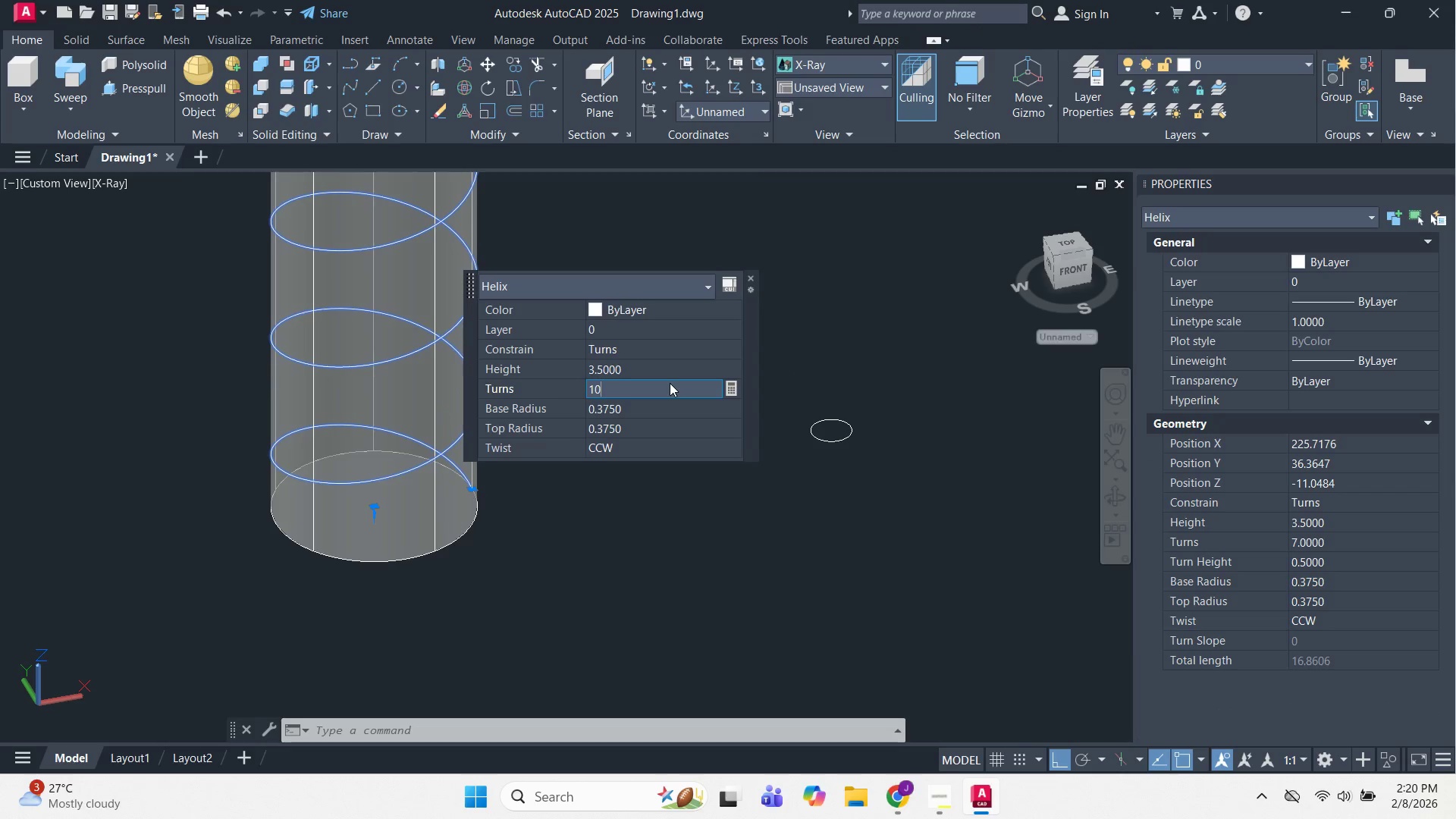 
key(Numpad0)
 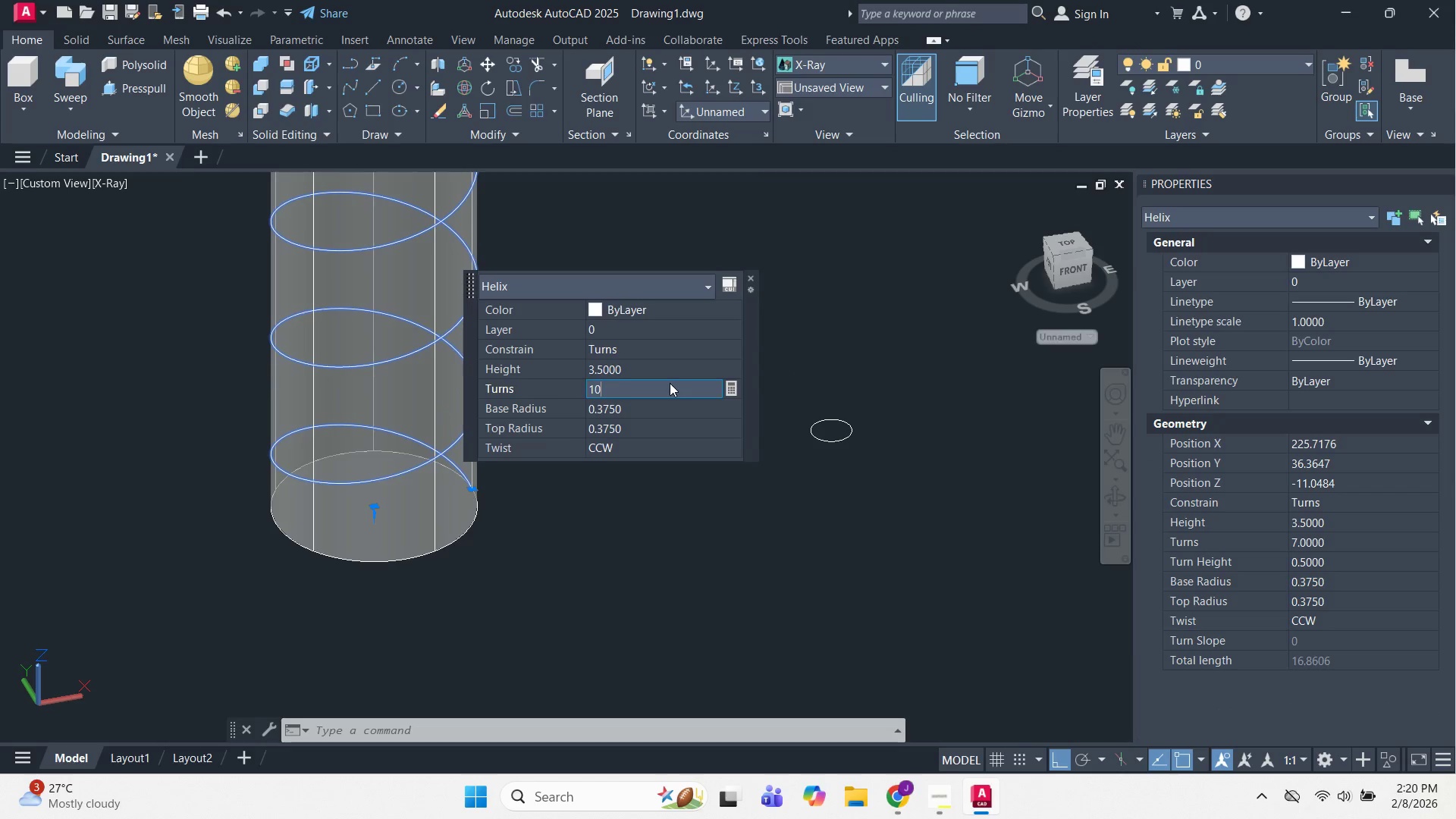 
key(NumpadEnter)
 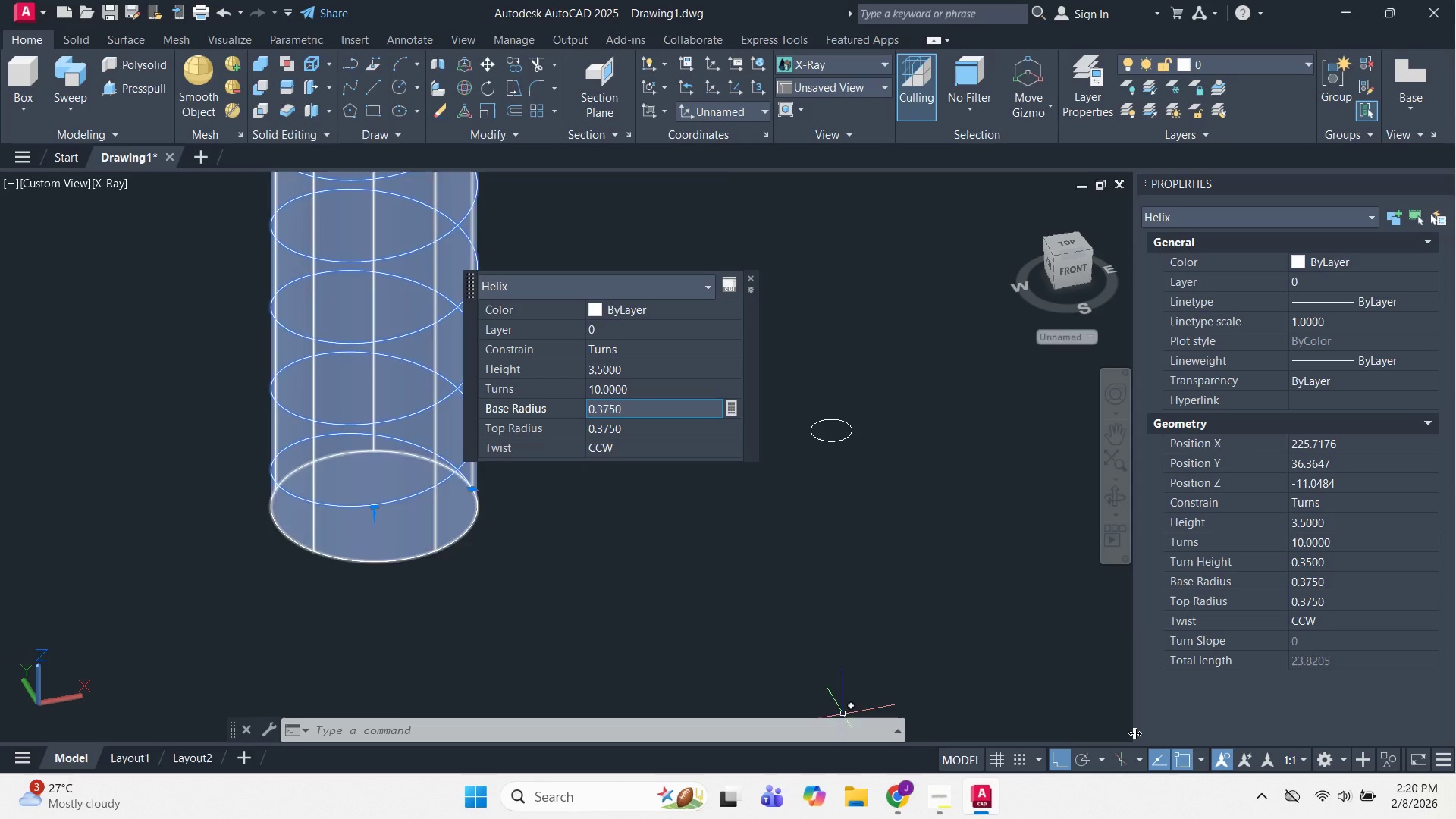 
key(Escape)
 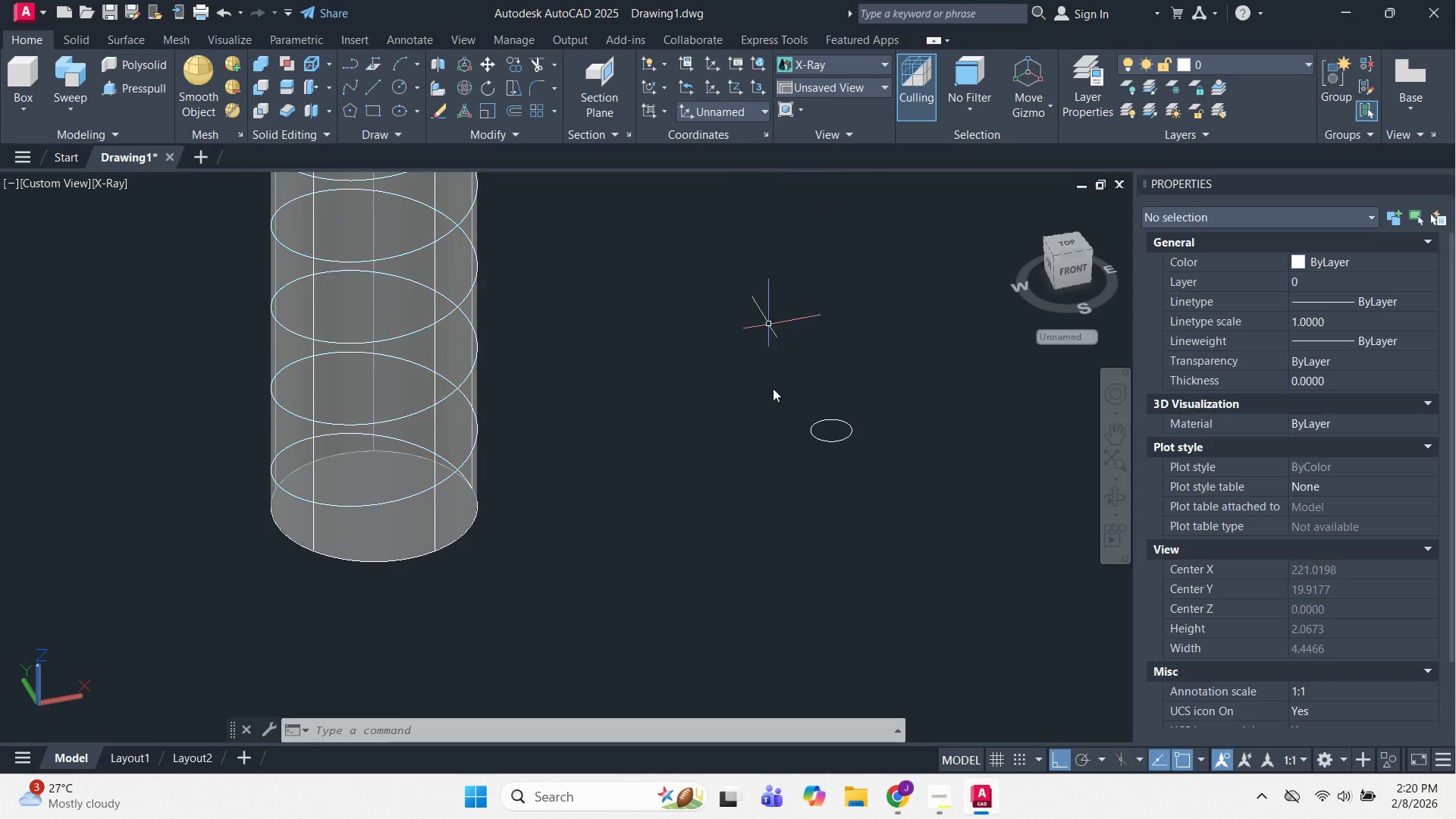 
key(Escape)
 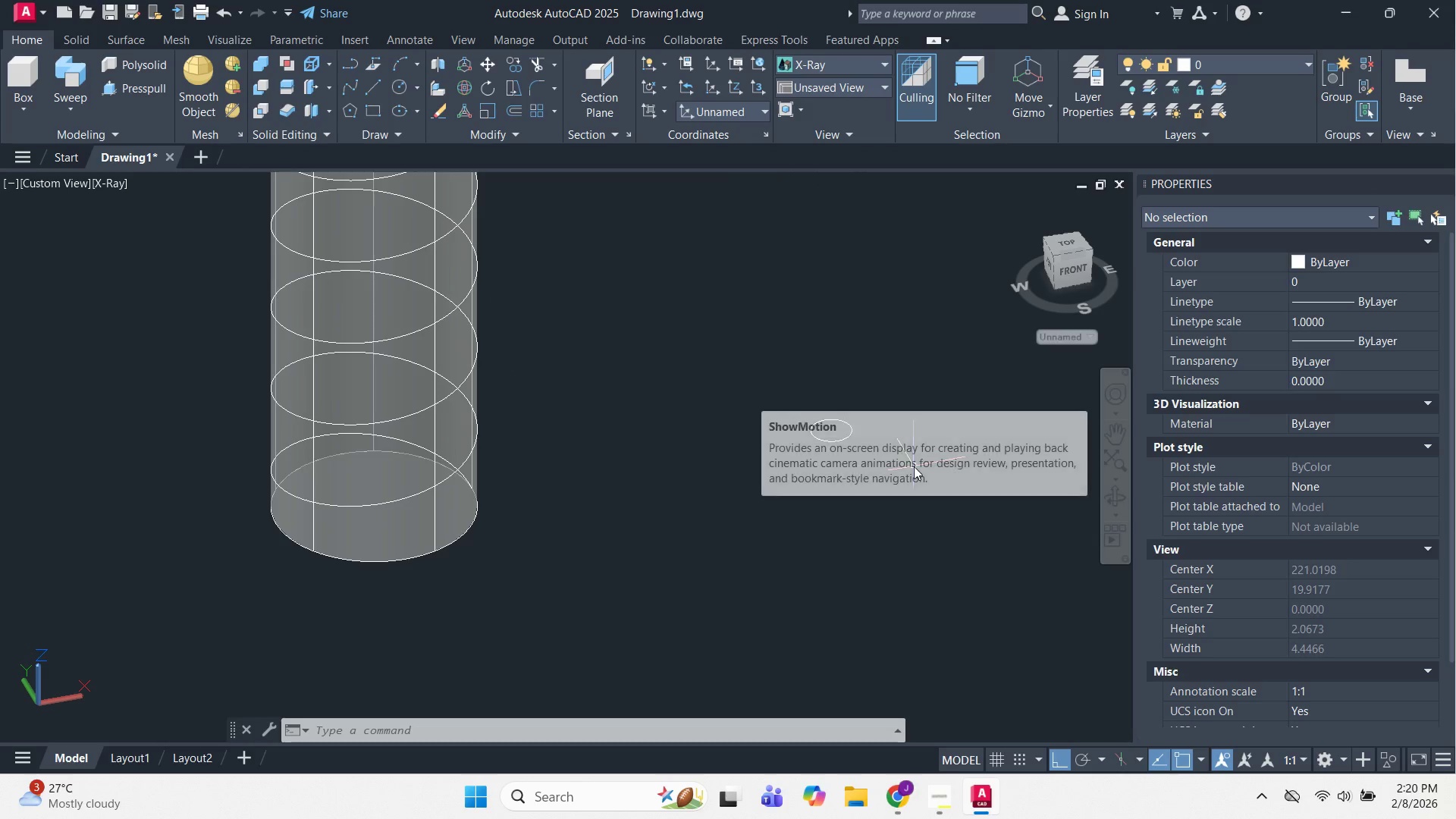 
key(Escape)
 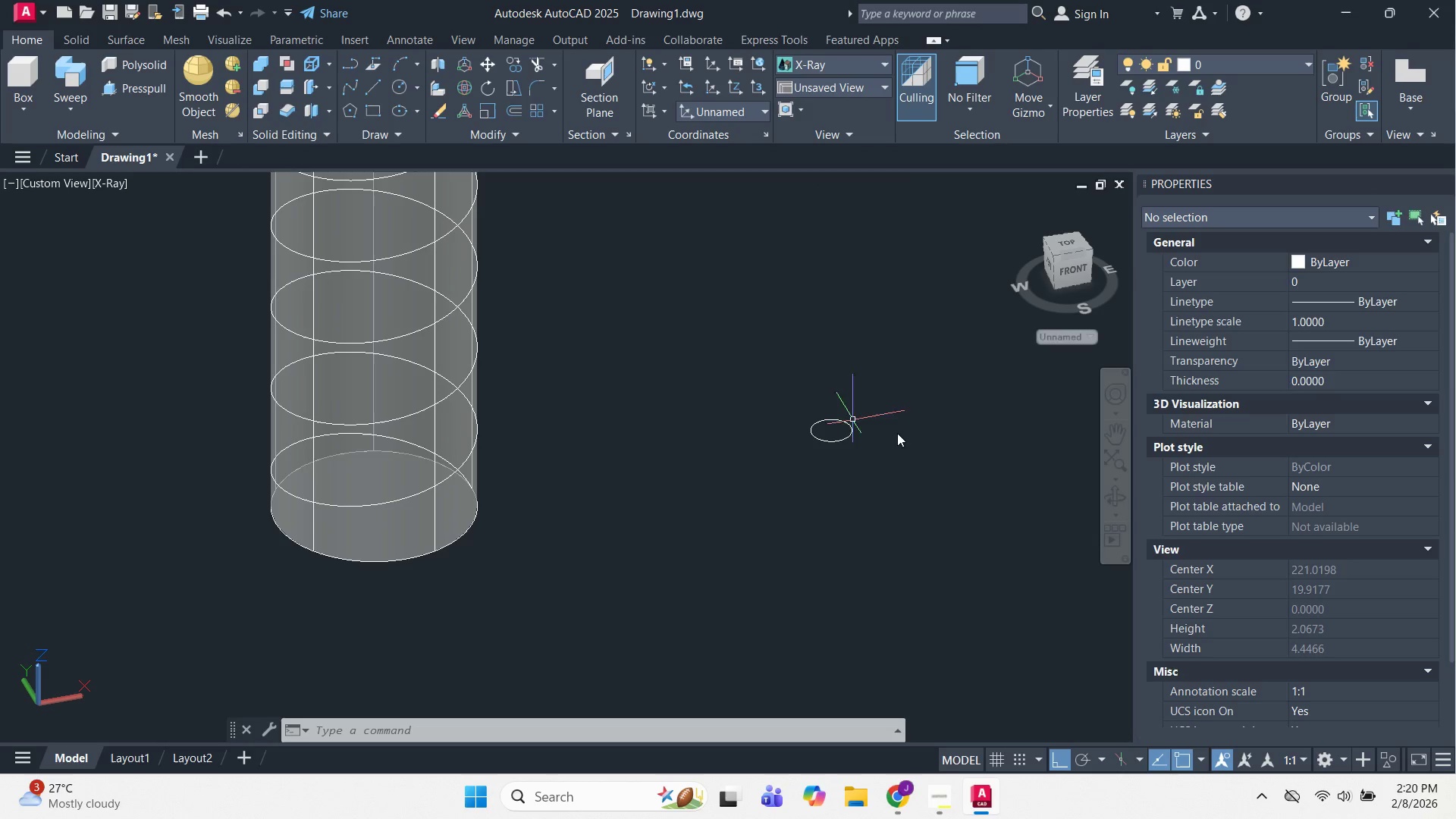 
key(Escape)
 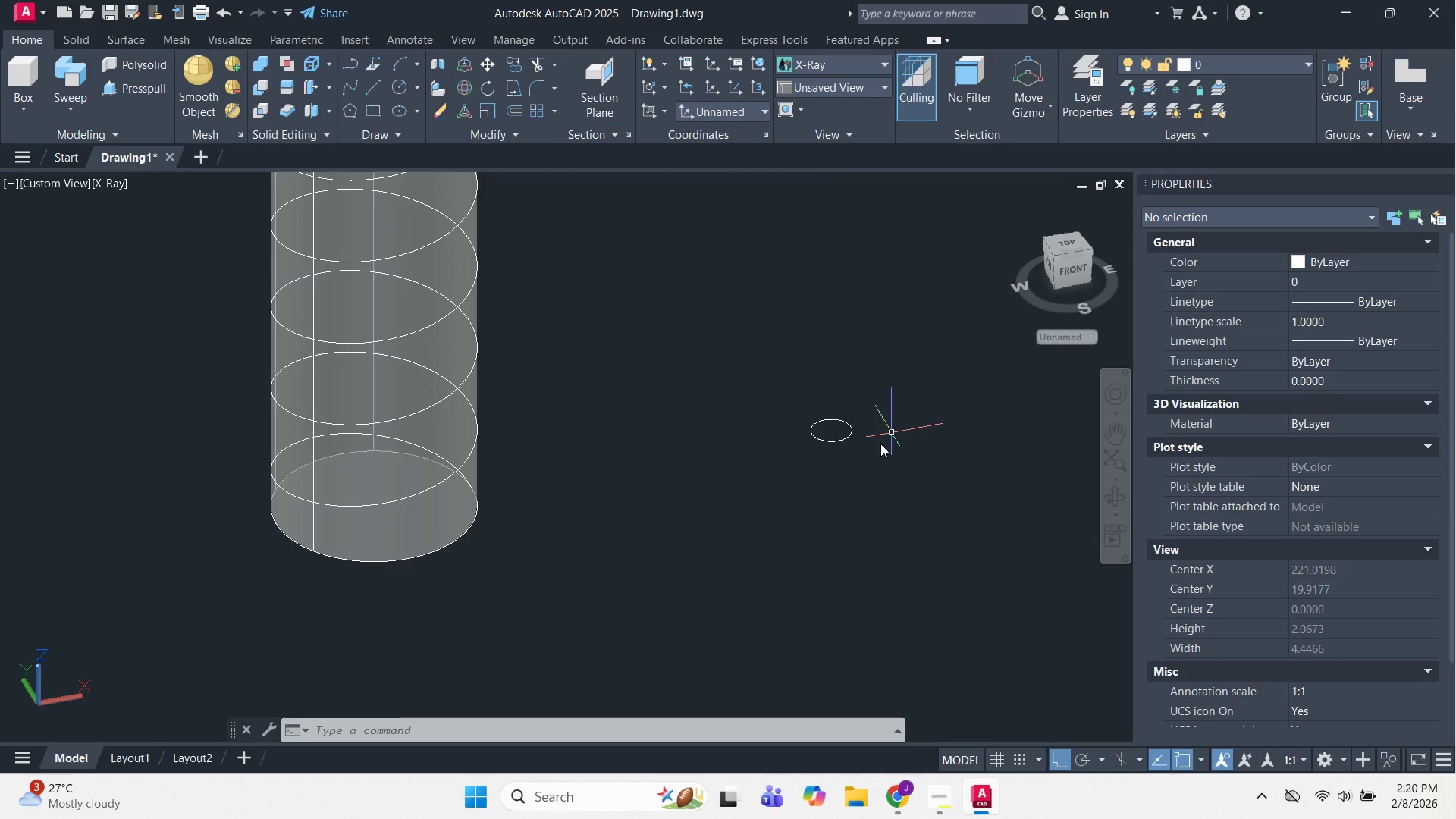 
left_click([864, 459])
 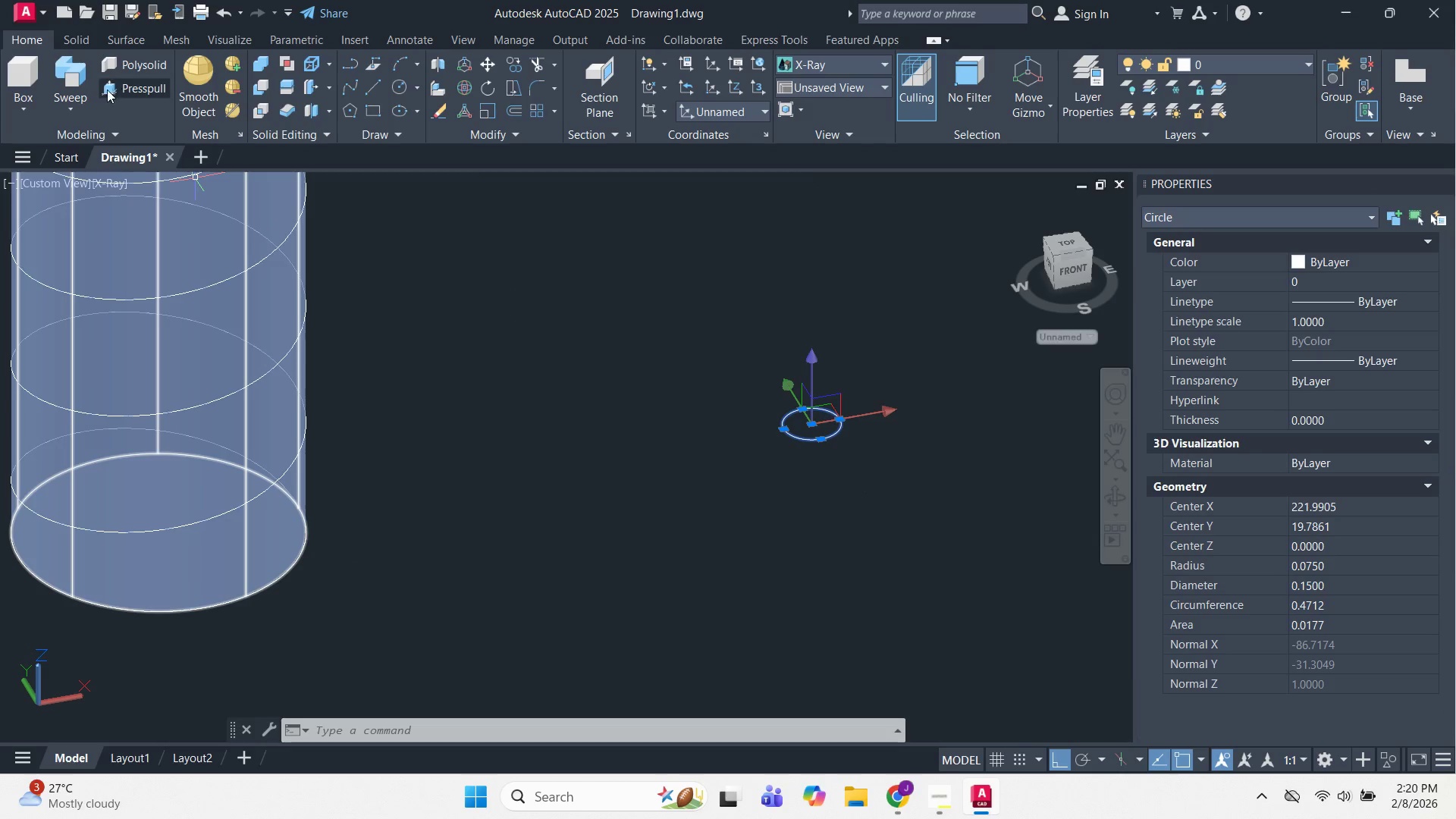 
scroll: coordinate [876, 447], scroll_direction: up, amount: 1.0
 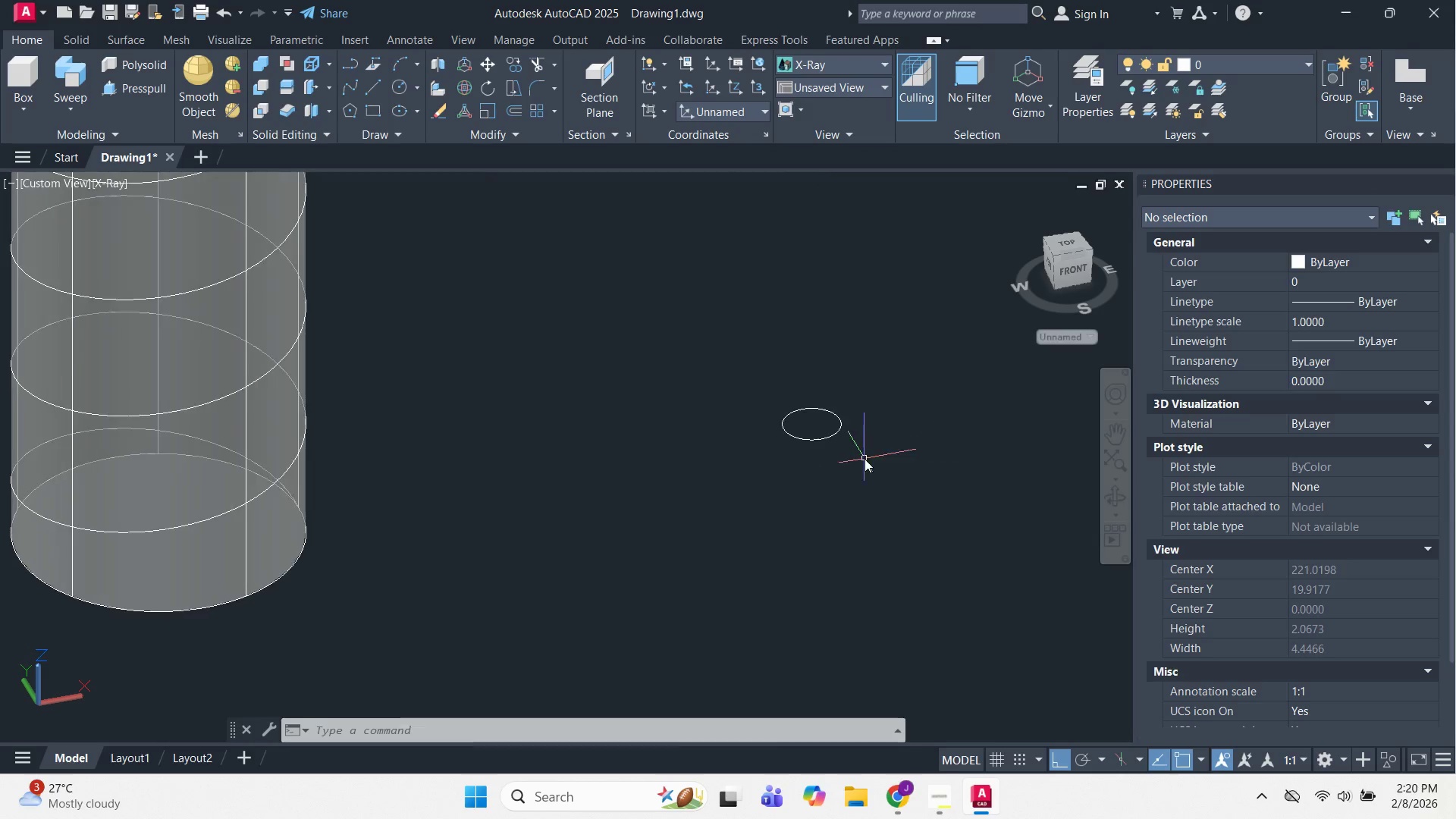 
left_click([80, 69])
 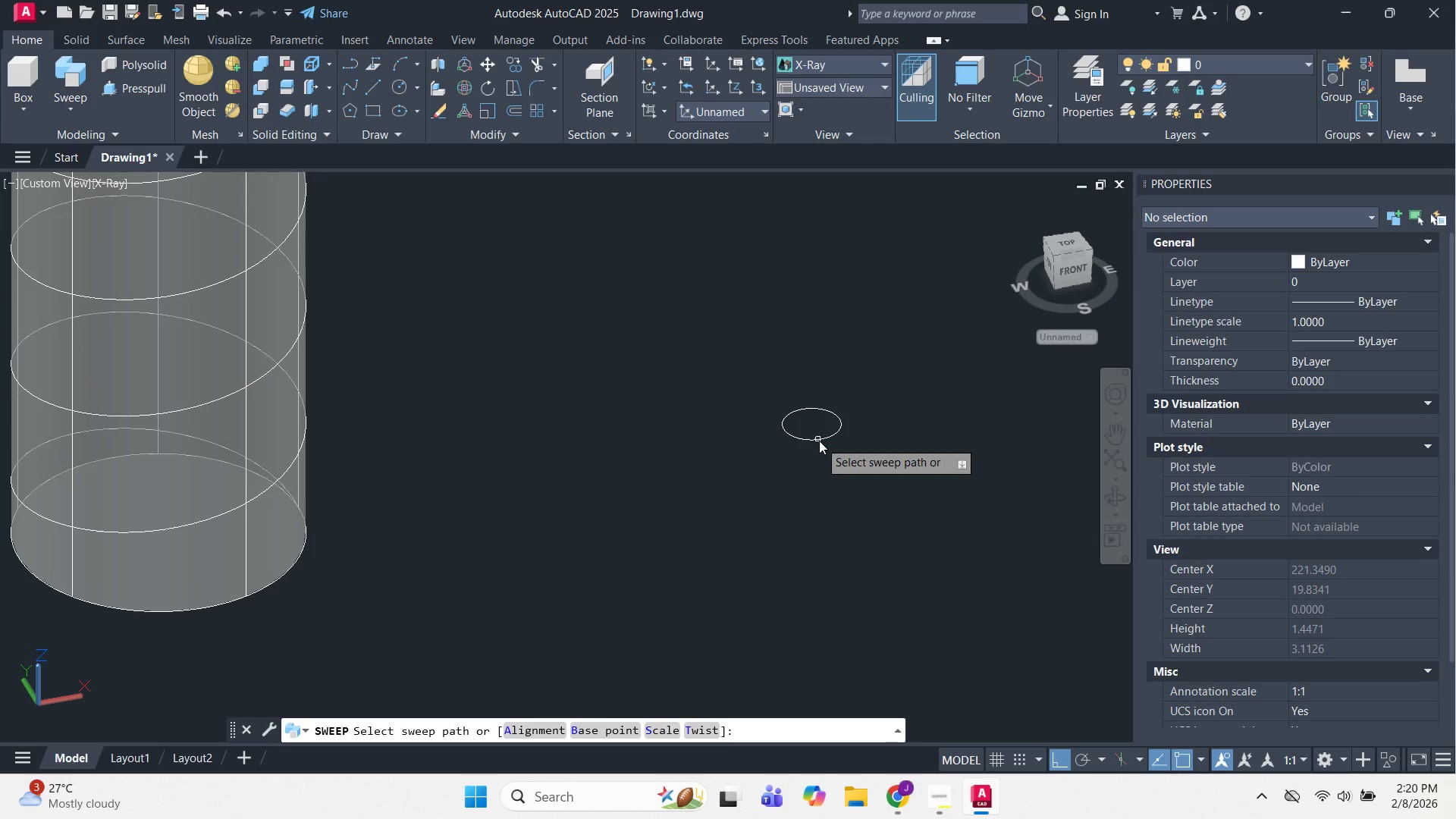 
left_click([819, 441])
 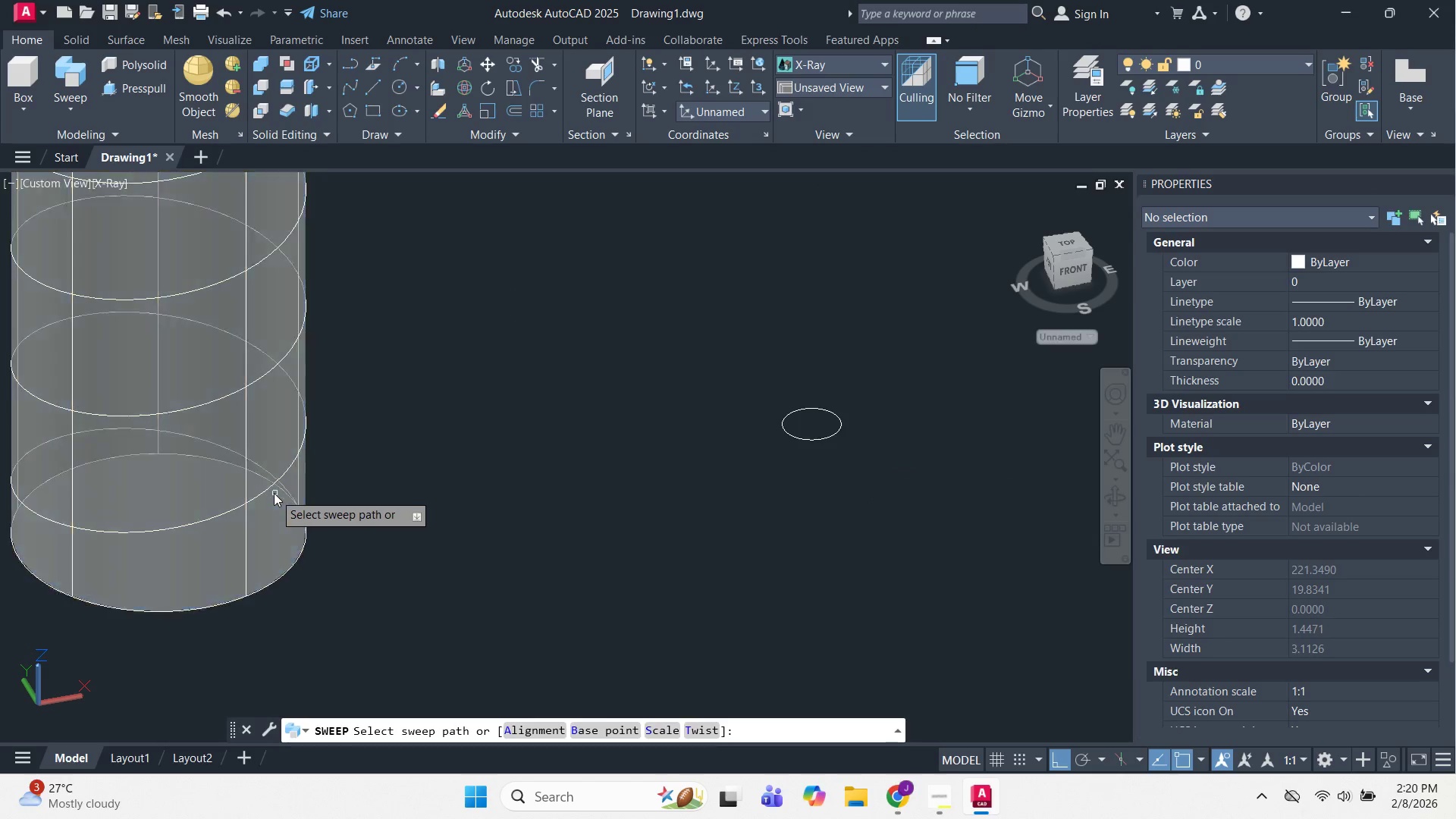 
left_click([271, 491])
 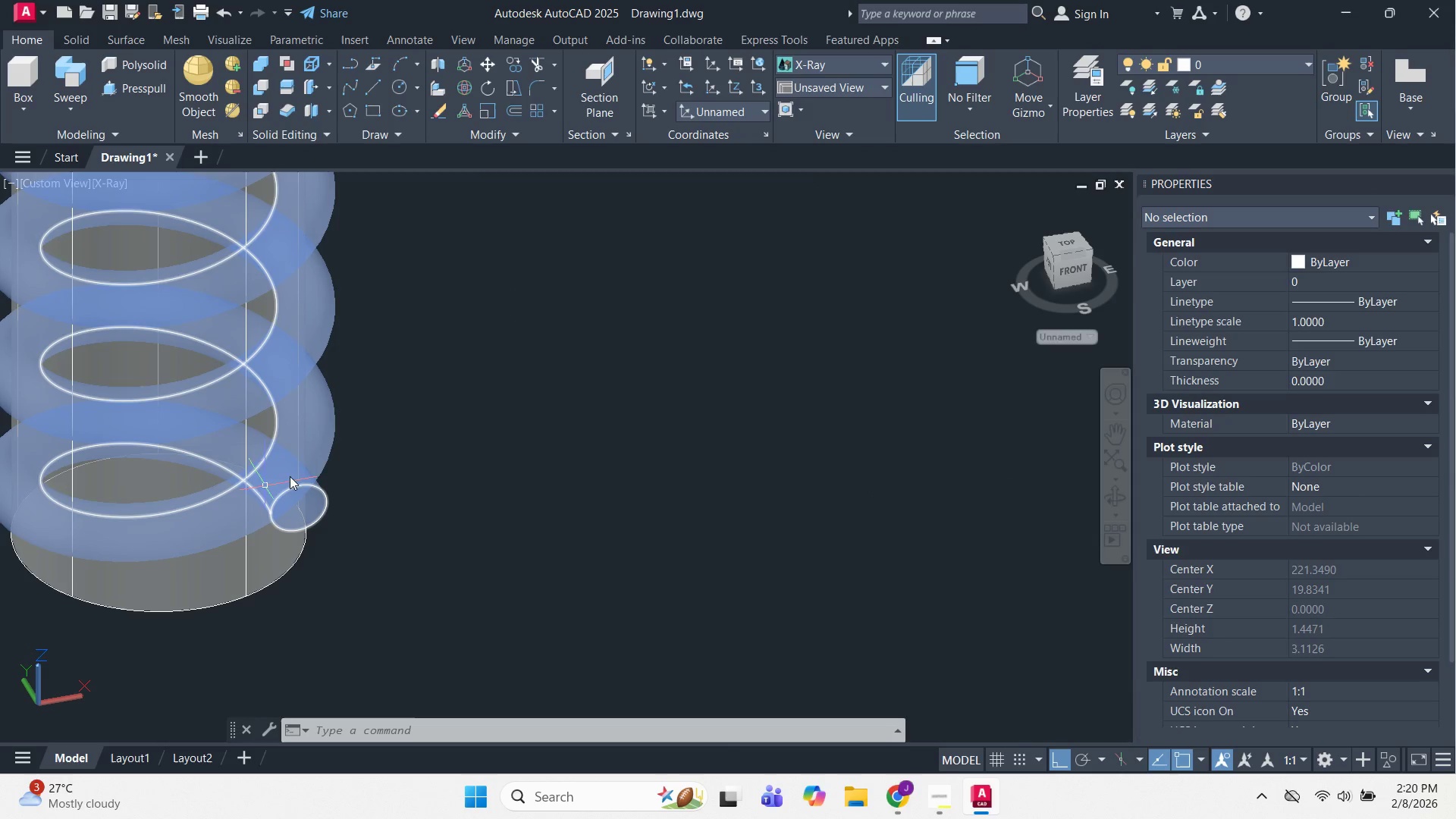 
hold_key(key=ShiftLeft, duration=0.56)
 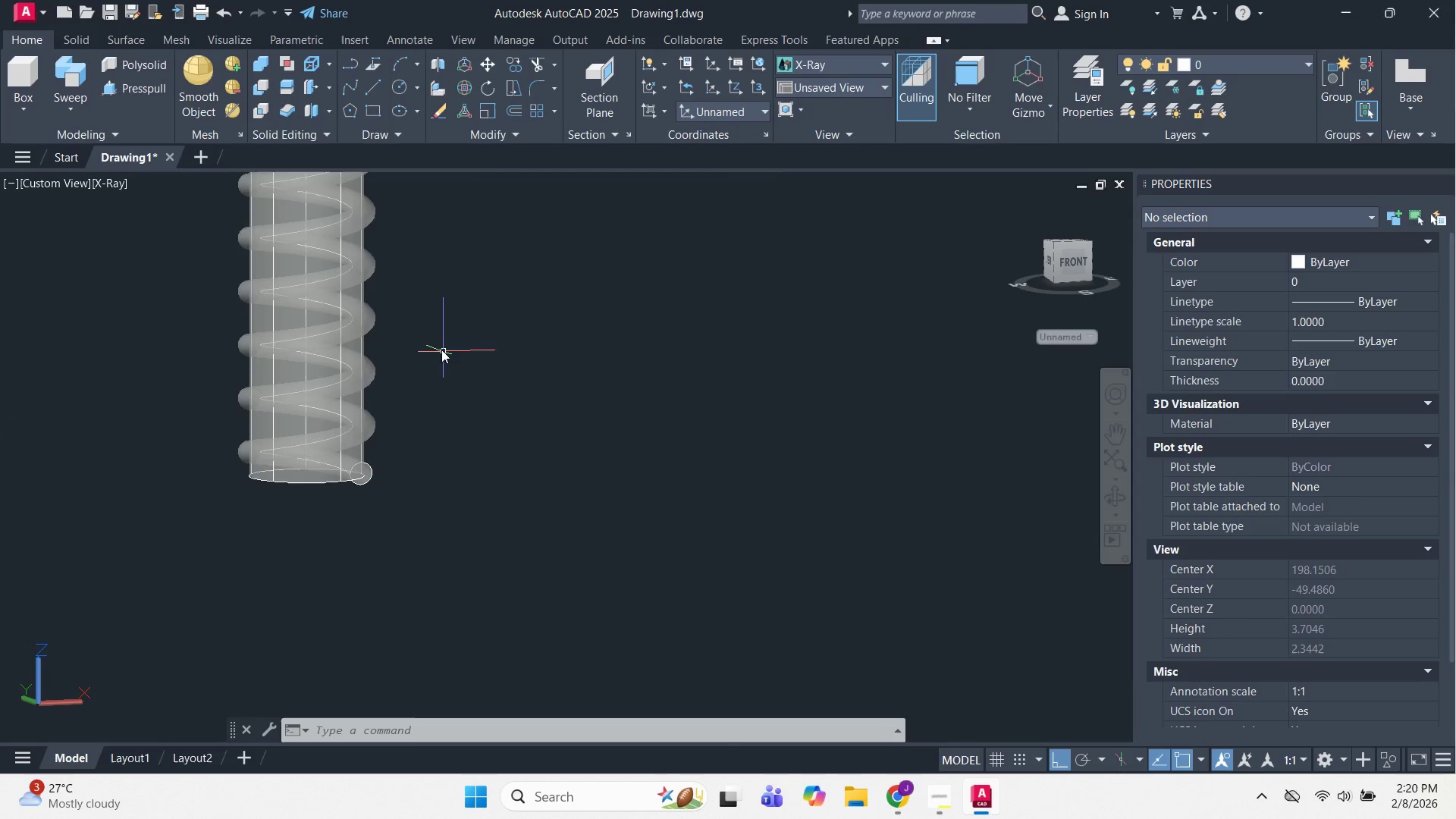 
scroll: coordinate [420, 439], scroll_direction: down, amount: 2.0
 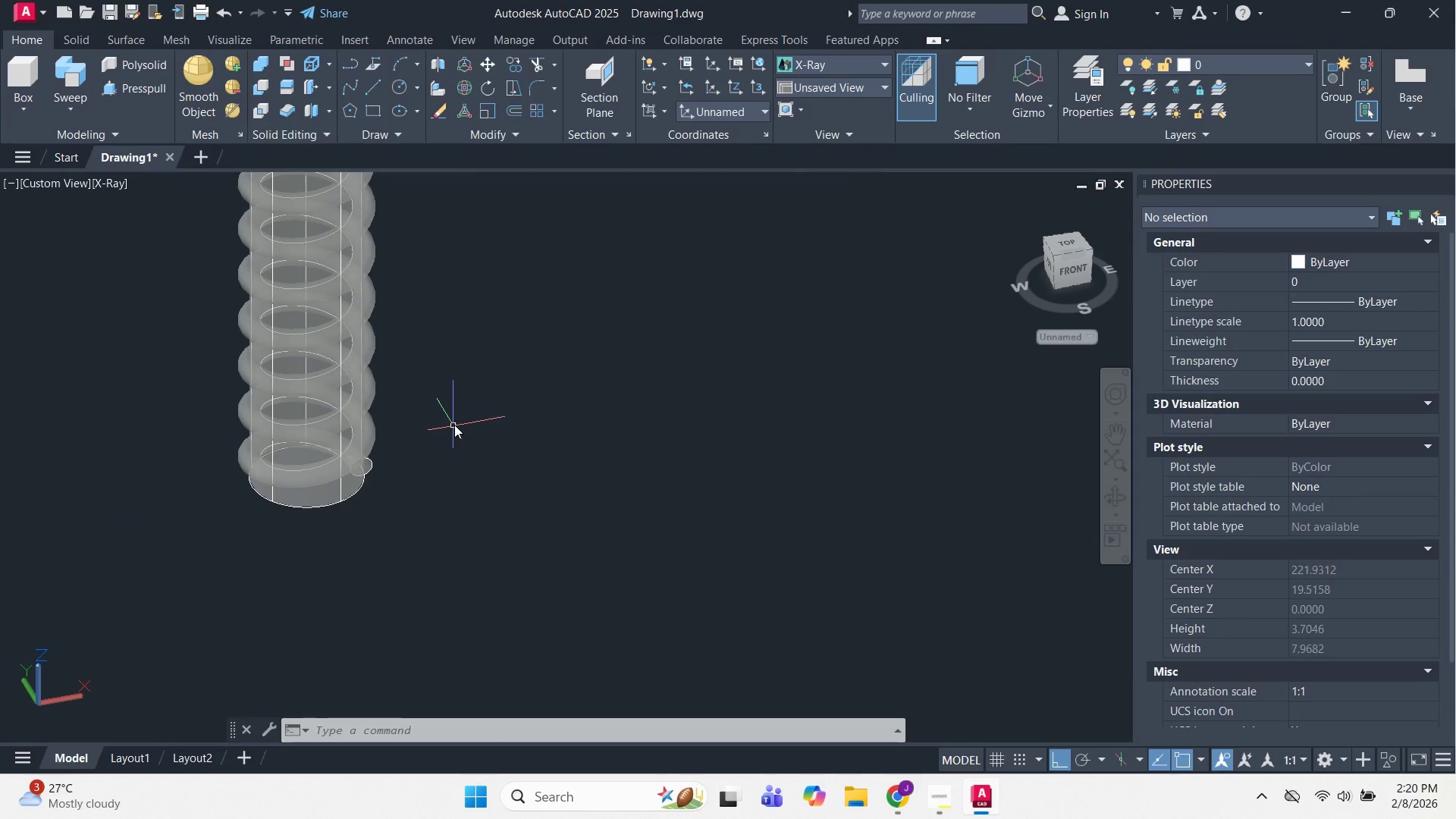 
key(Escape)
 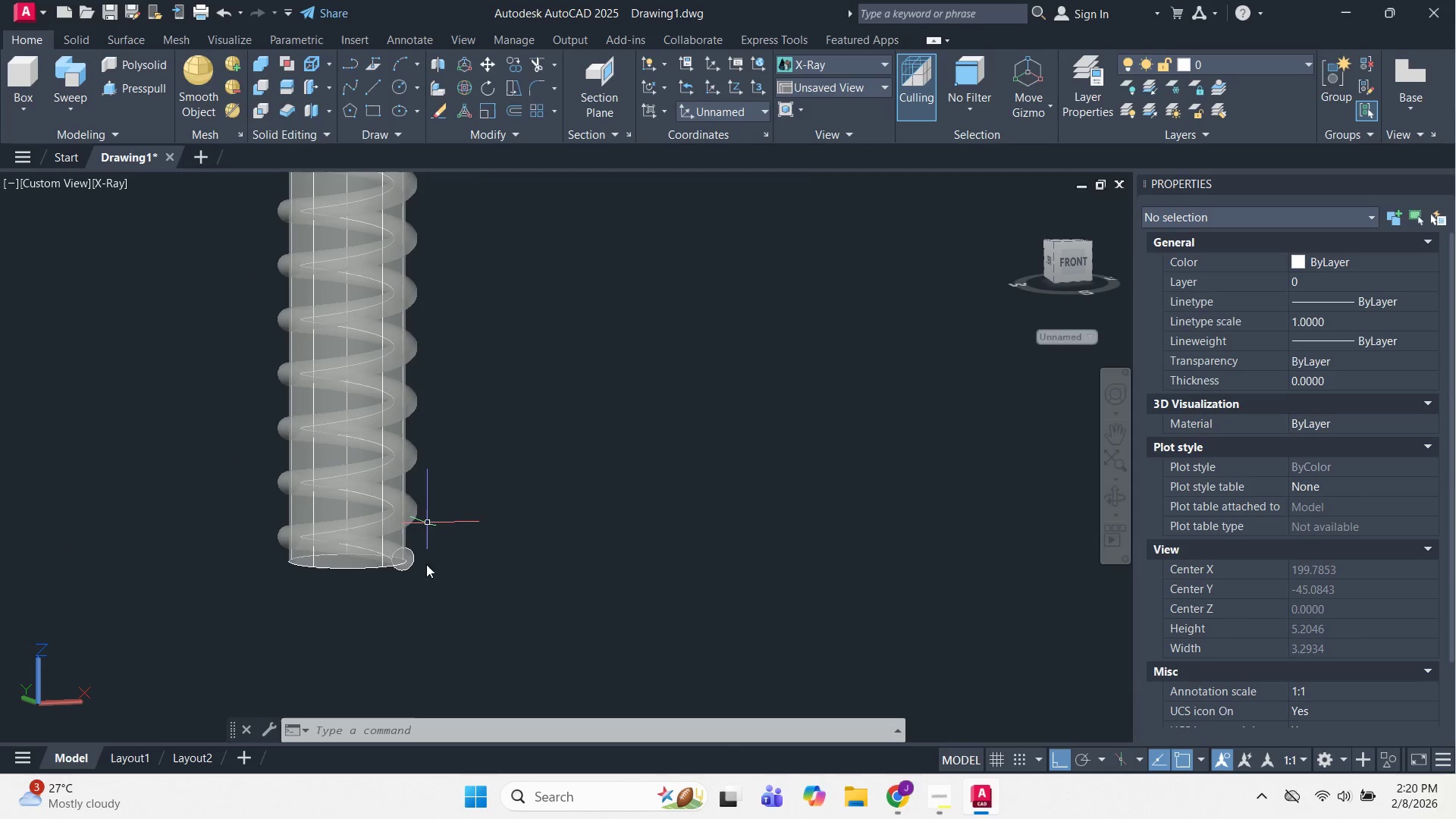 
key(Escape)
 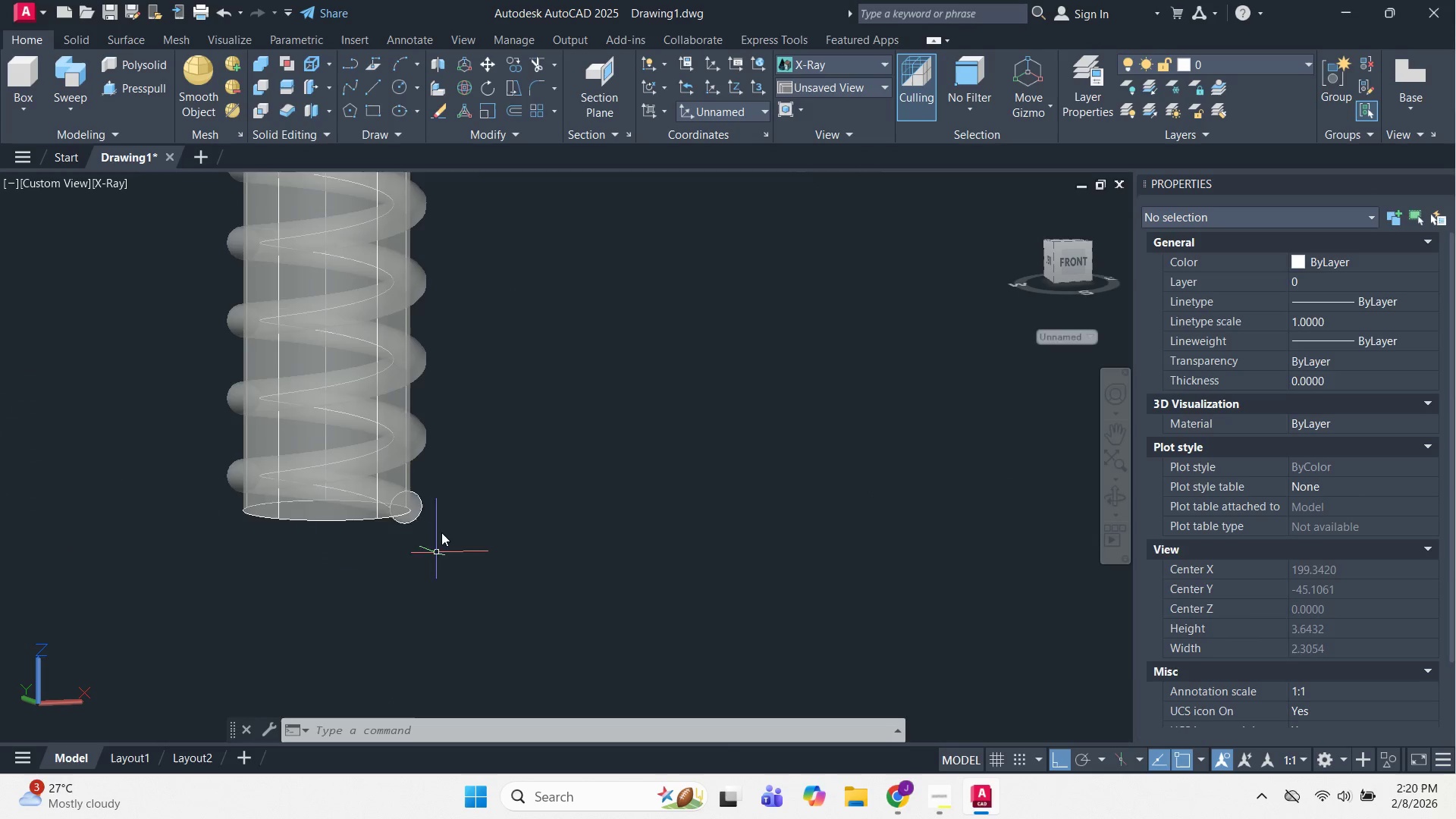 
hold_key(key=ShiftLeft, duration=0.66)
scroll: coordinate [441, 526], scroll_direction: up, amount: 3.0
 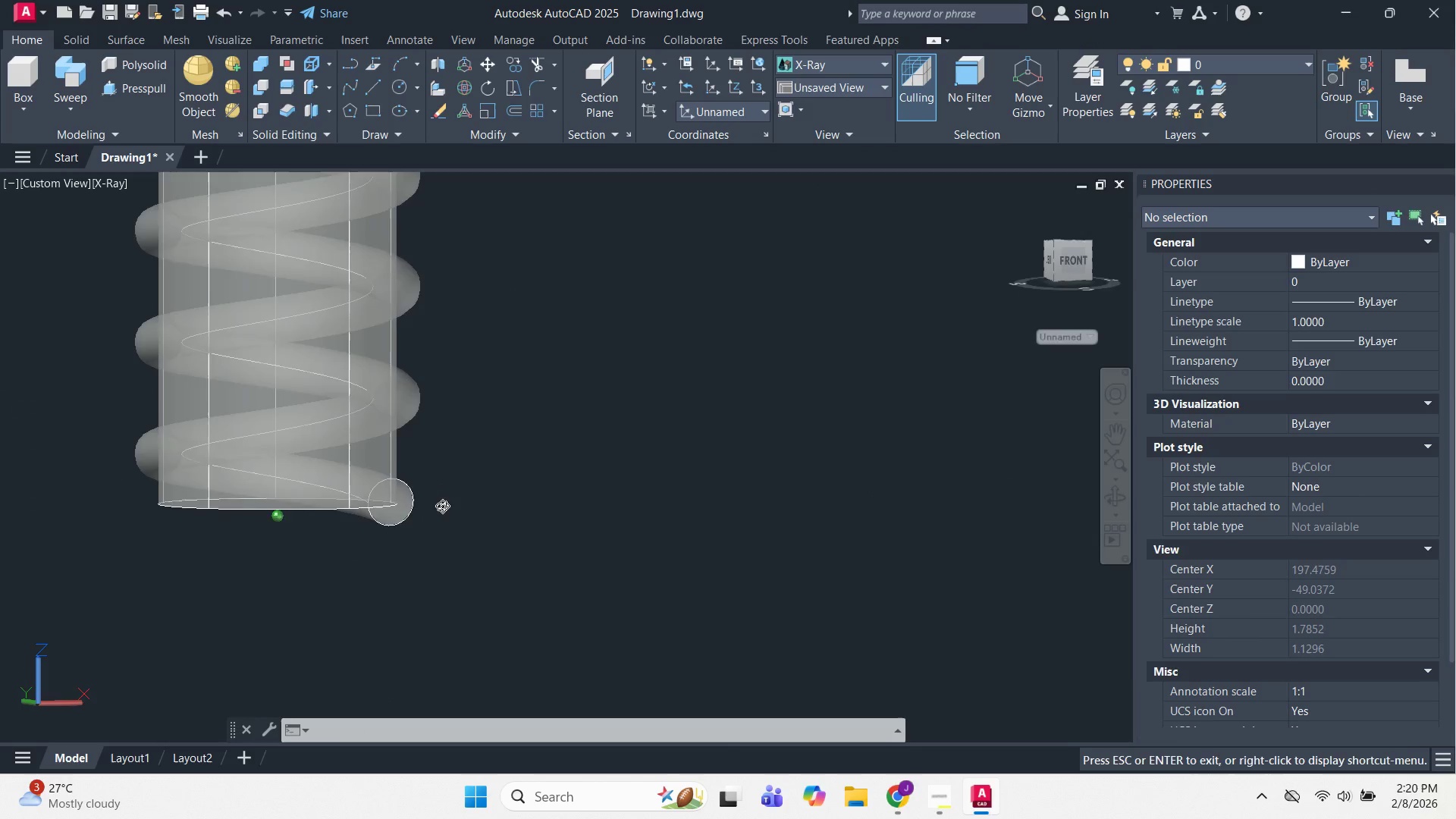 
key(Escape)
 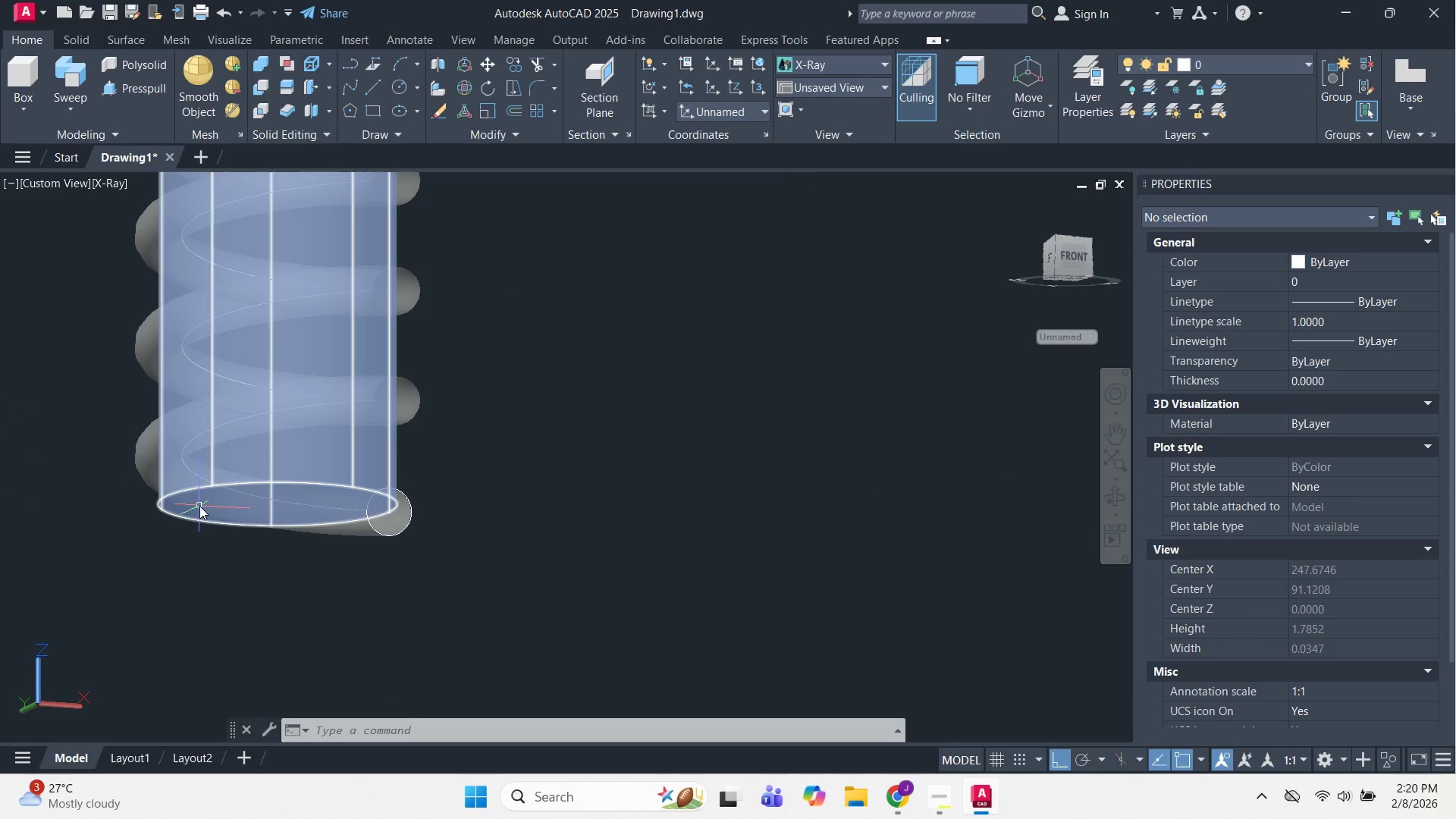 
key(Escape)
 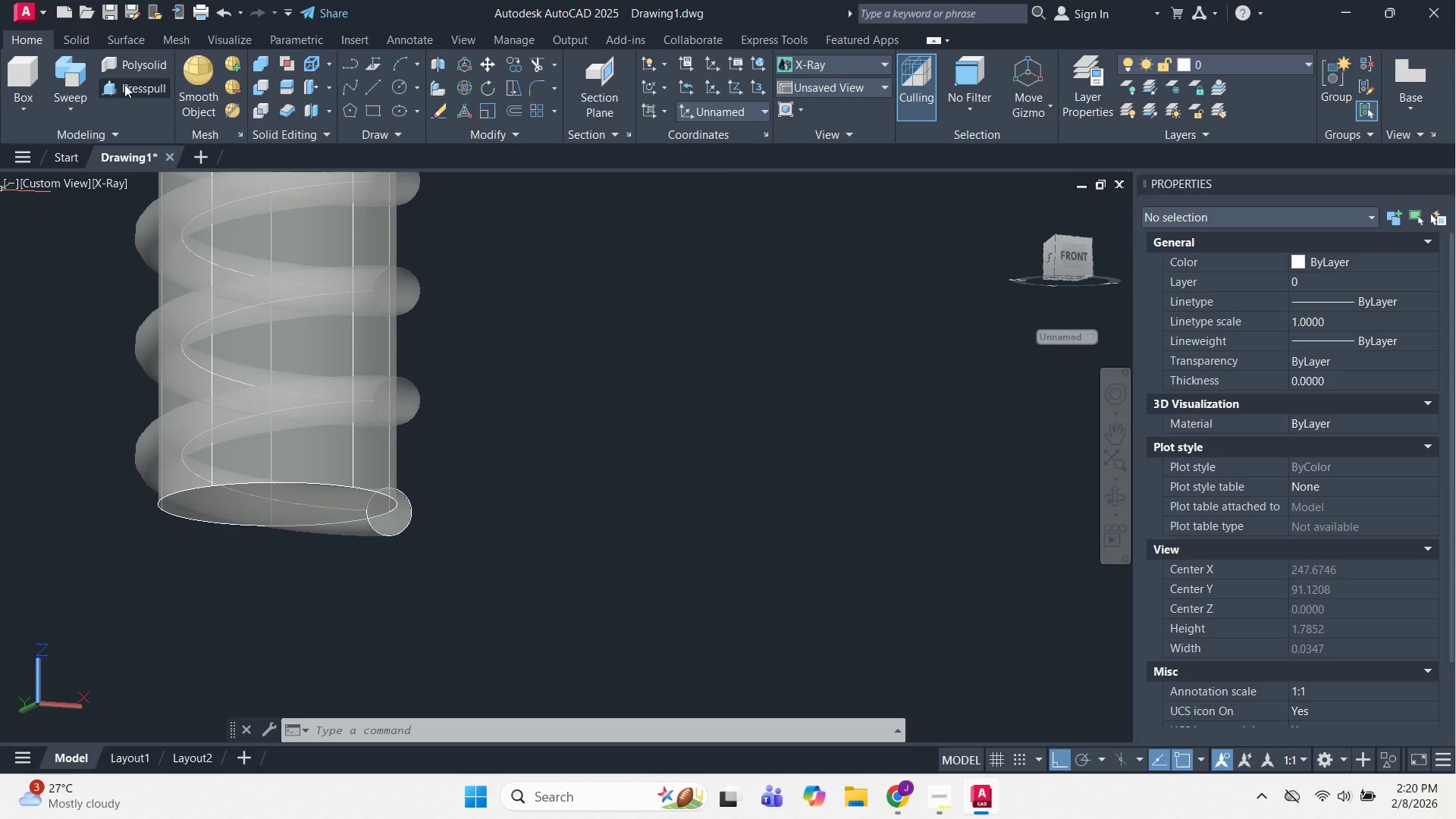 
left_click([124, 84])
 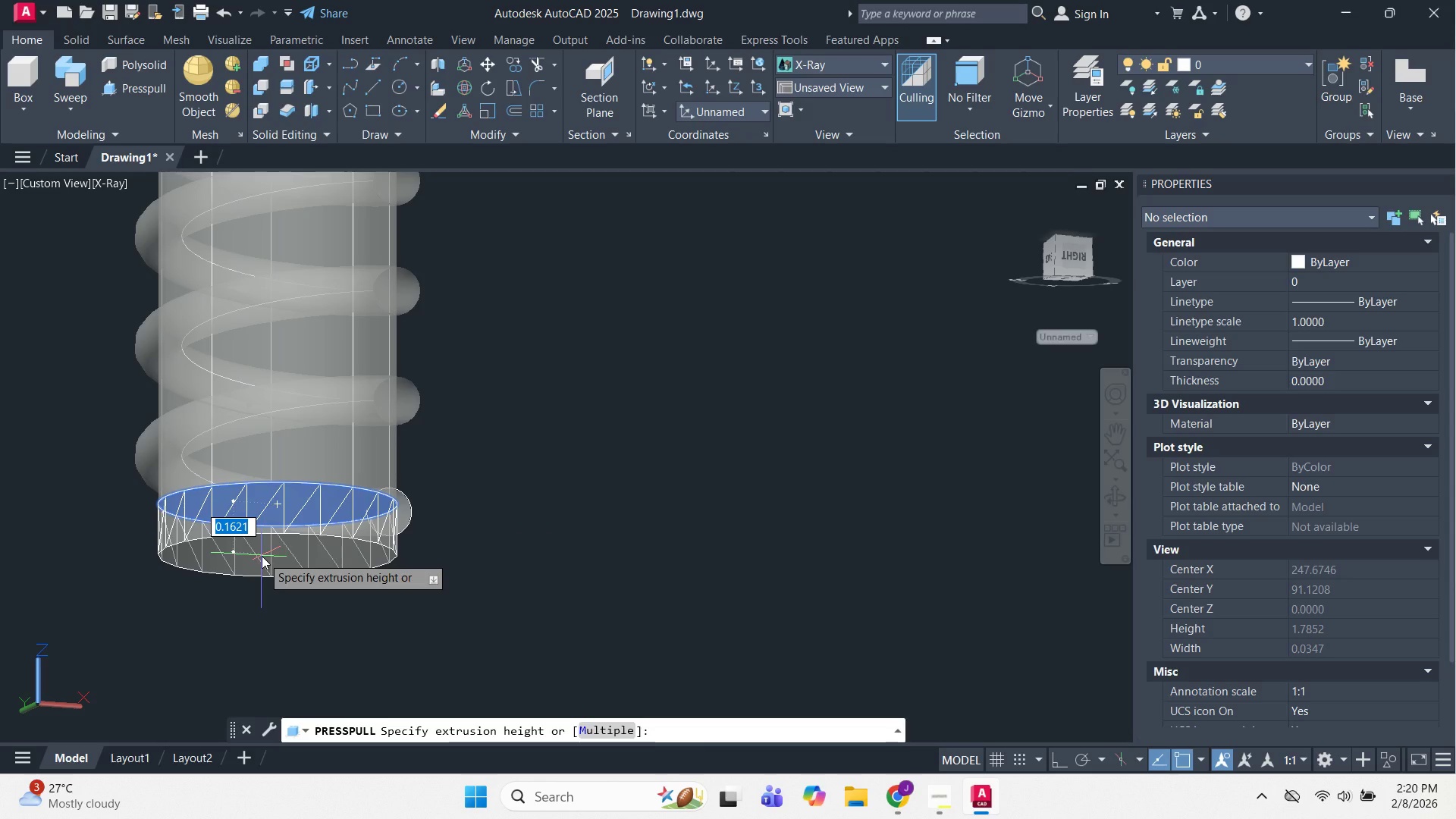 
key(NumpadDecimal)
 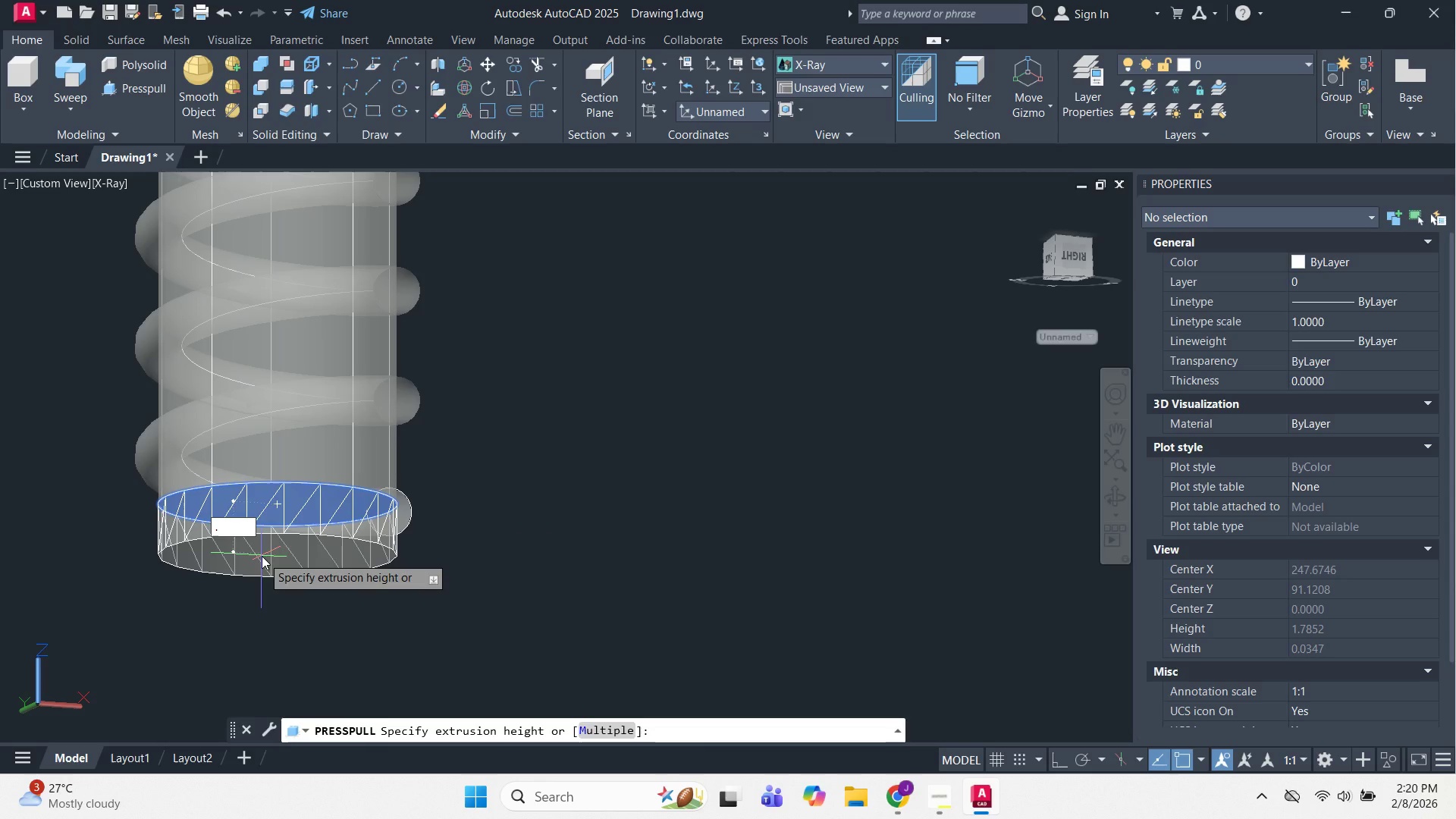 
key(Numpad1)
 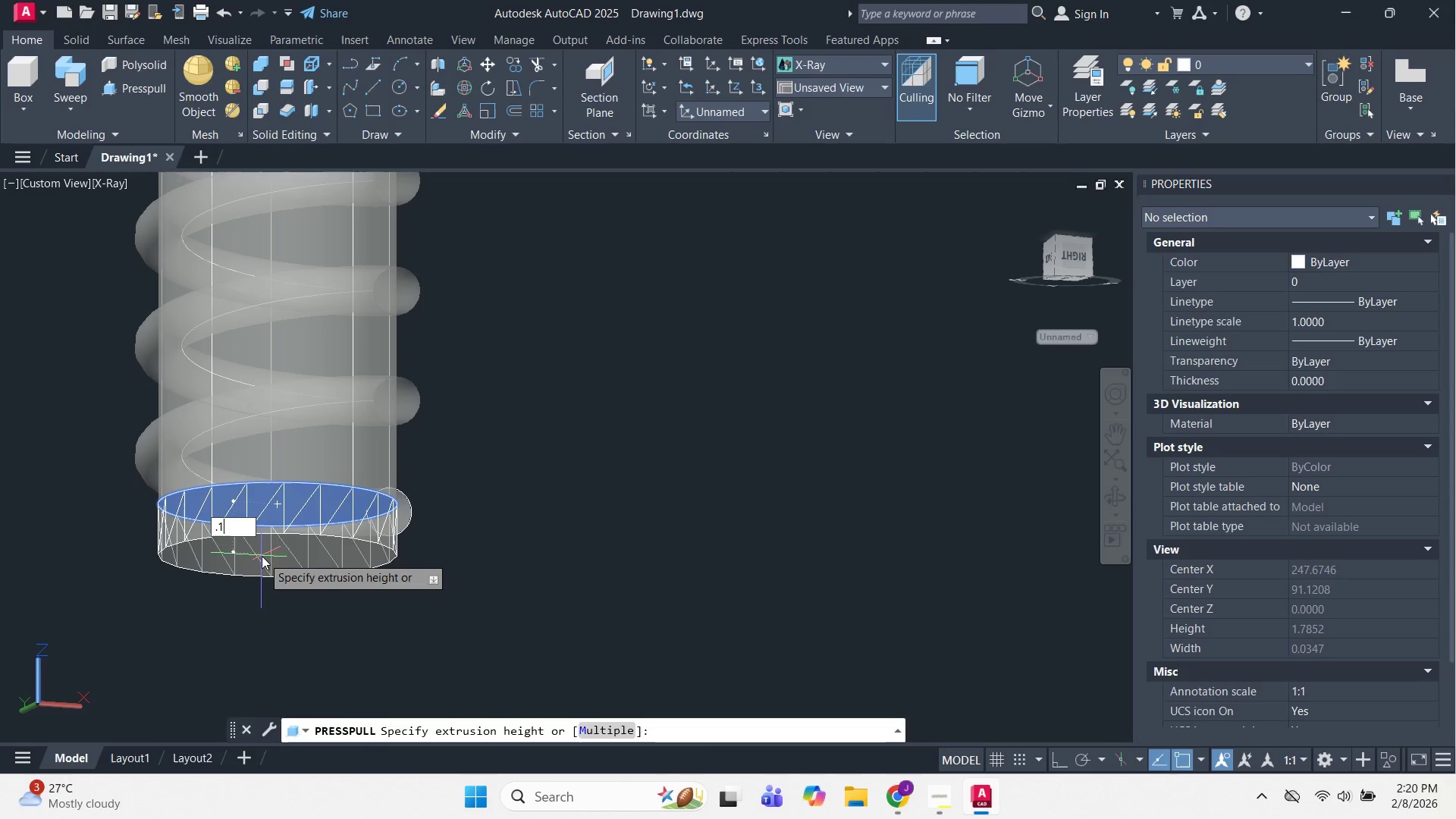 
key(Numpad5)
 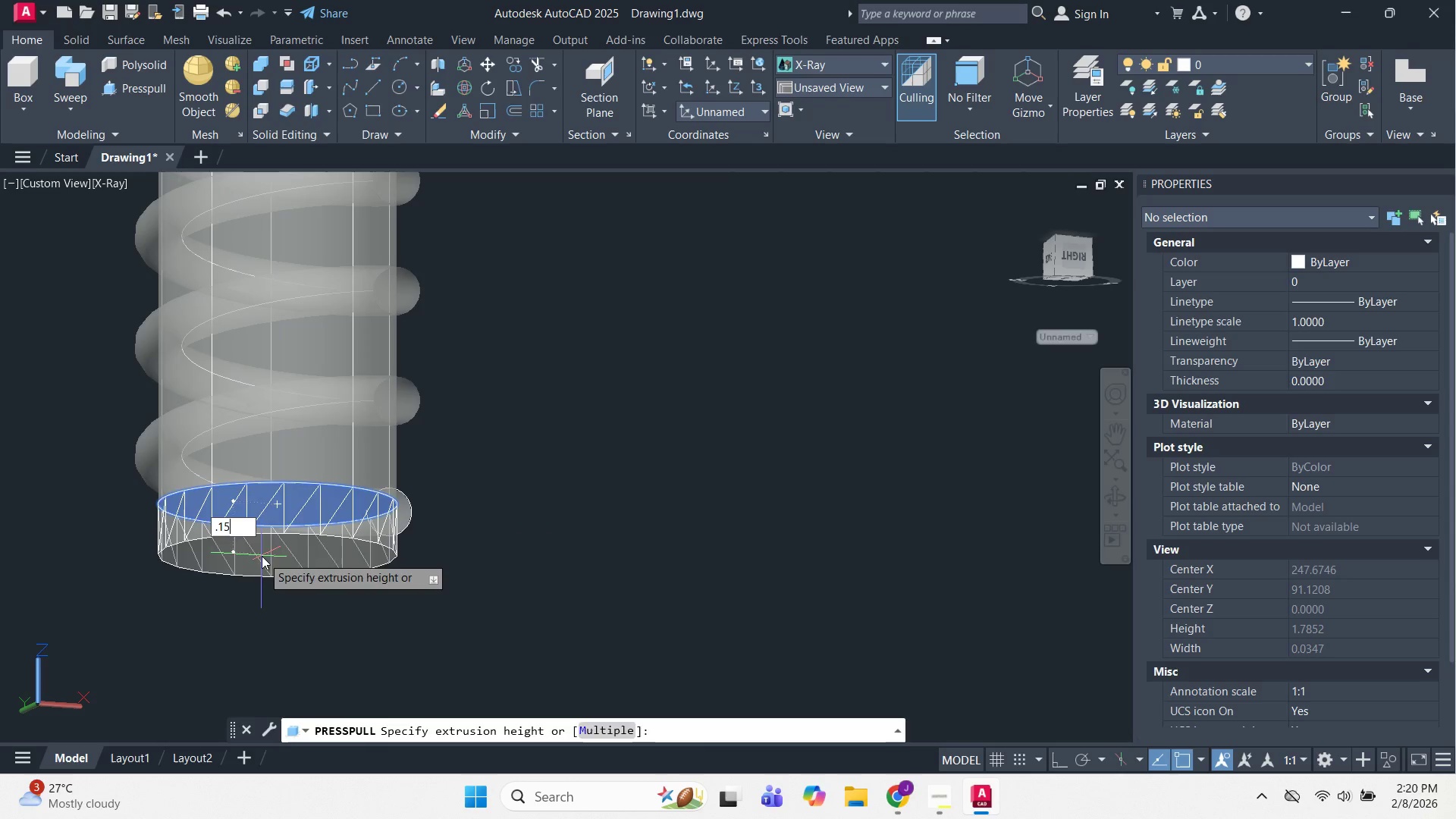 
key(NumpadEnter)
 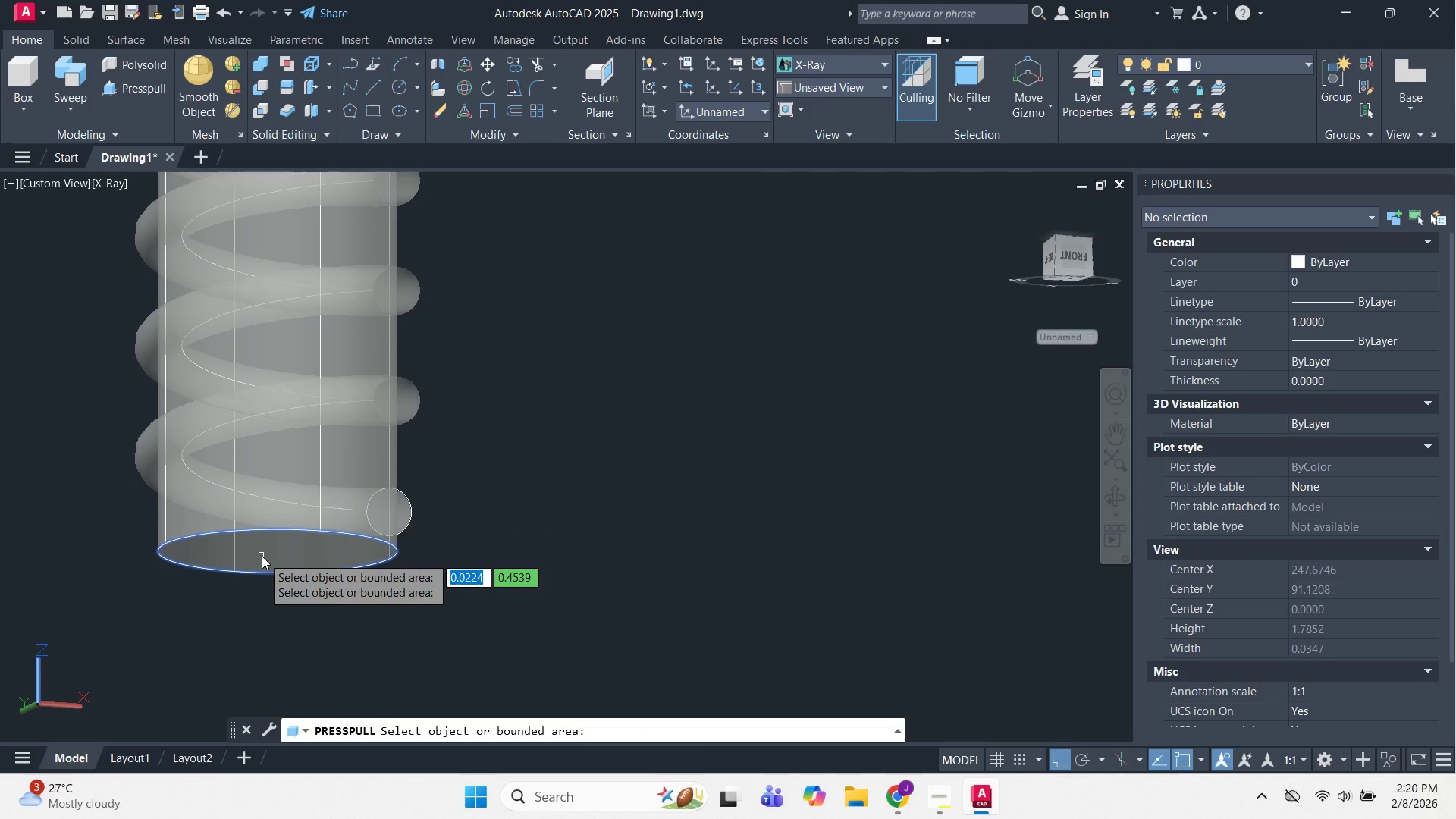 
key(Escape)
 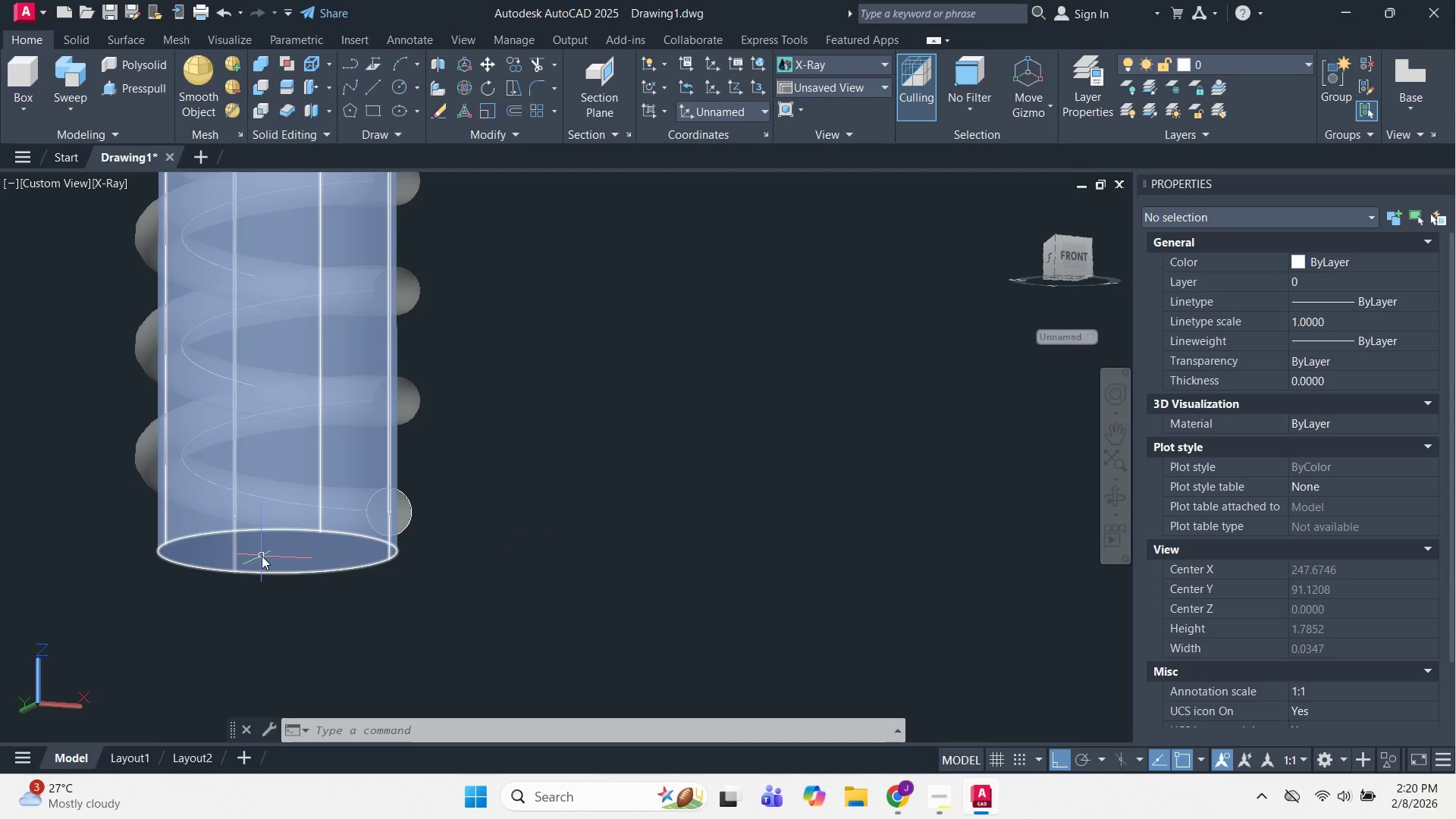 
key(Escape)
 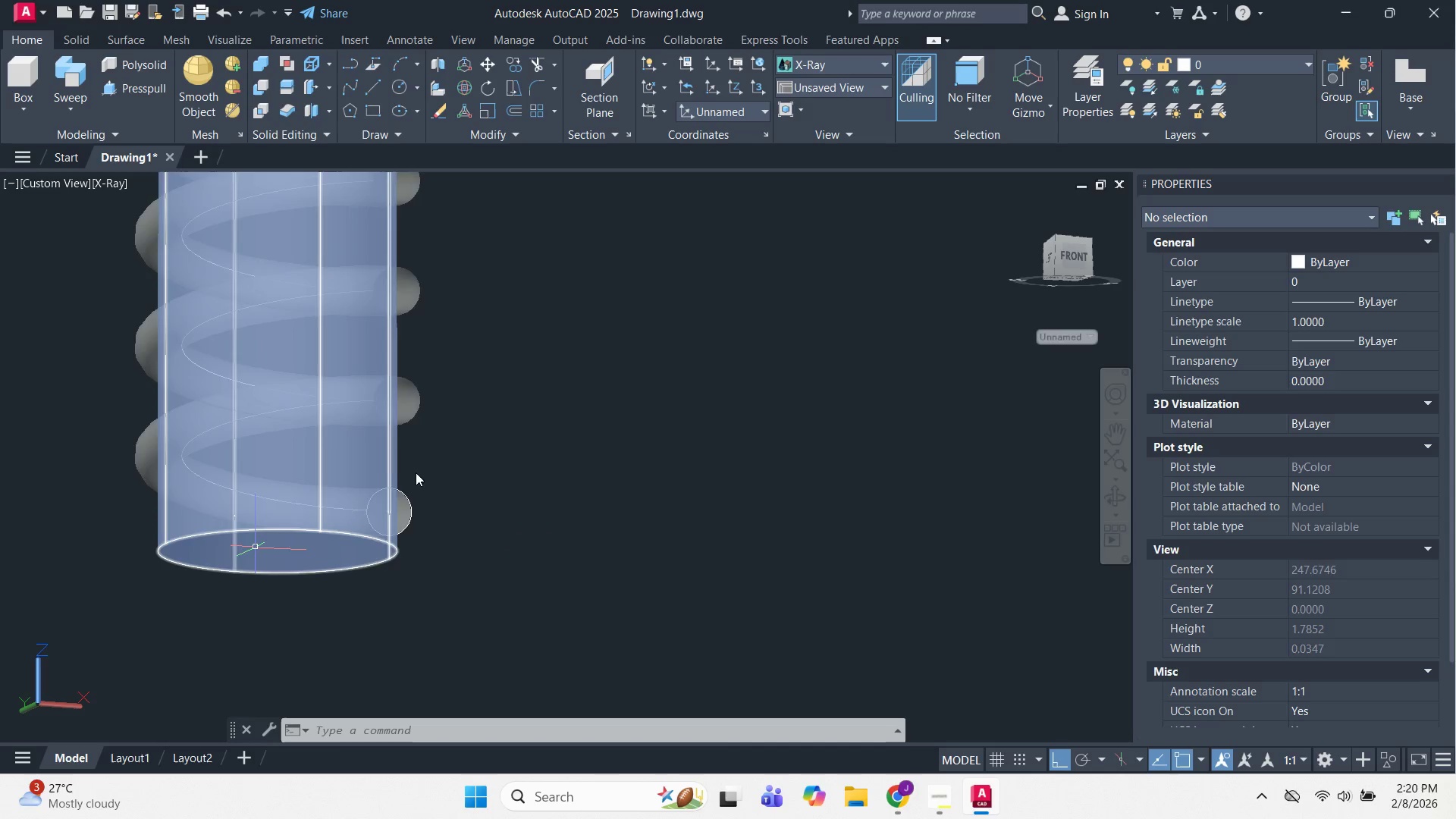 
hold_key(key=ShiftLeft, duration=0.66)
 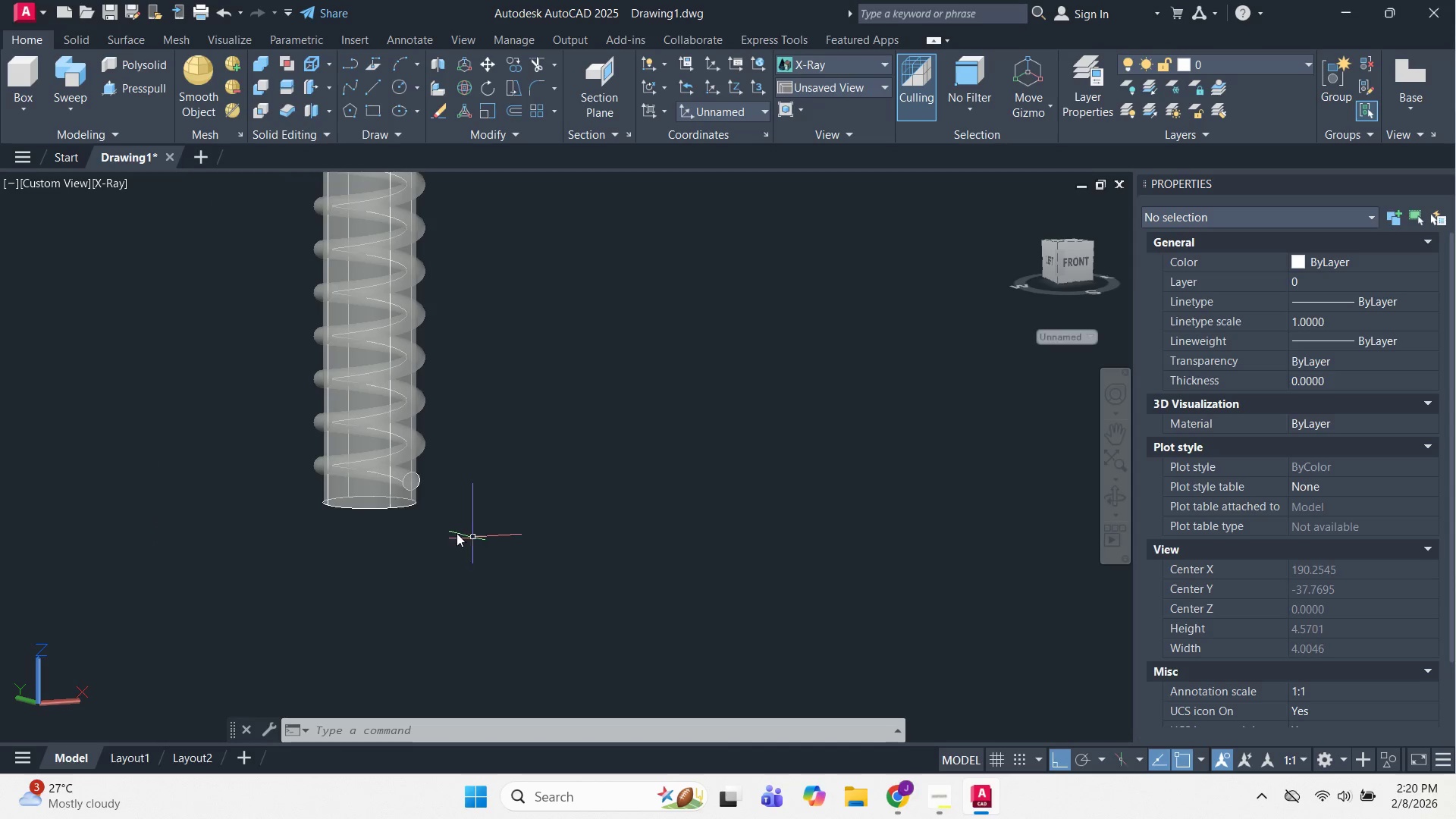 
scroll: coordinate [445, 472], scroll_direction: down, amount: 2.0
 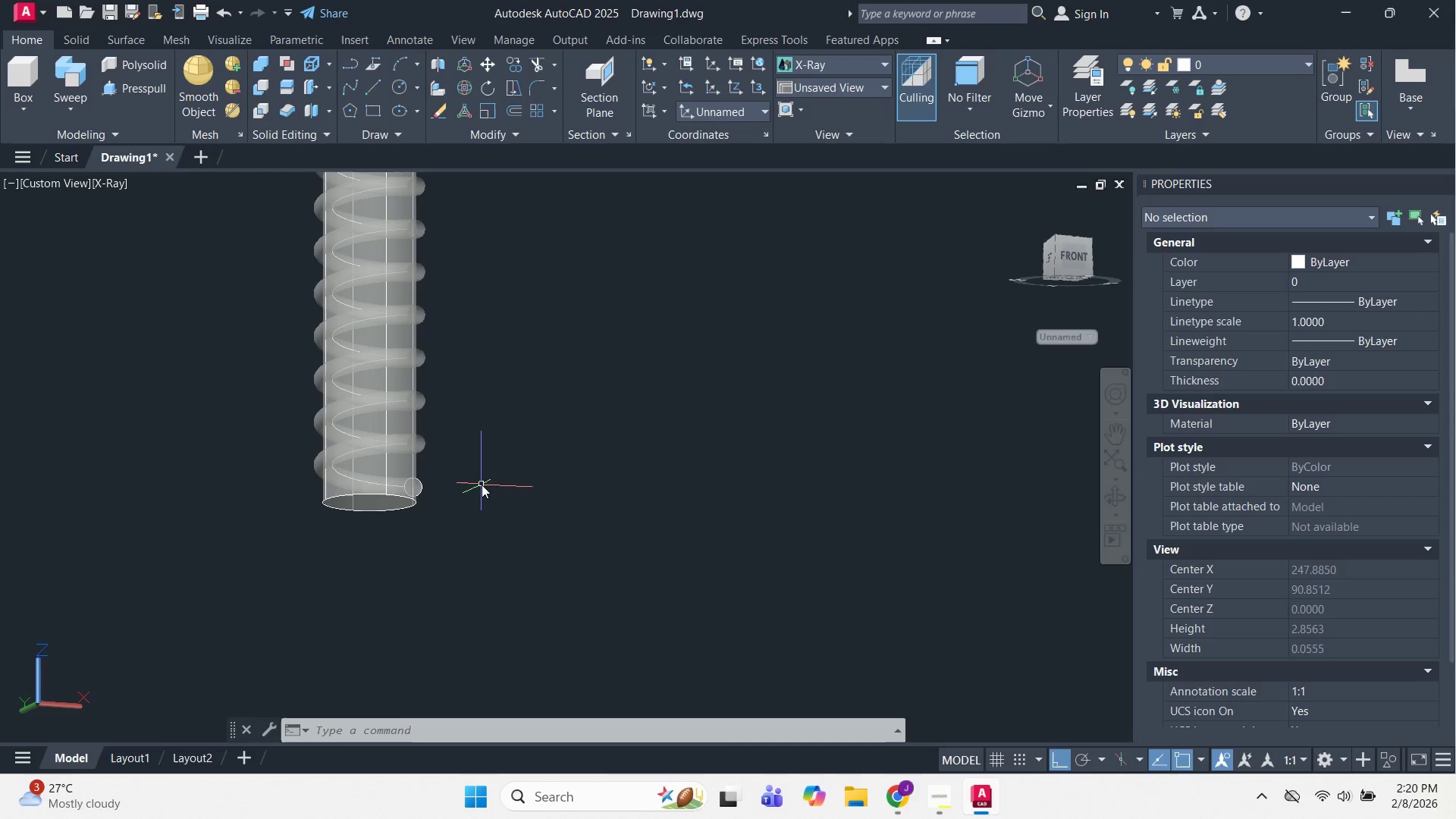 
hold_key(key=ShiftLeft, duration=0.69)
 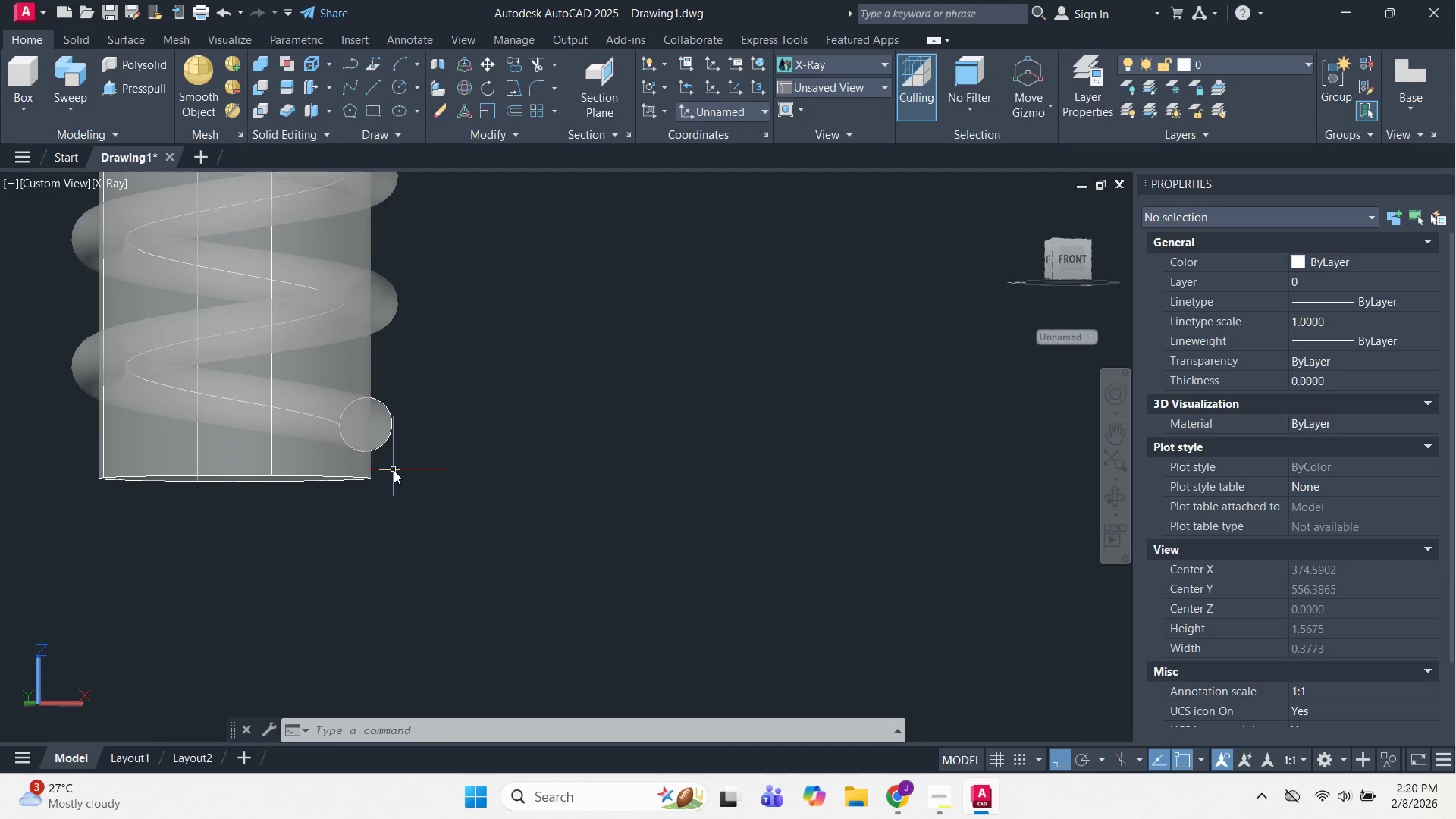 
scroll: coordinate [437, 495], scroll_direction: up, amount: 3.0
 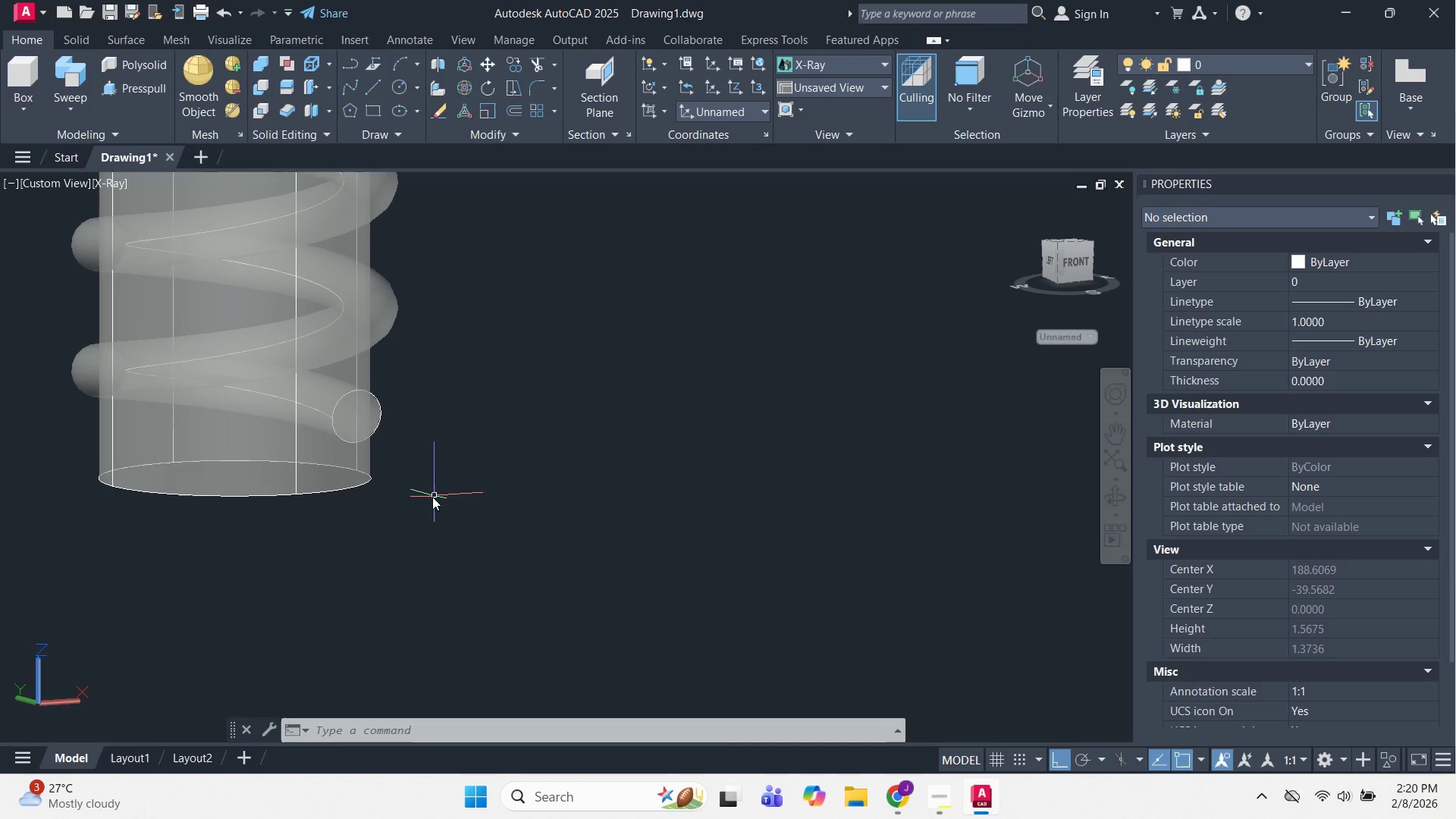 
key(Control+Z)
 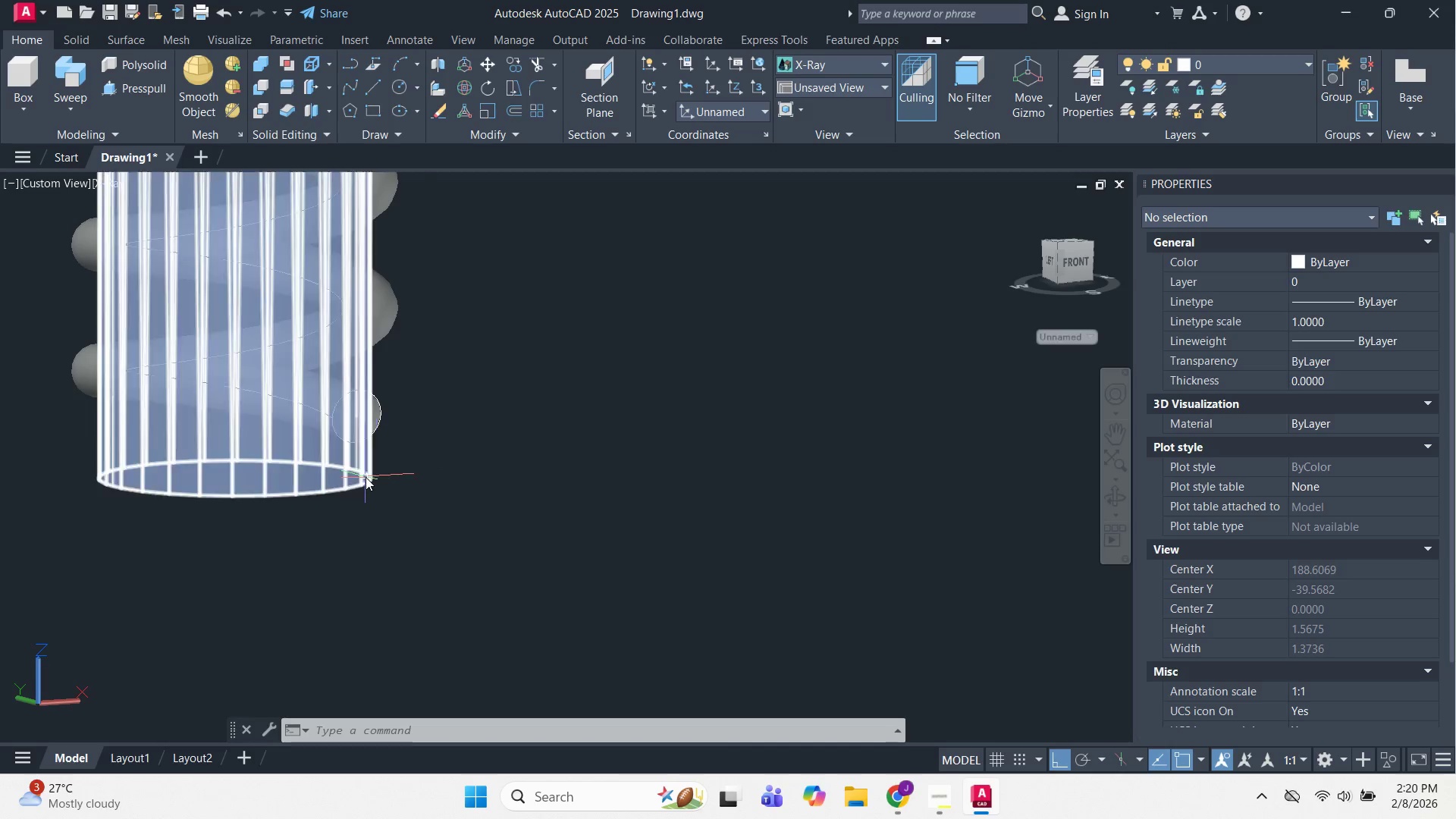 
key(Control+Z)
 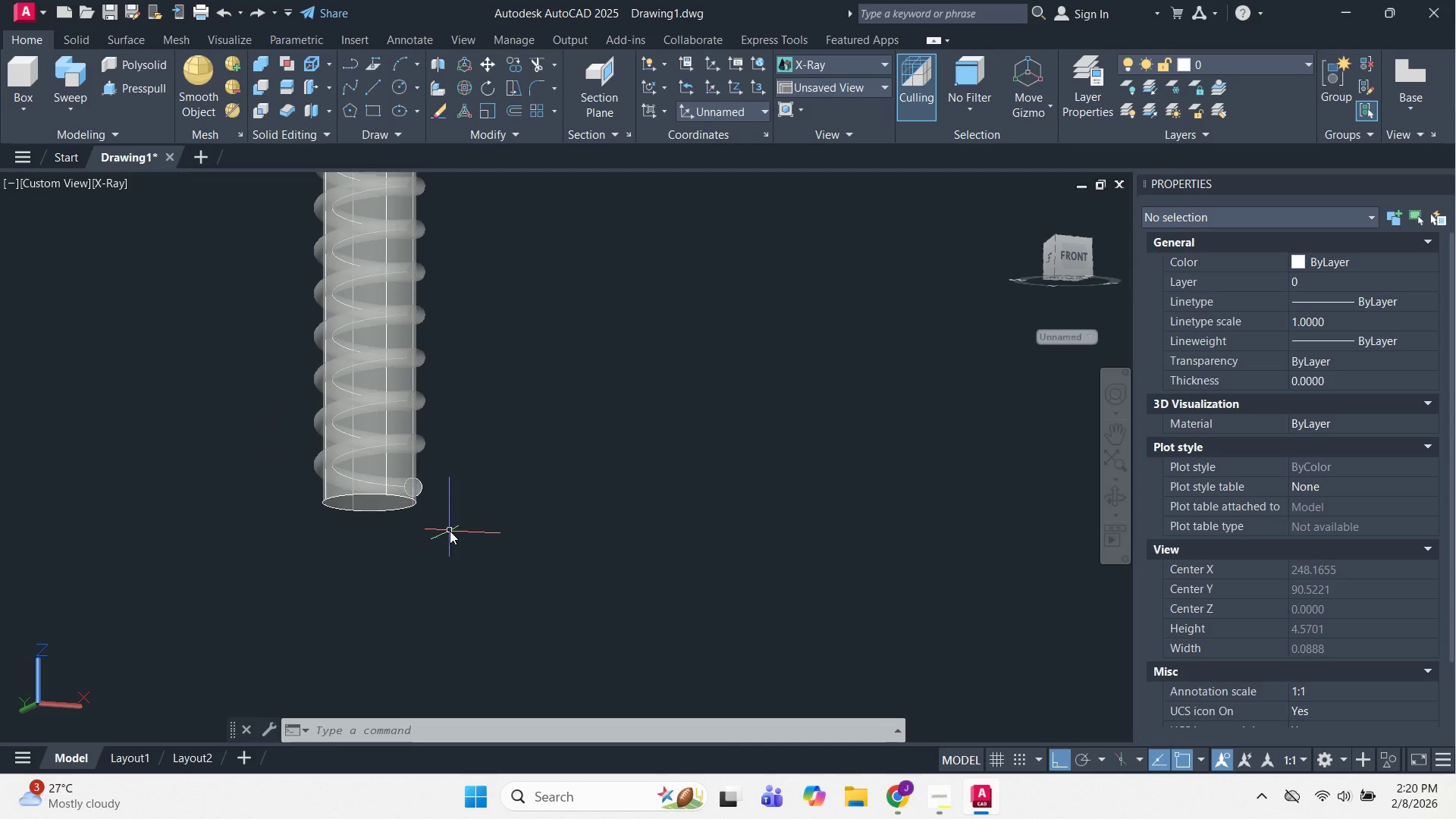 
key(Control+Z)
 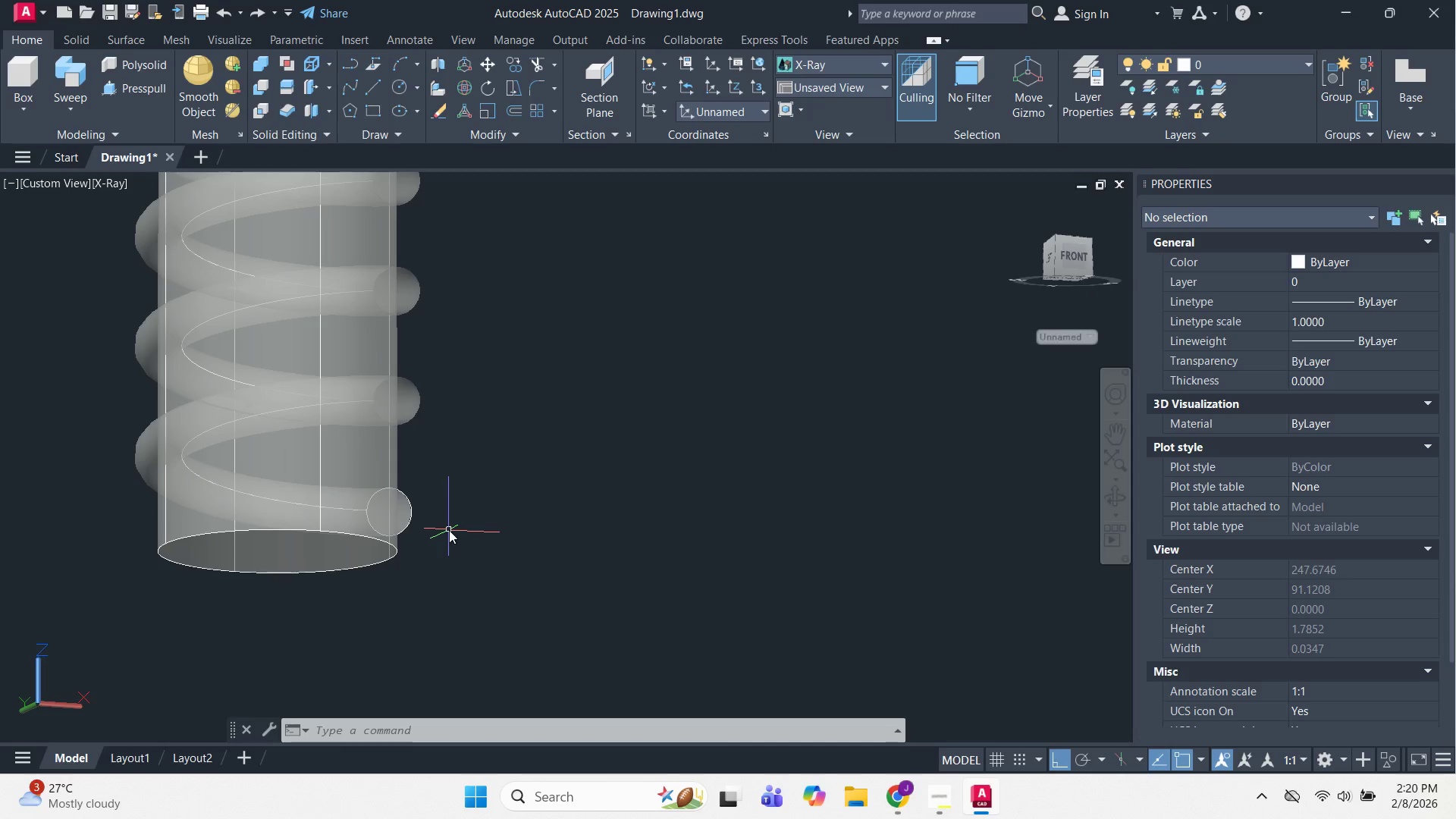 
key(Control+Z)
 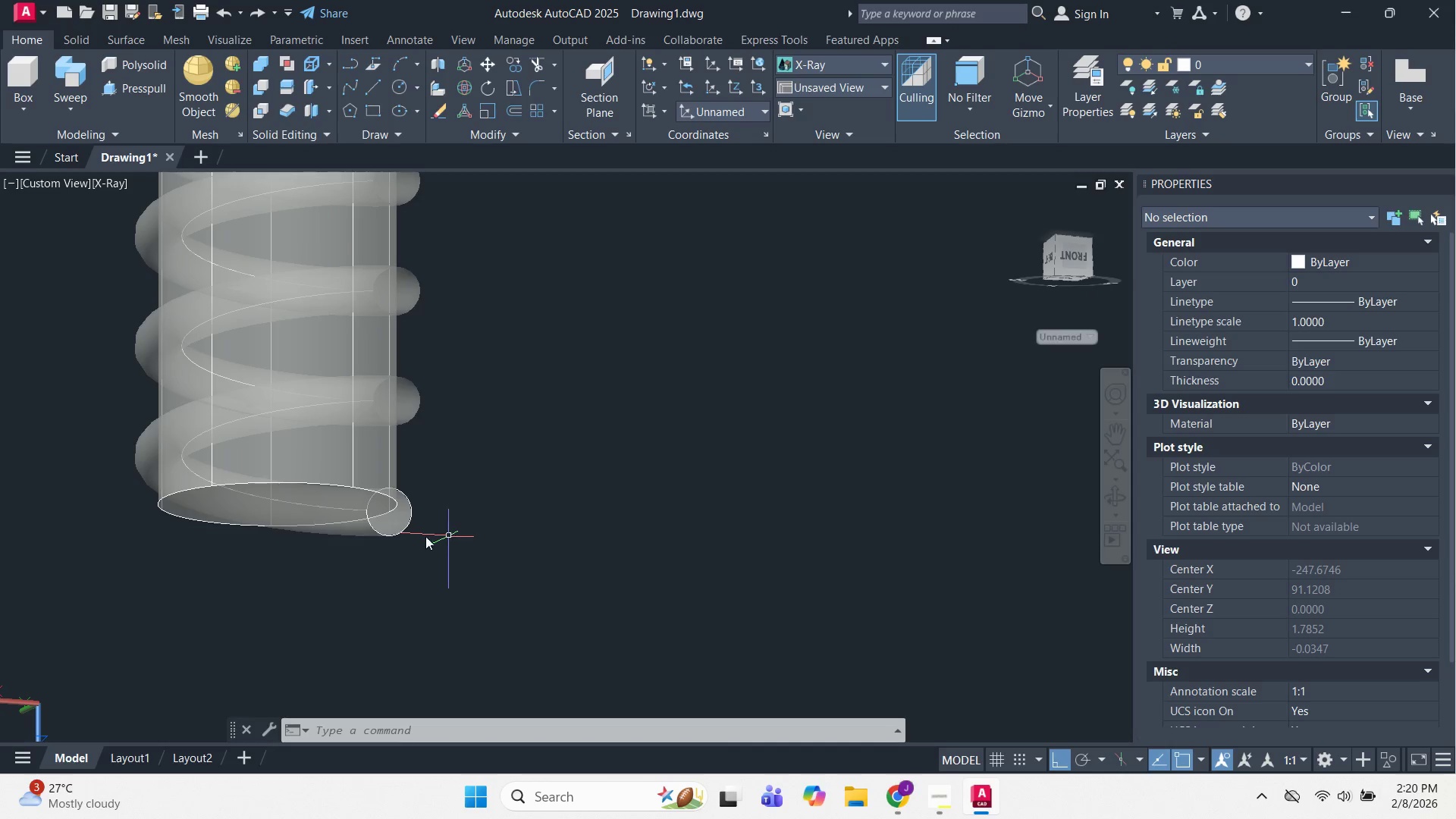 
key(Escape)
 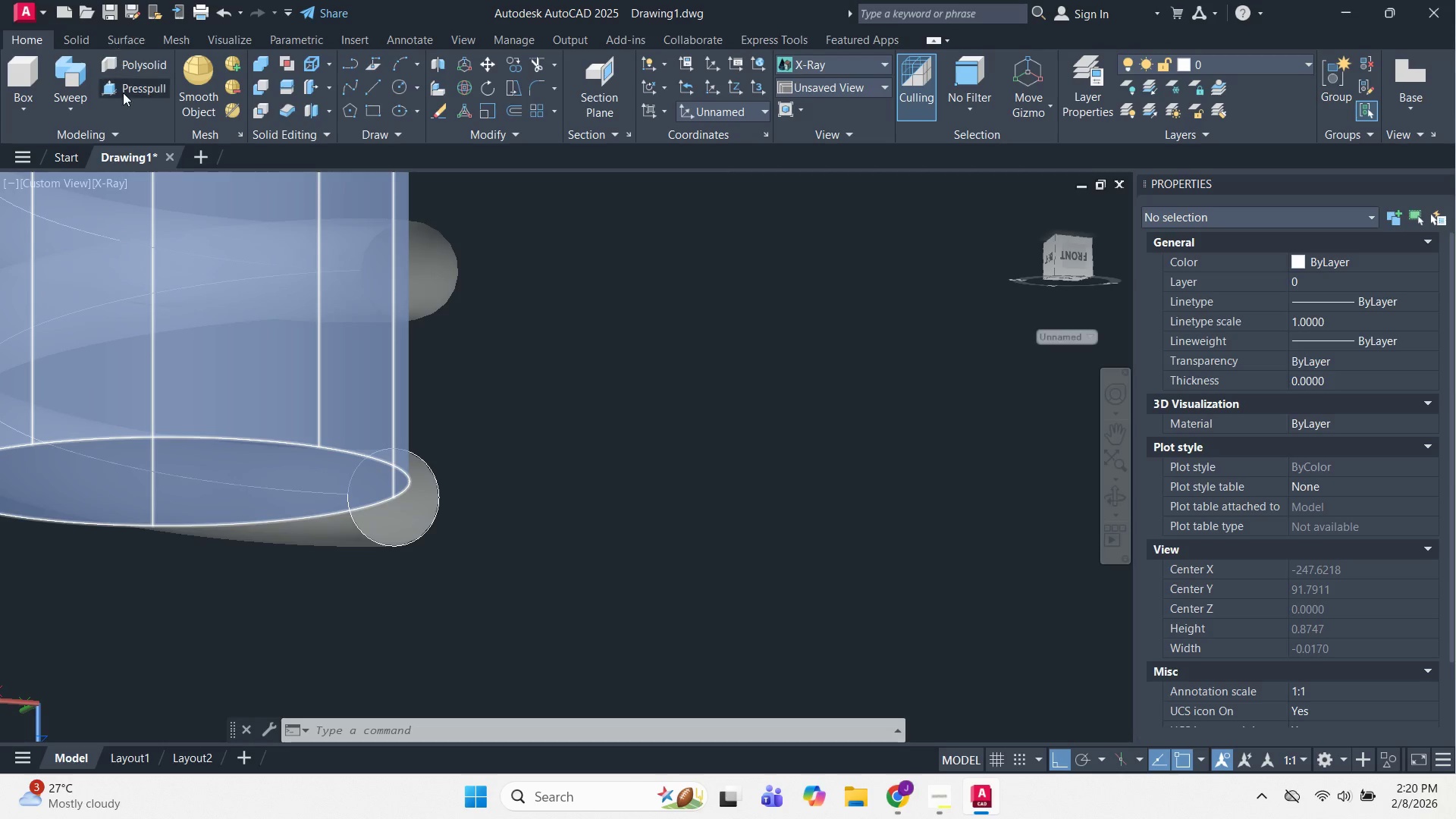 
scroll: coordinate [382, 526], scroll_direction: up, amount: 2.0
 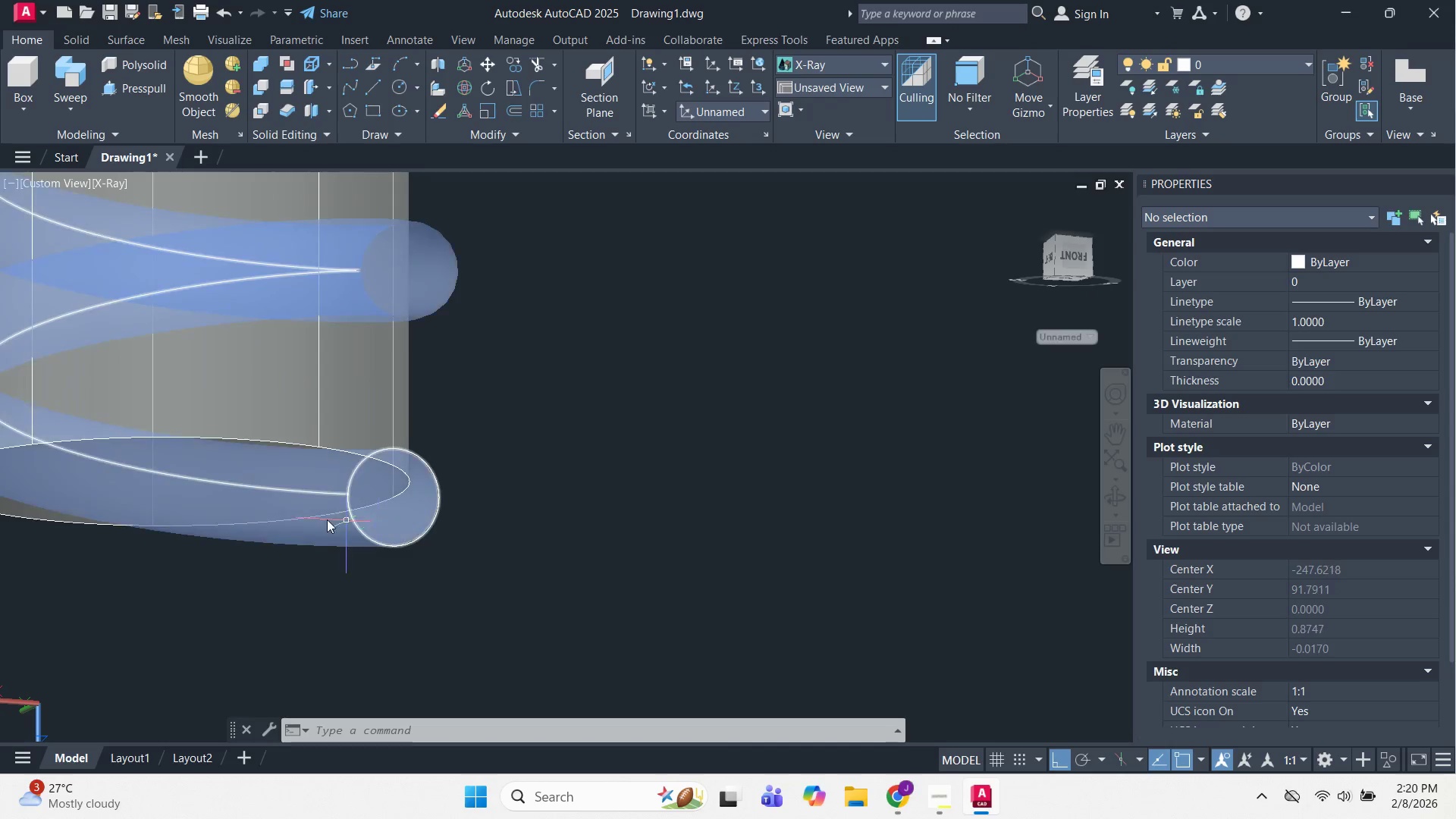 
left_click([123, 93])
 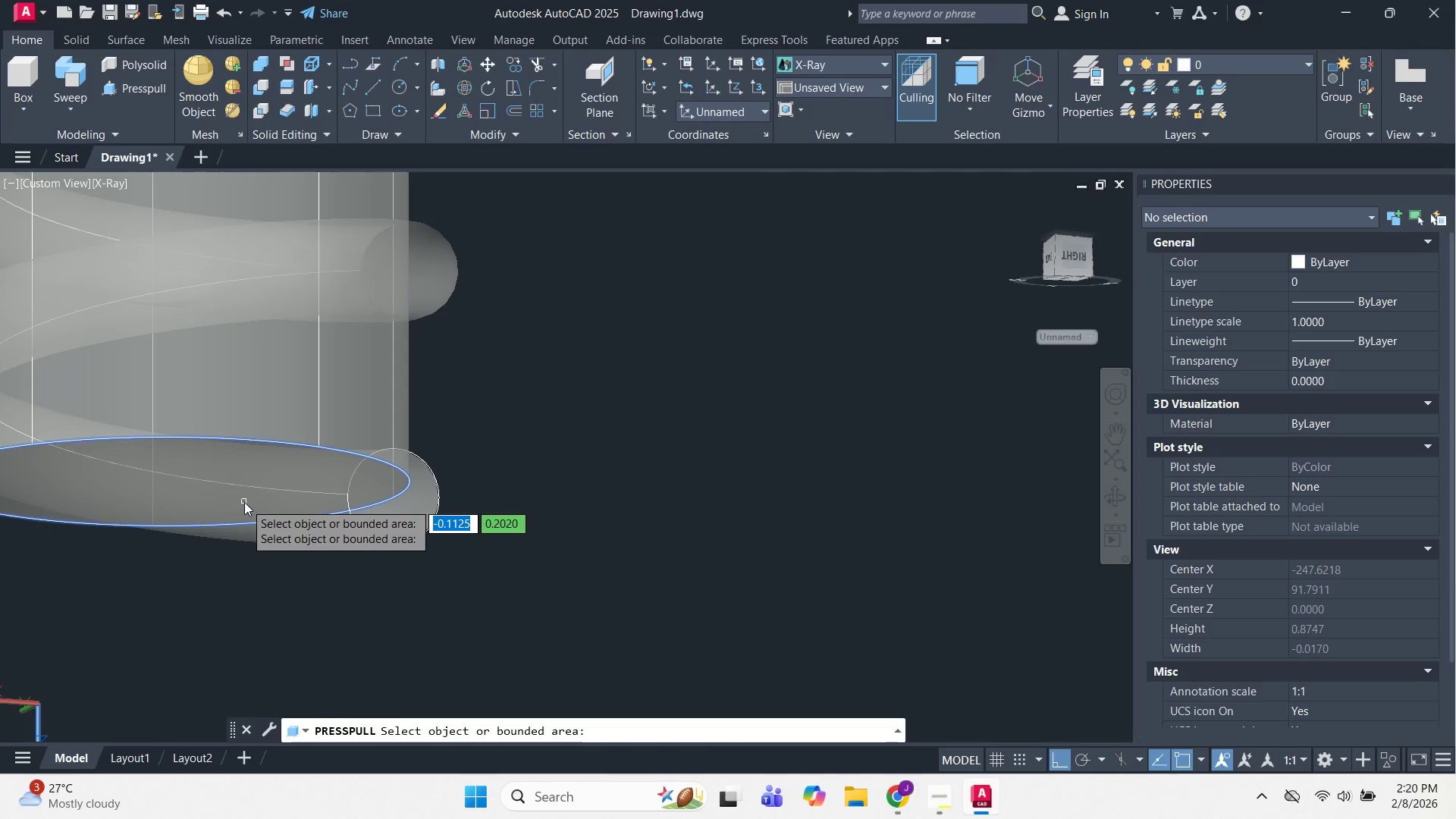 
left_click([241, 488])
 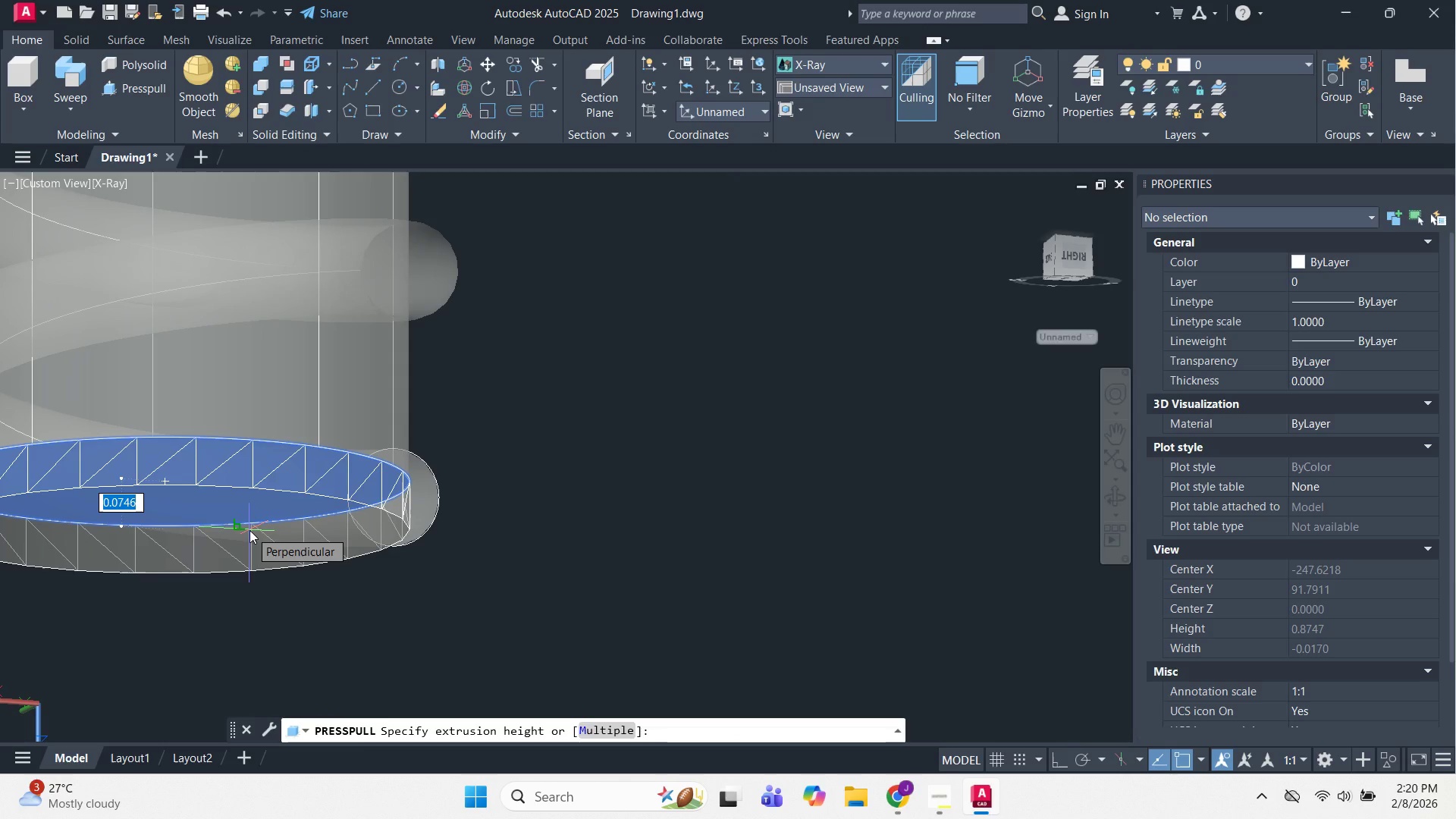 
wait(8.02)
 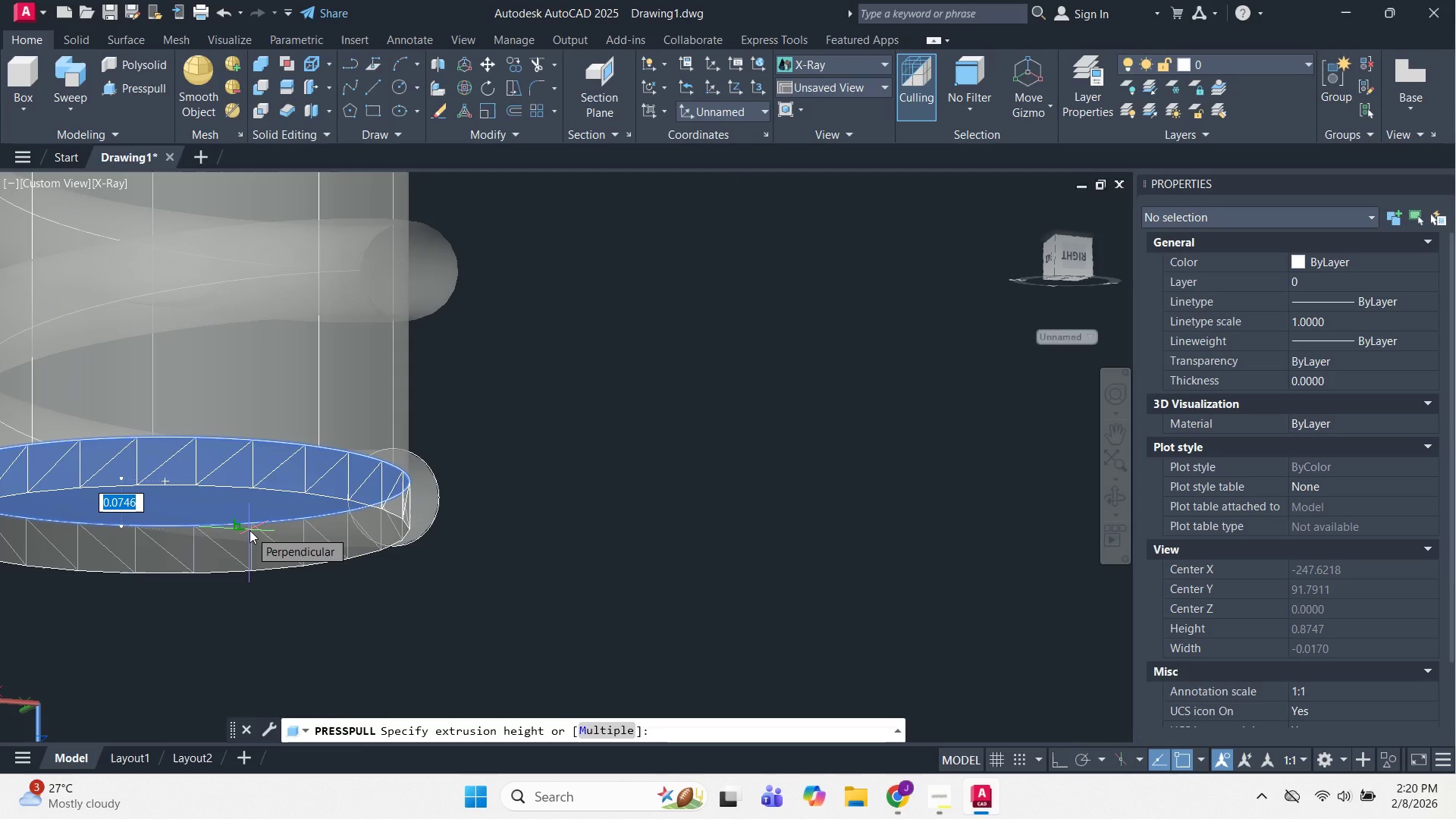 
key(Escape)
 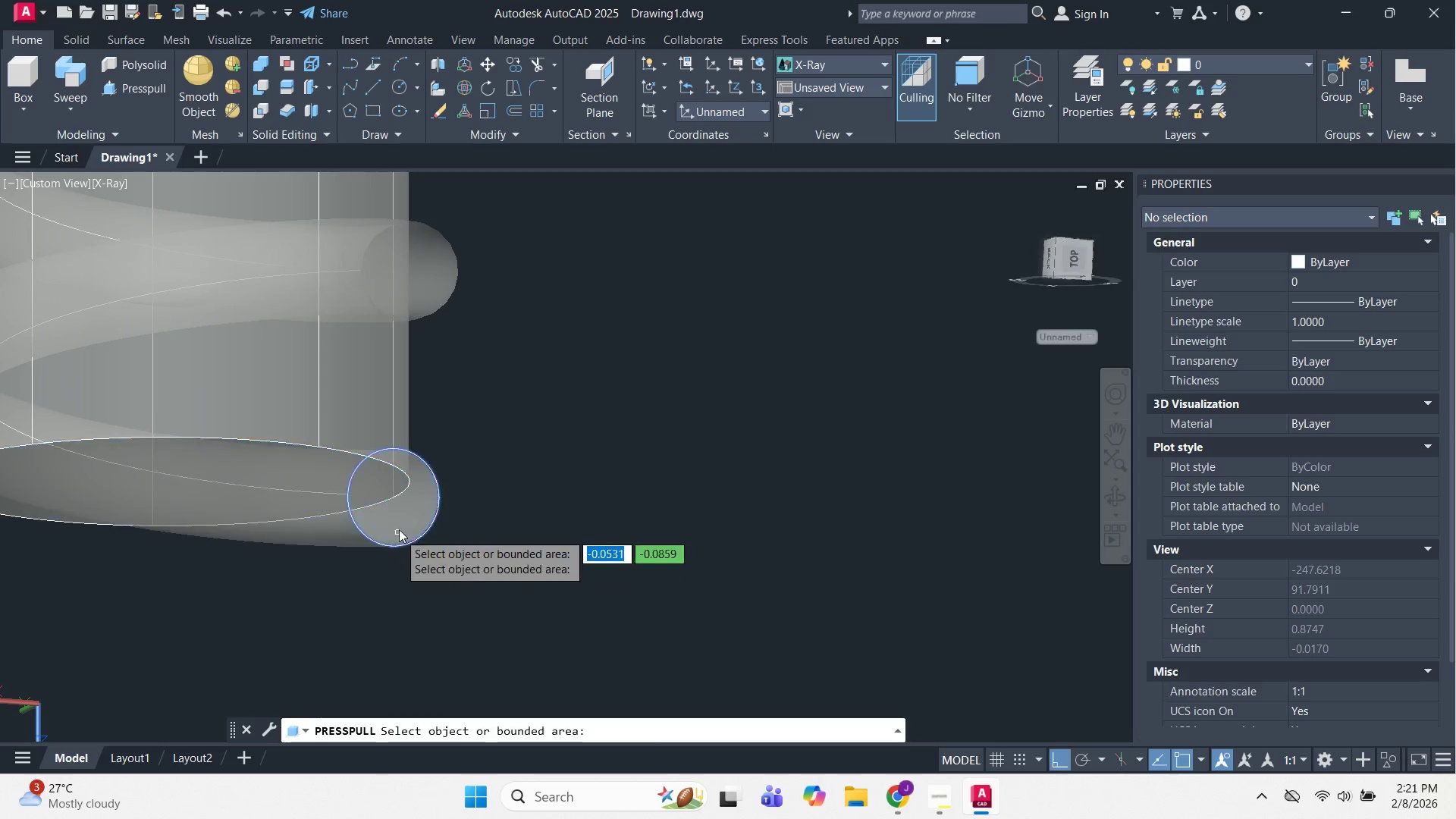 
key(Escape)
 